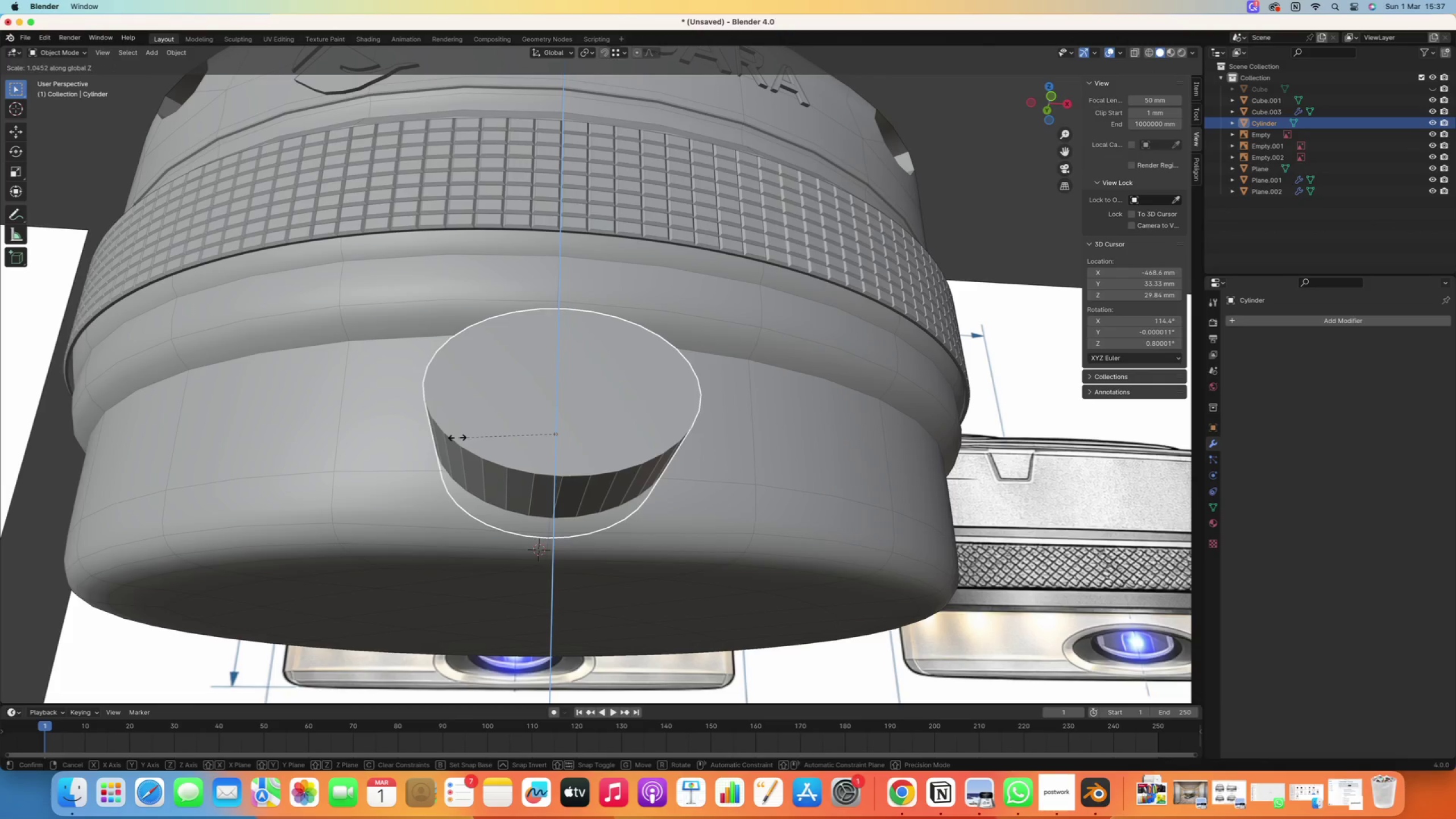 
left_click([457, 437])
 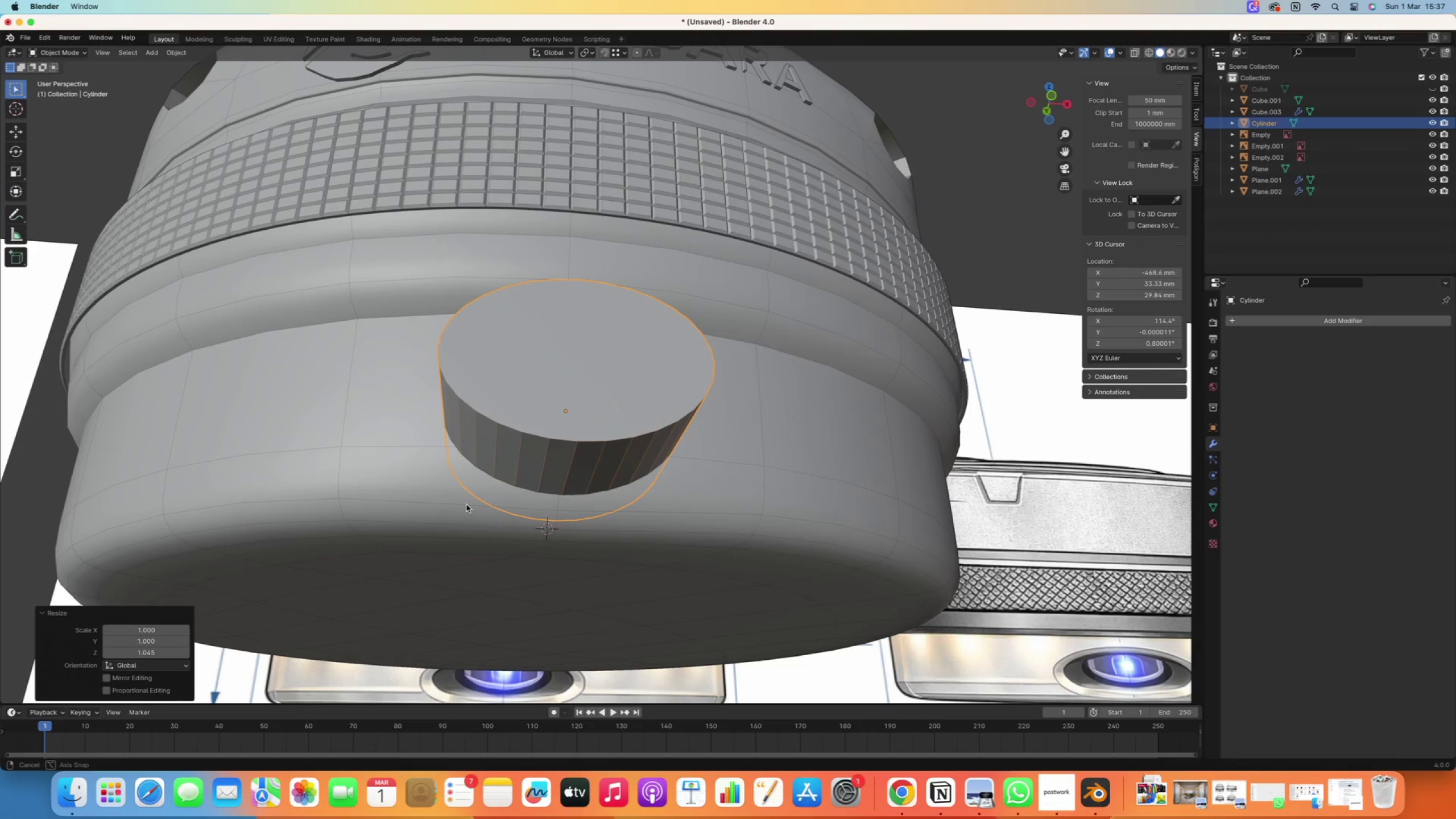 
scroll: coordinate [466, 504], scroll_direction: up, amount: 1.0
 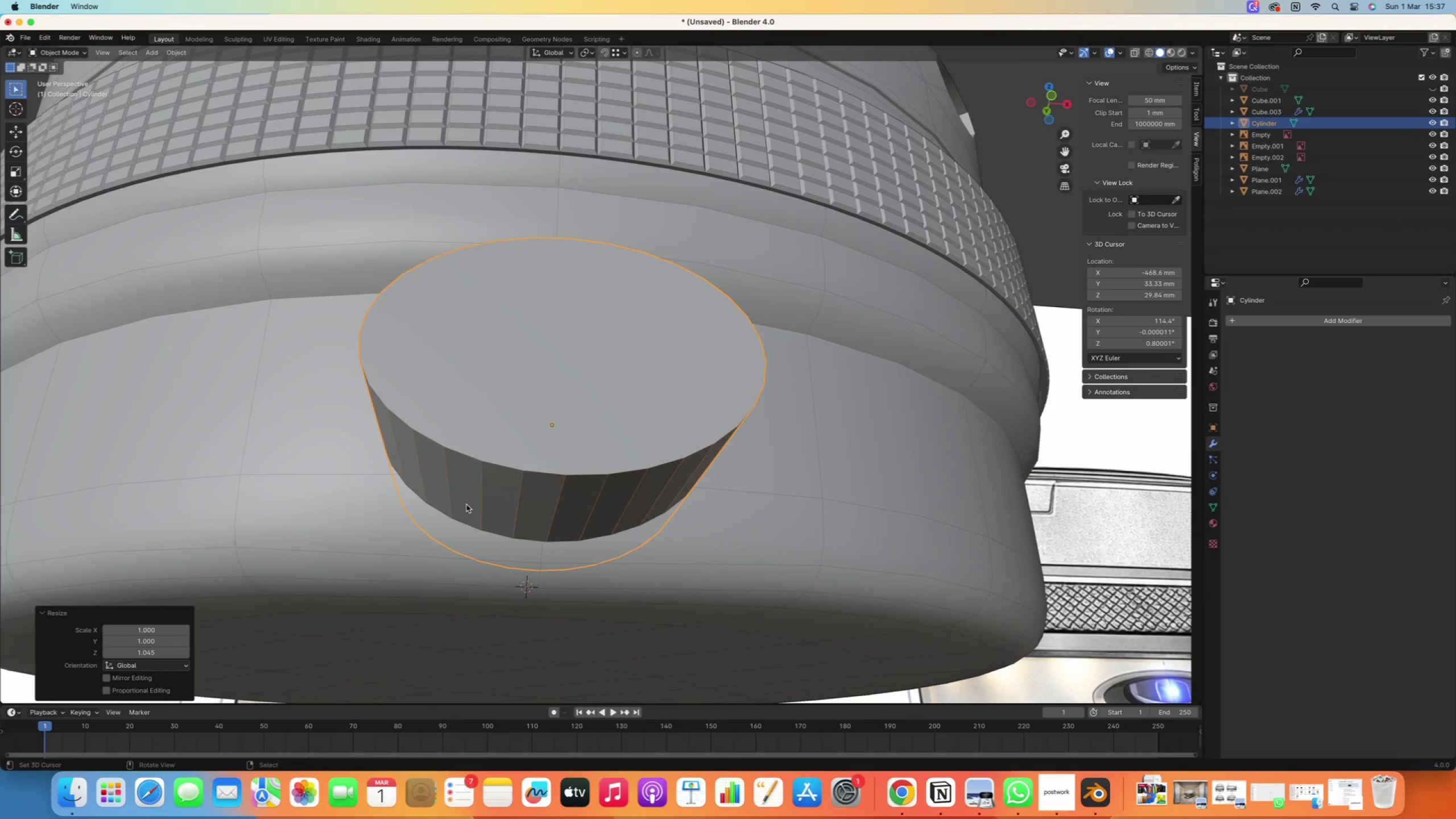 
type(gx)
 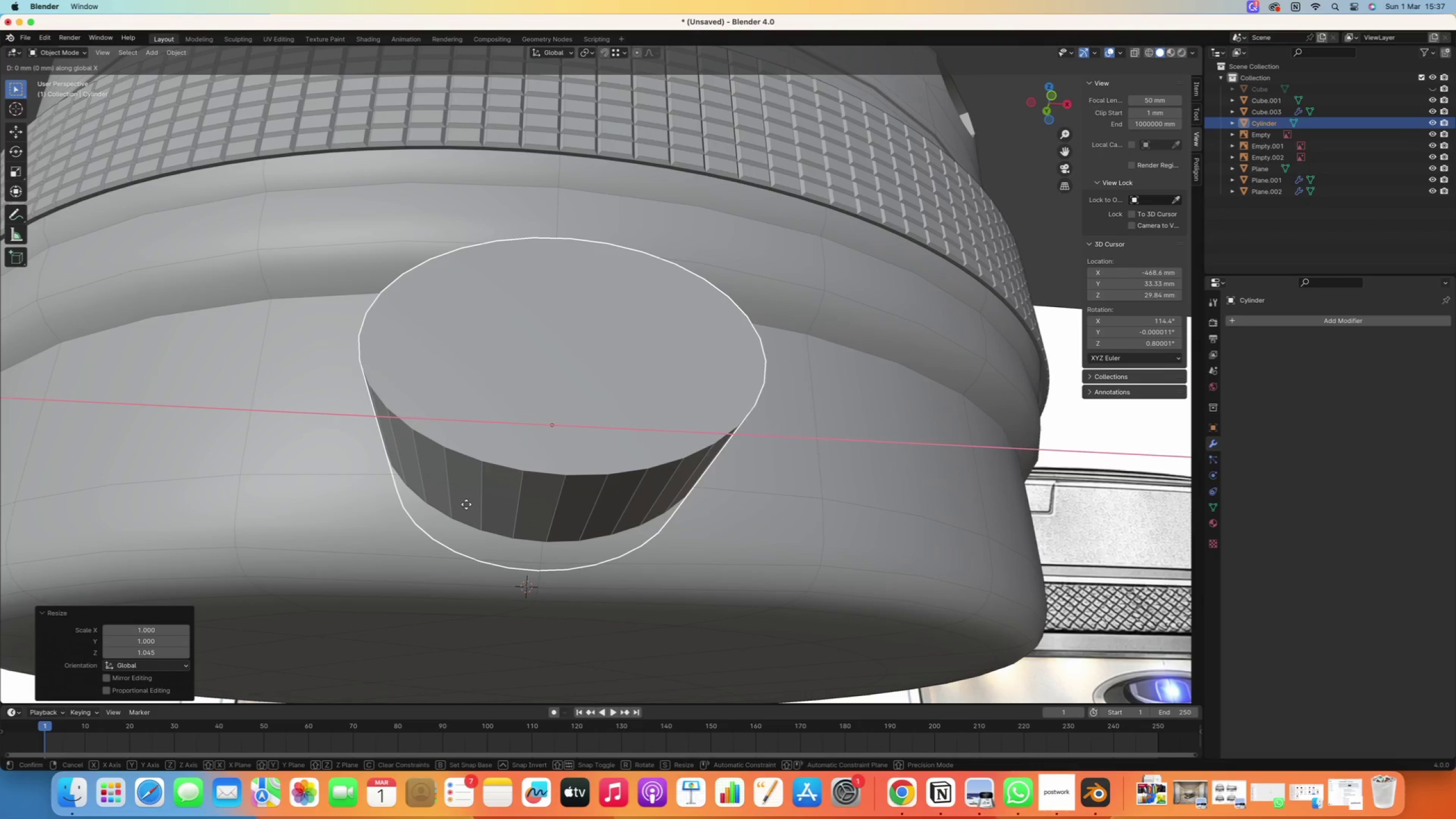 
hold_key(key=ShiftRight, duration=3.27)
left_click([442, 514])
 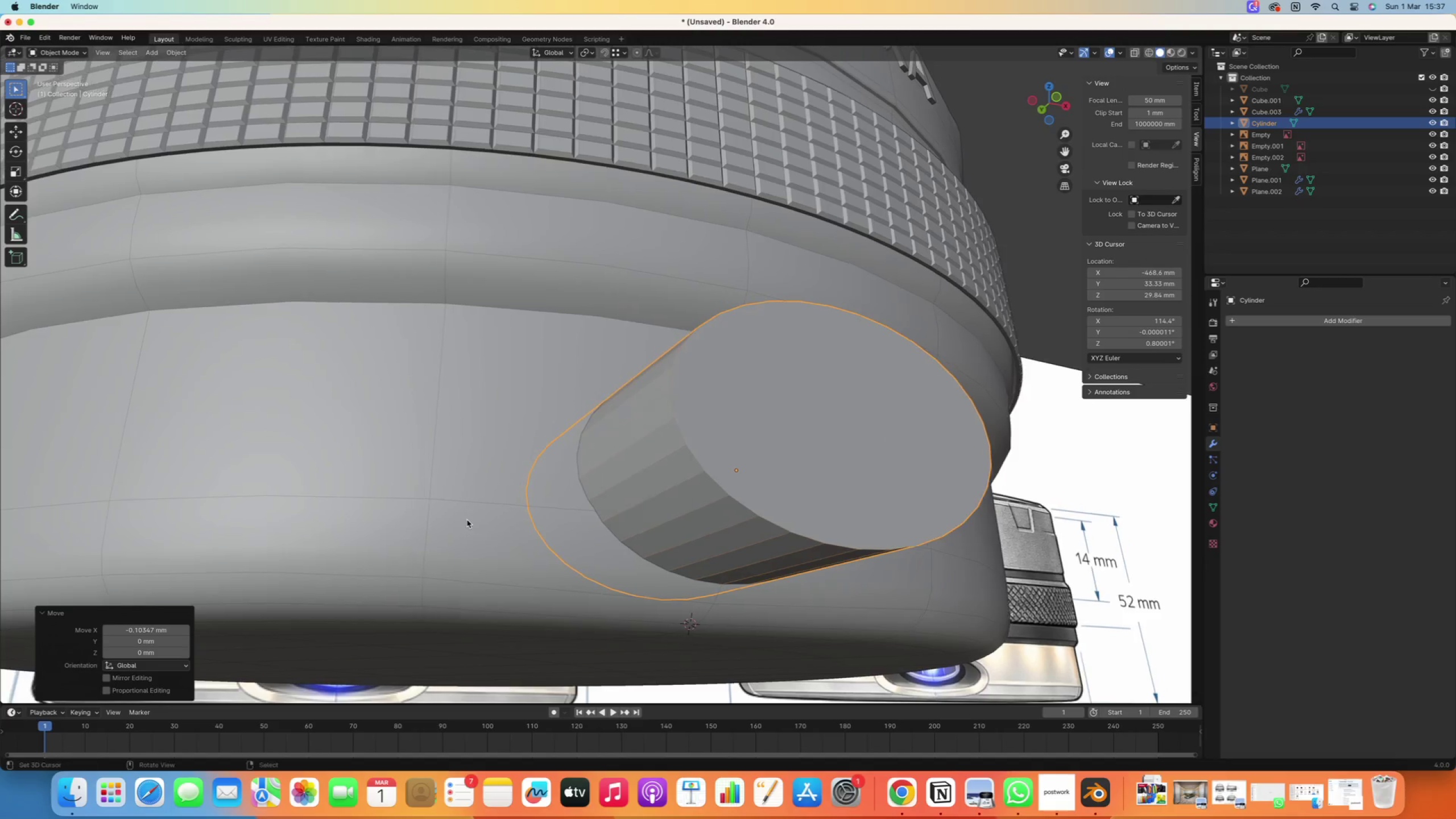 
right_click([468, 509])
 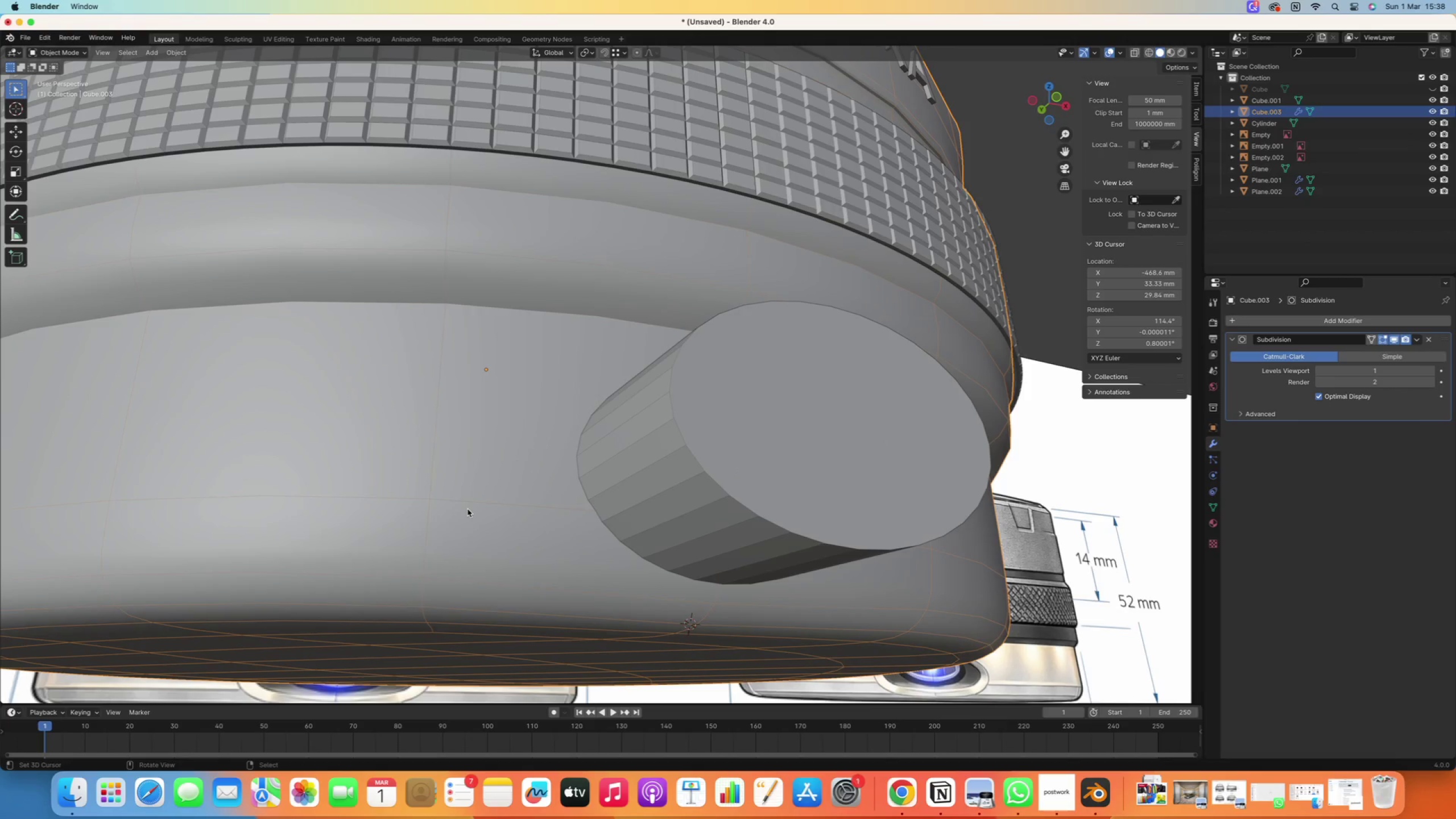 
key(Tab)
 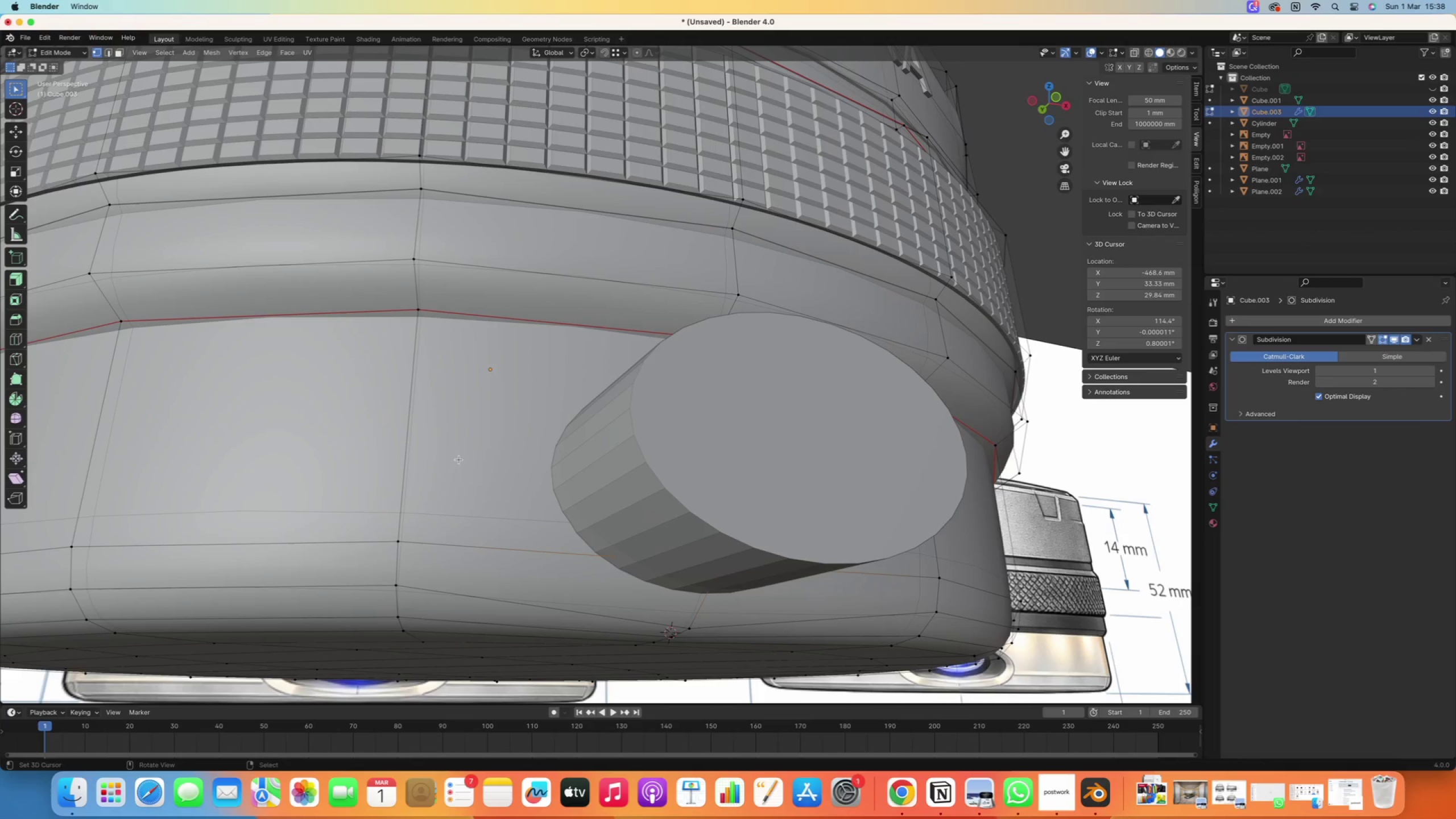 
key(3)
 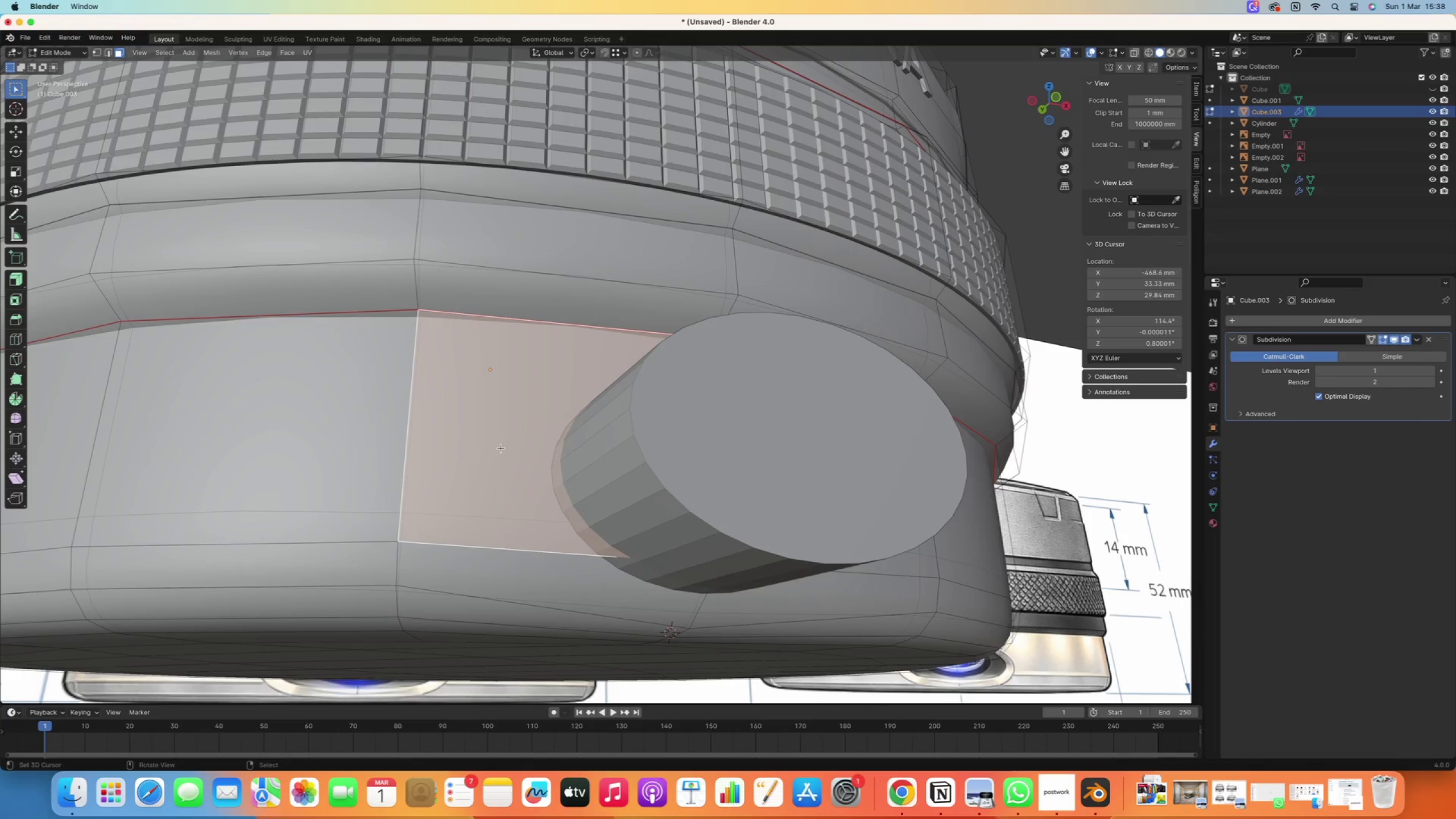 
right_click([501, 448])
 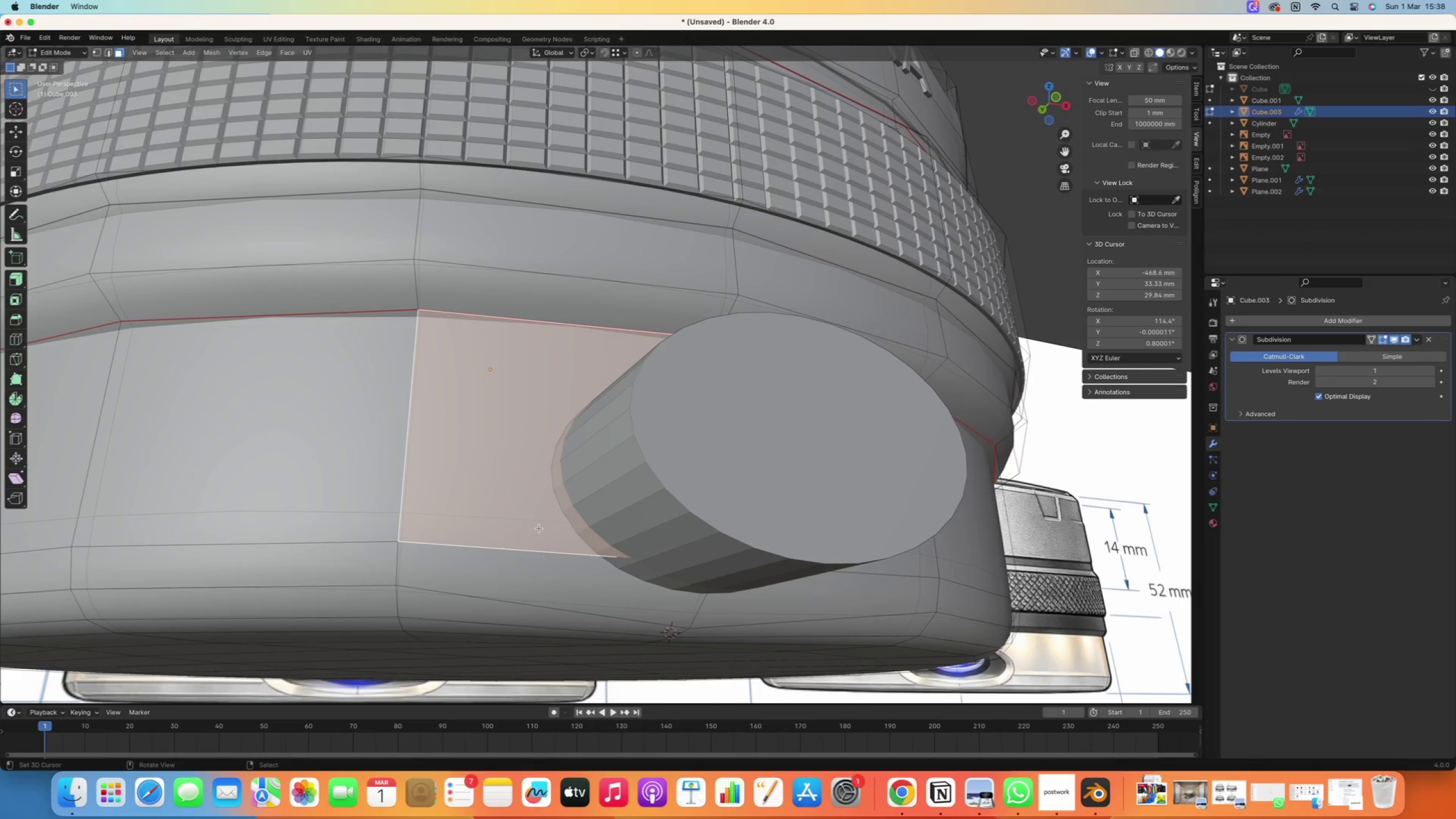 
hold_key(key=ShiftRight, duration=0.36)
right_click([614, 586])
 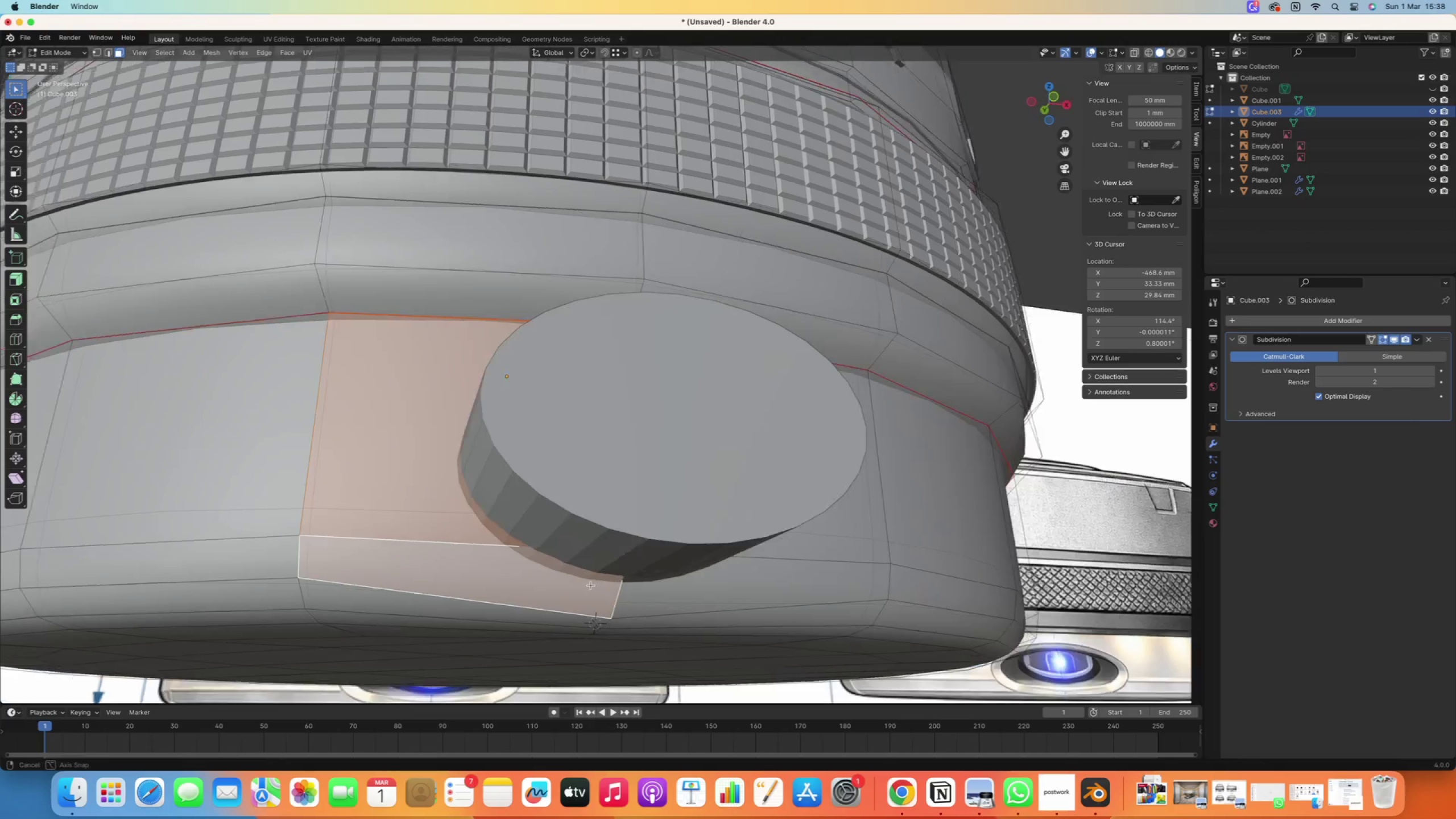 
hold_key(key=ShiftRight, duration=0.71)
double_click([465, 489])
 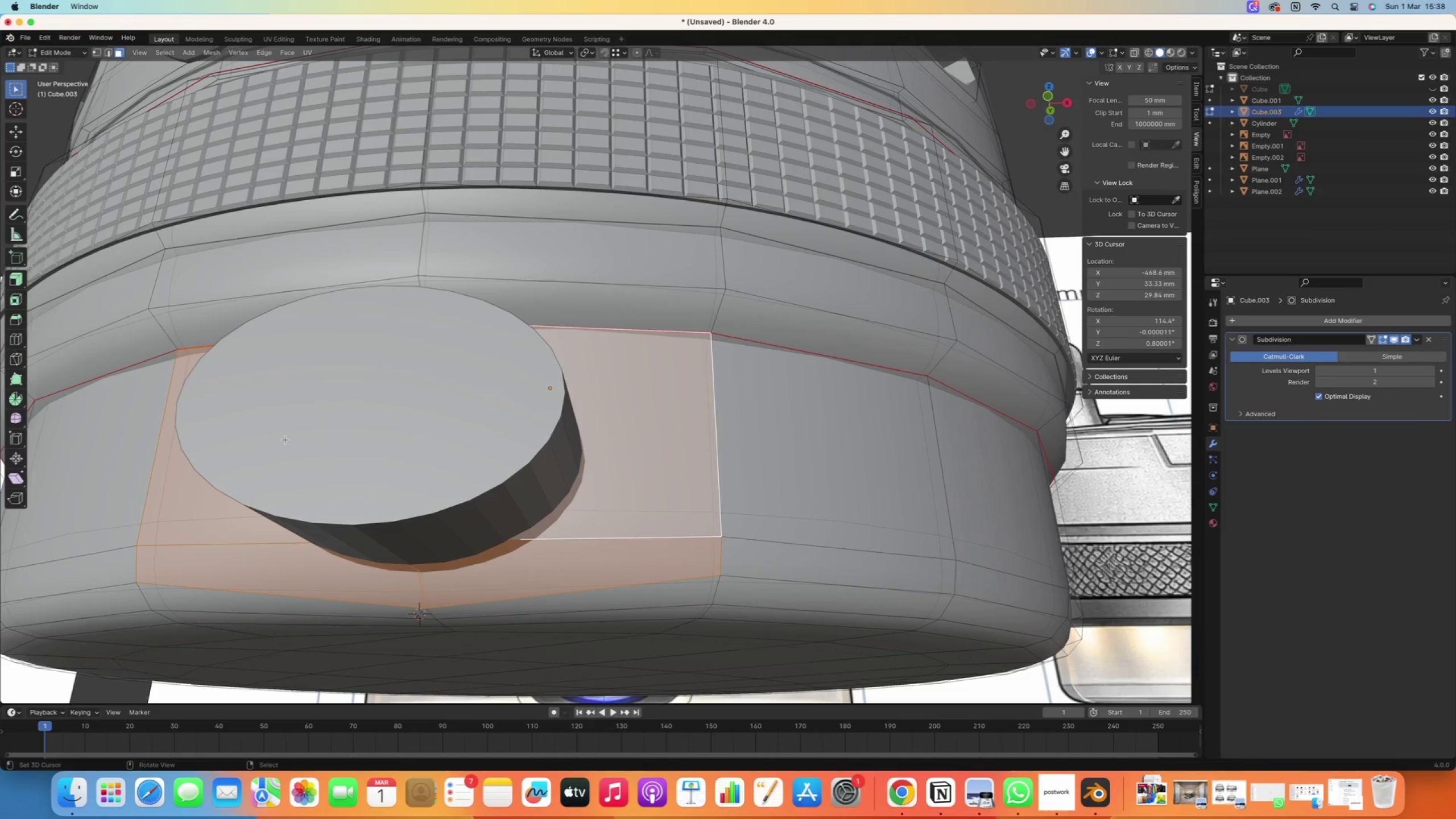 
key(I)
 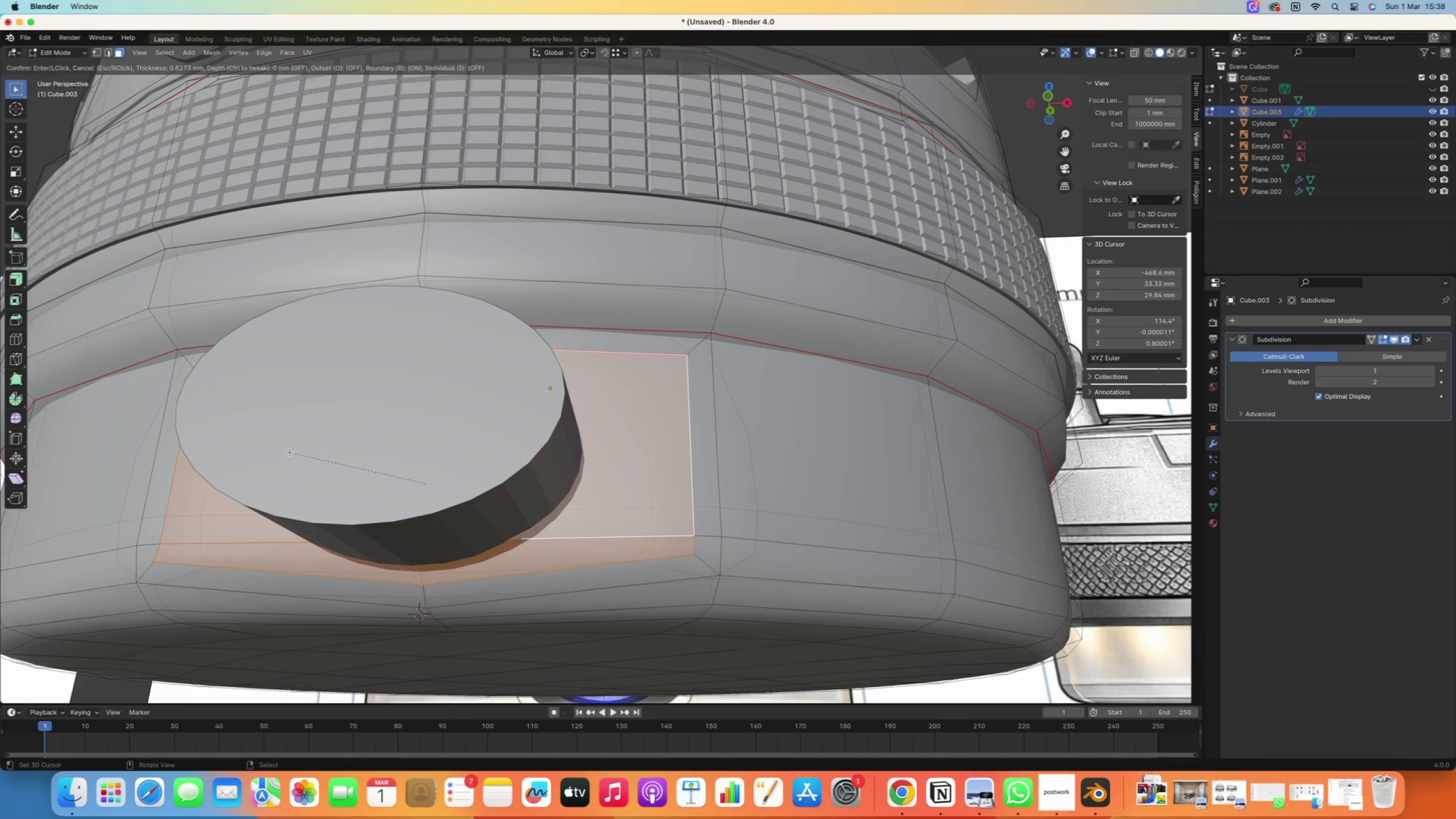 
wait(5.37)
 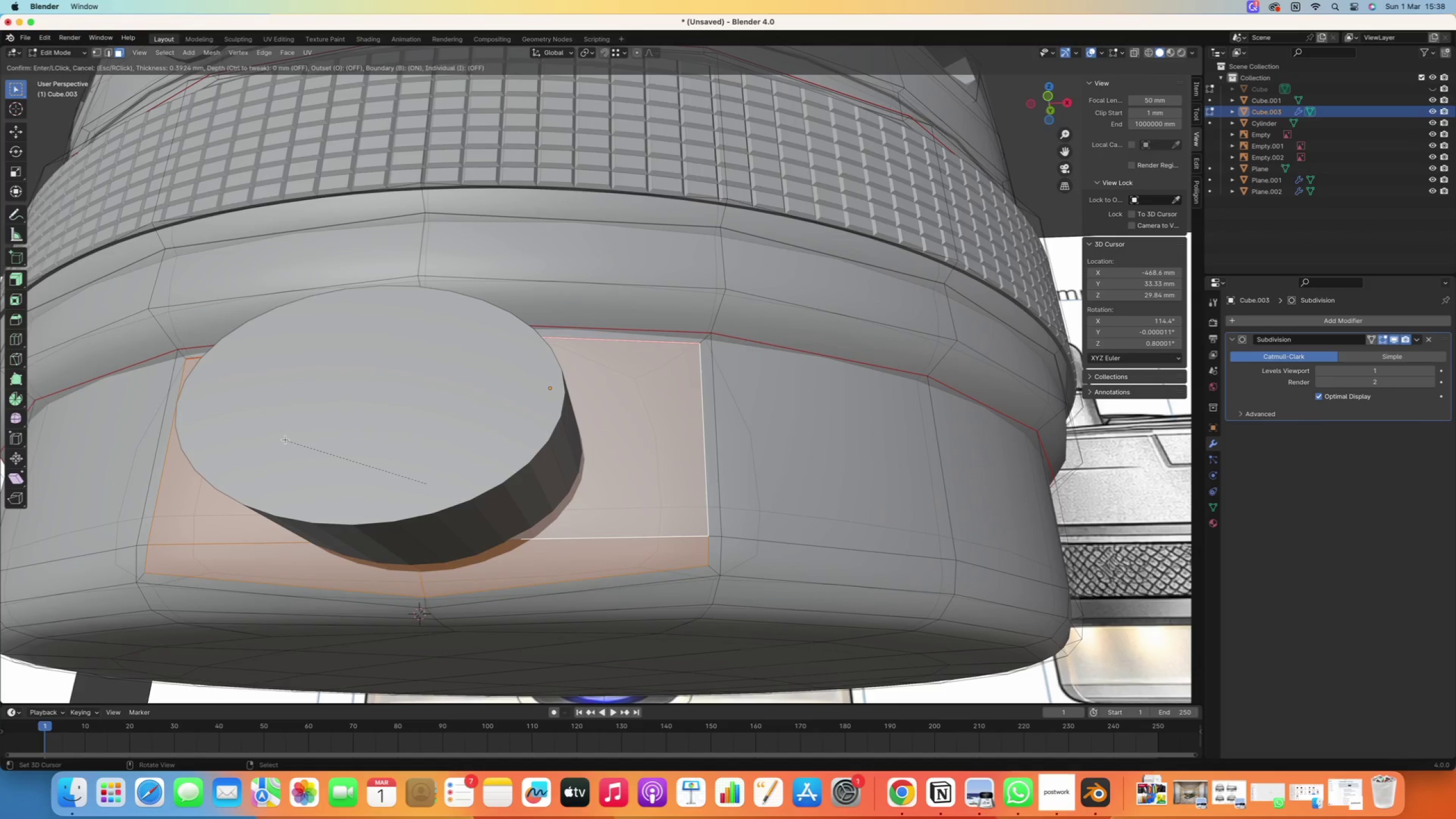 
left_click([290, 456])
 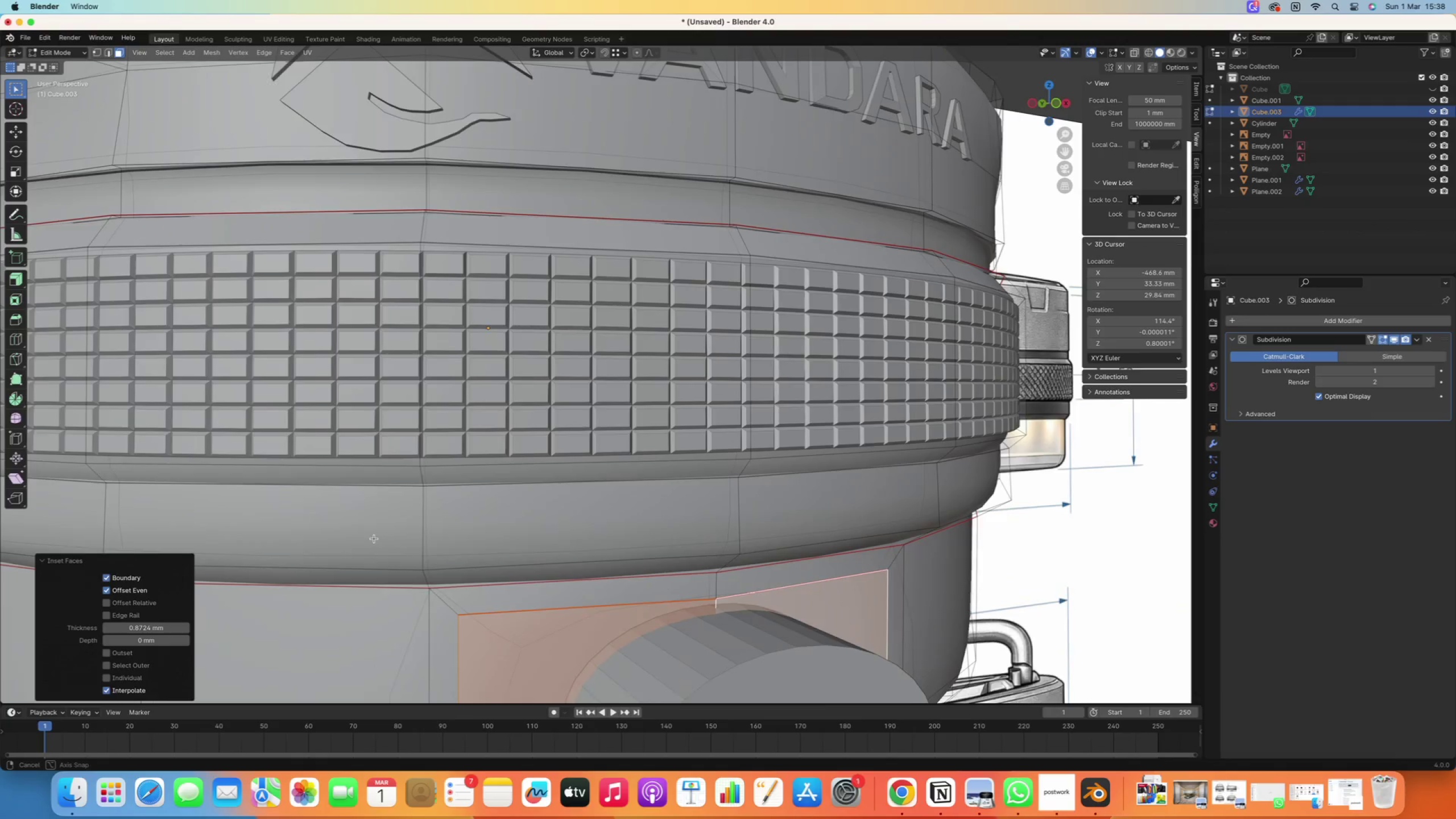 
scroll: coordinate [365, 535], scroll_direction: down, amount: 1.0
 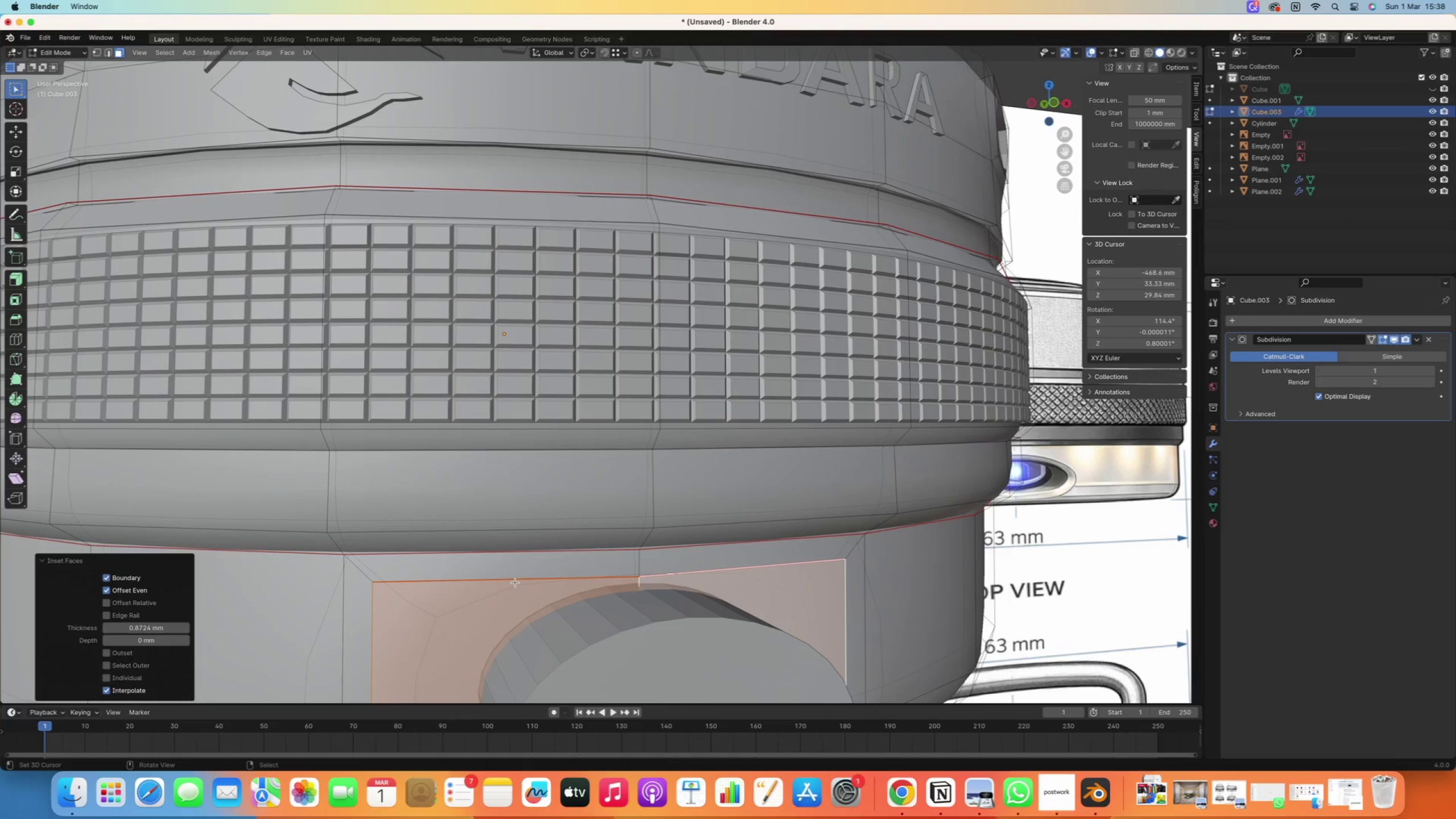 
key(1)
 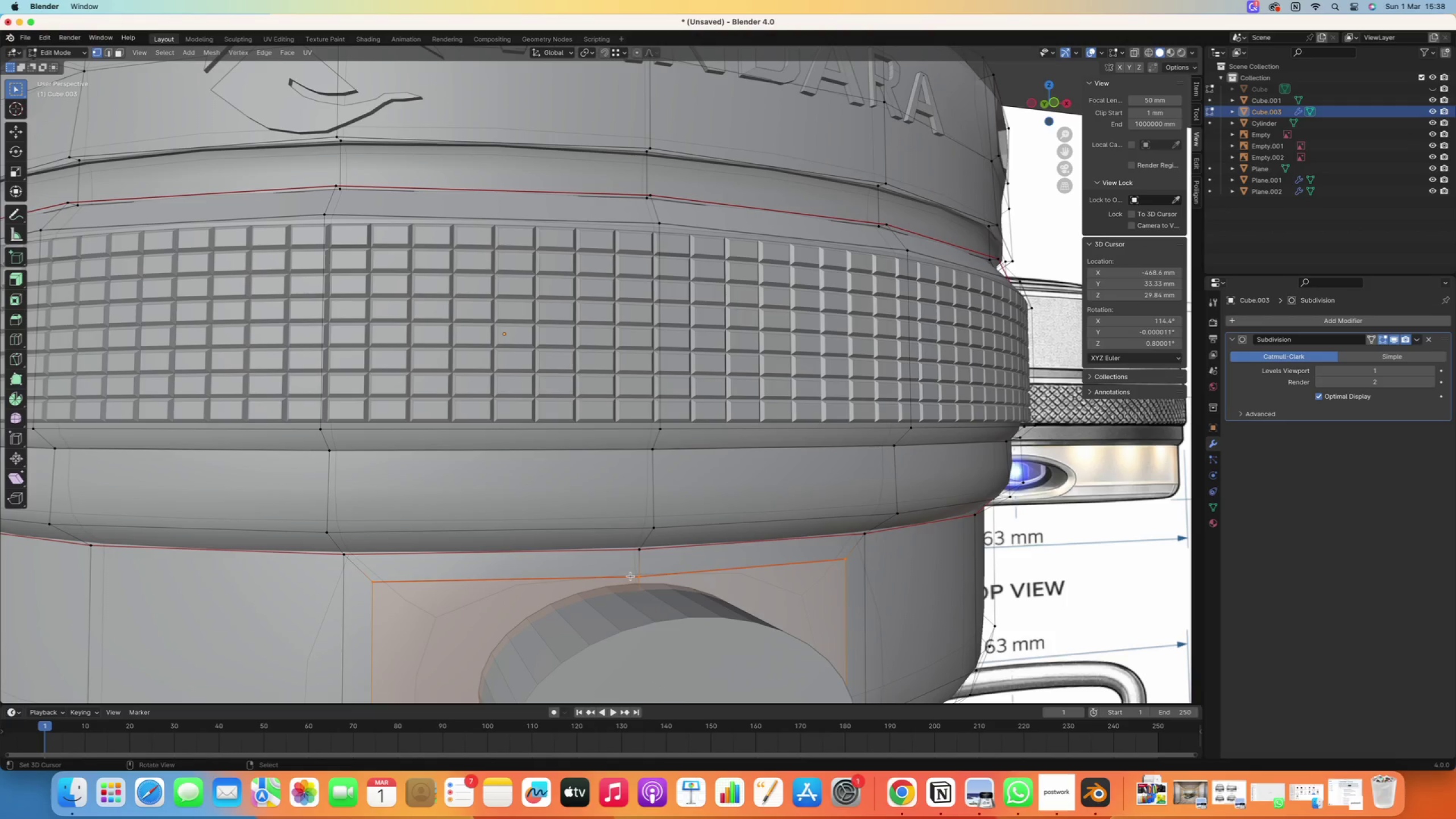 
right_click([631, 576])
 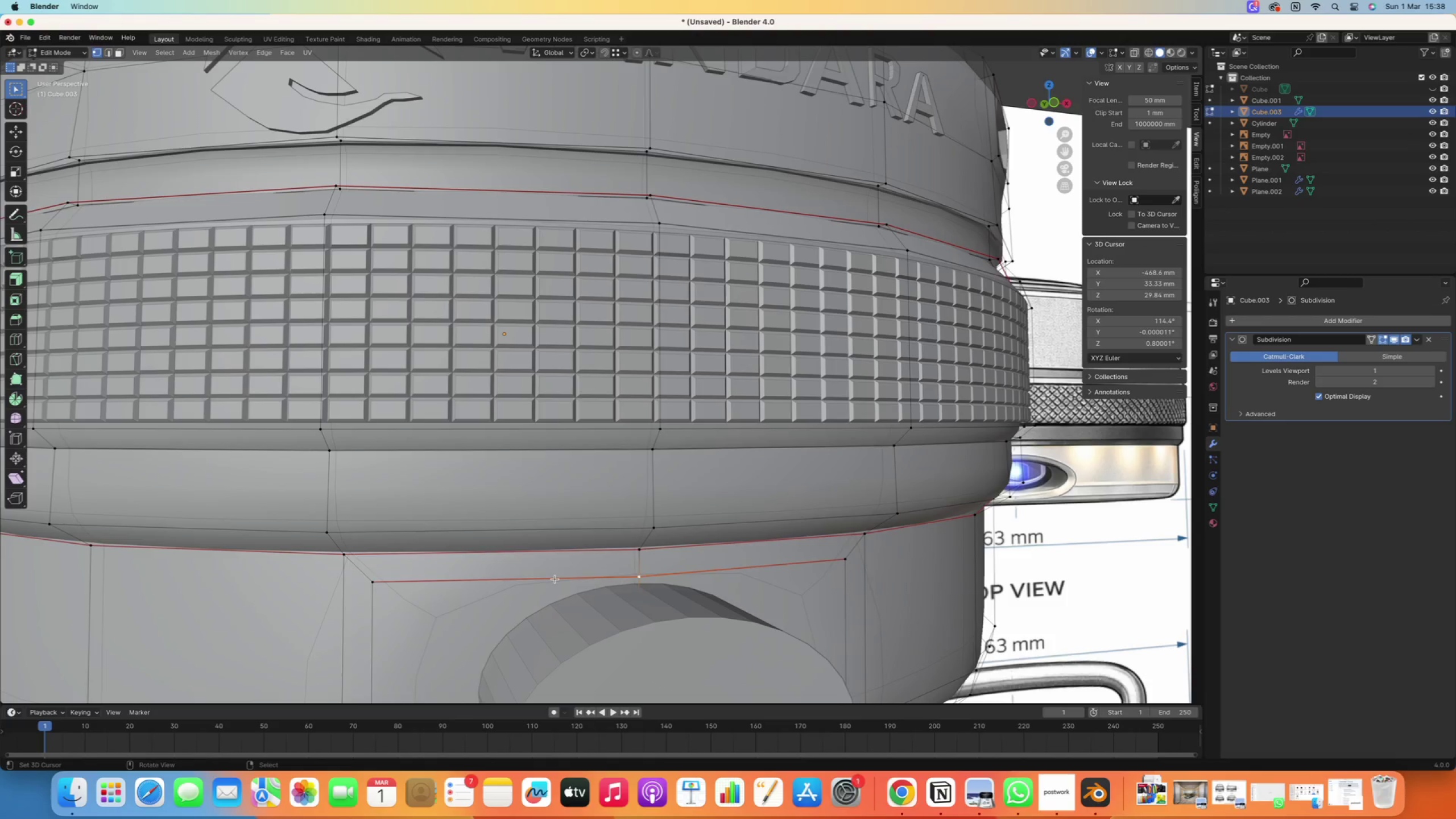 
key(2)
 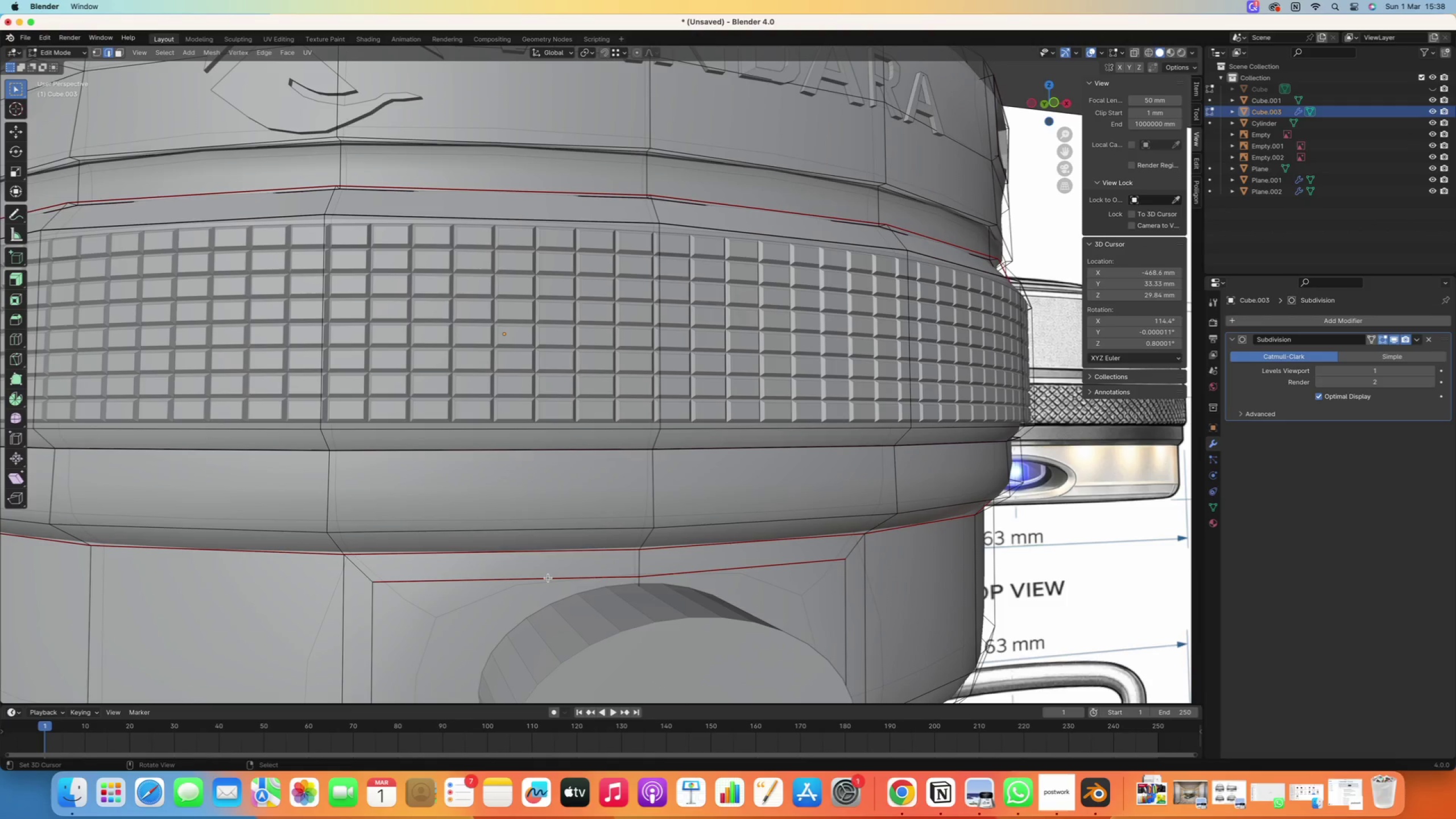 
right_click([548, 578])
 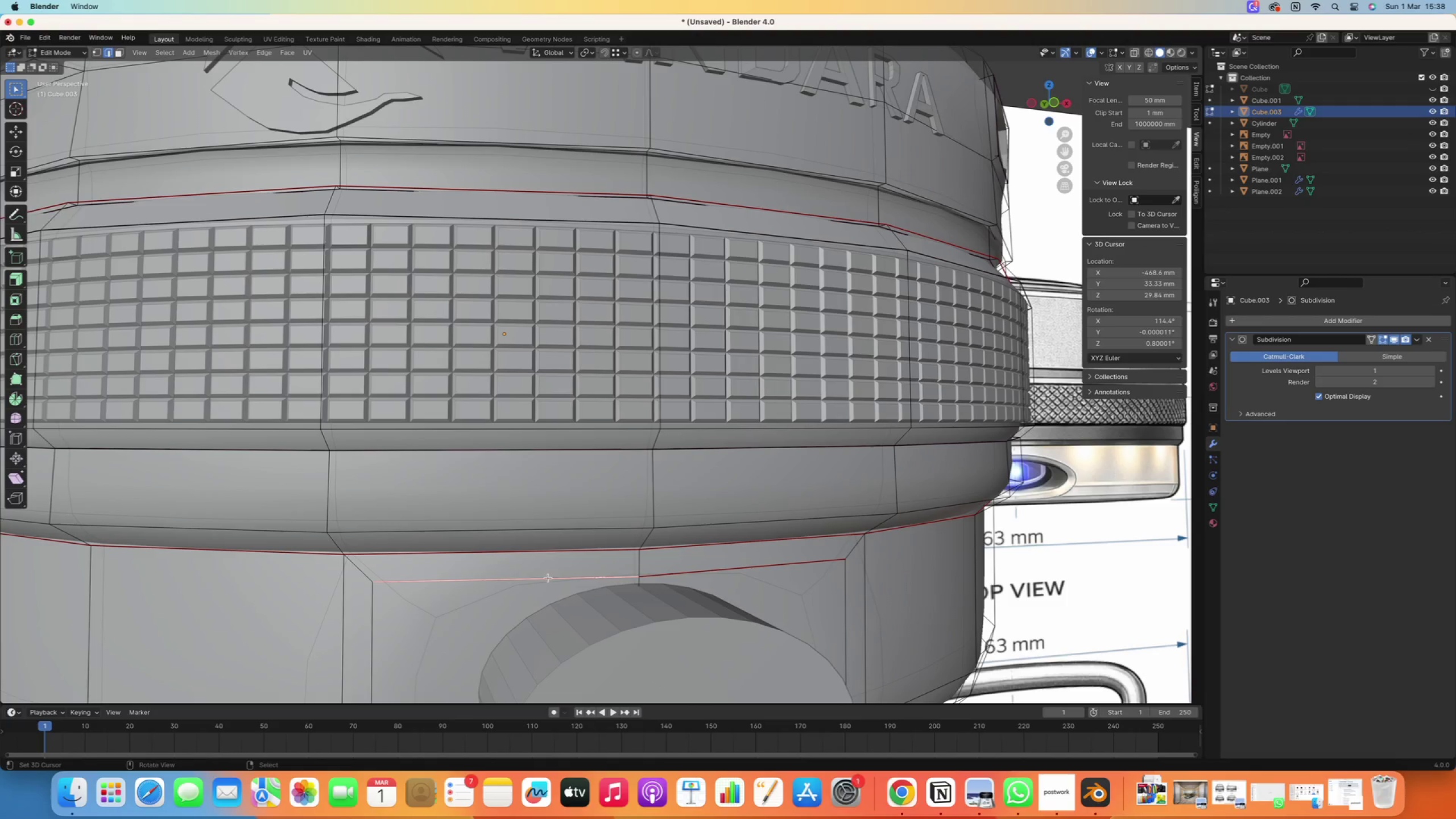 
hold_key(key=ShiftRight, duration=0.44)
right_click([690, 573])
 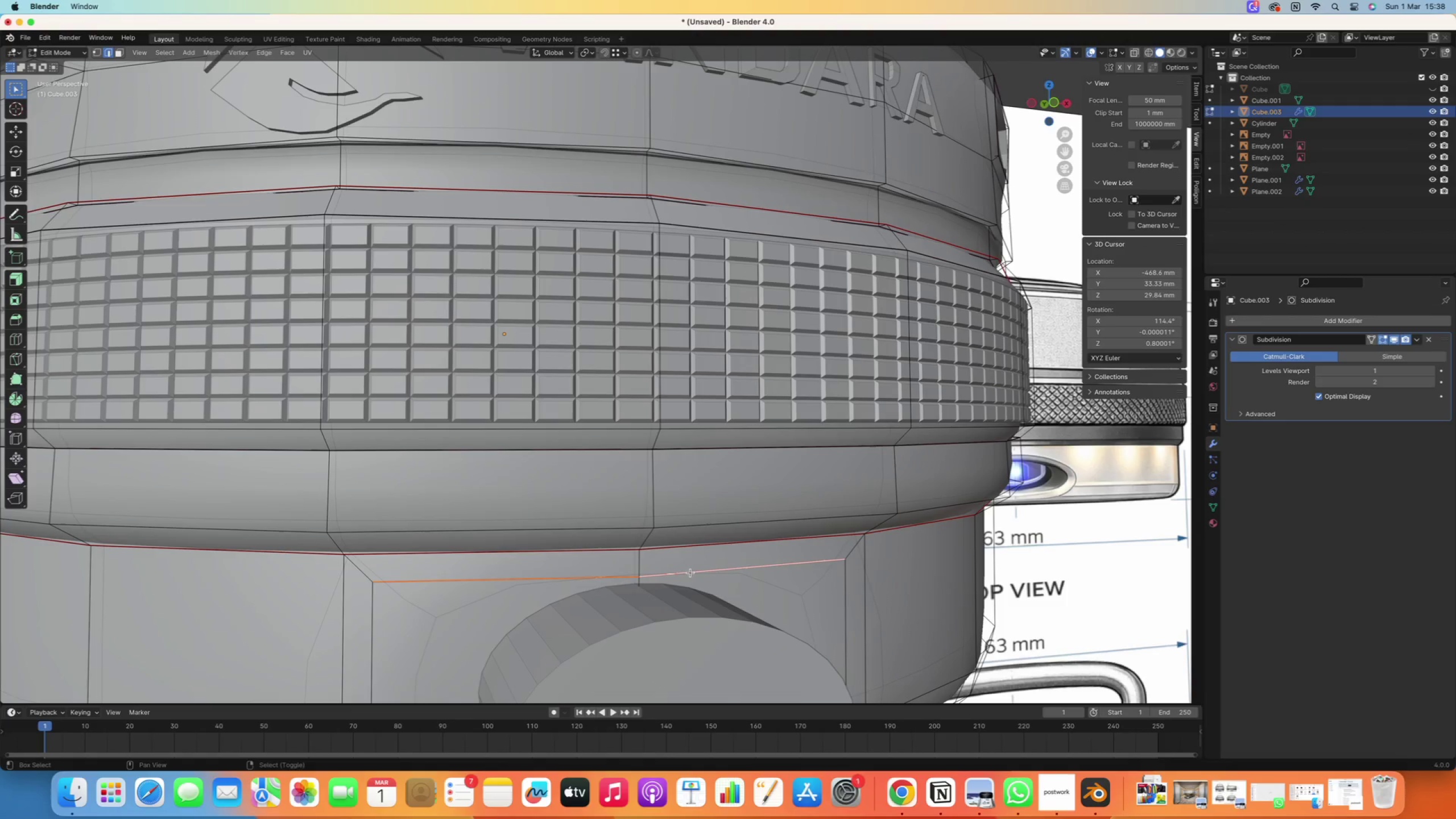 
type( mar)
 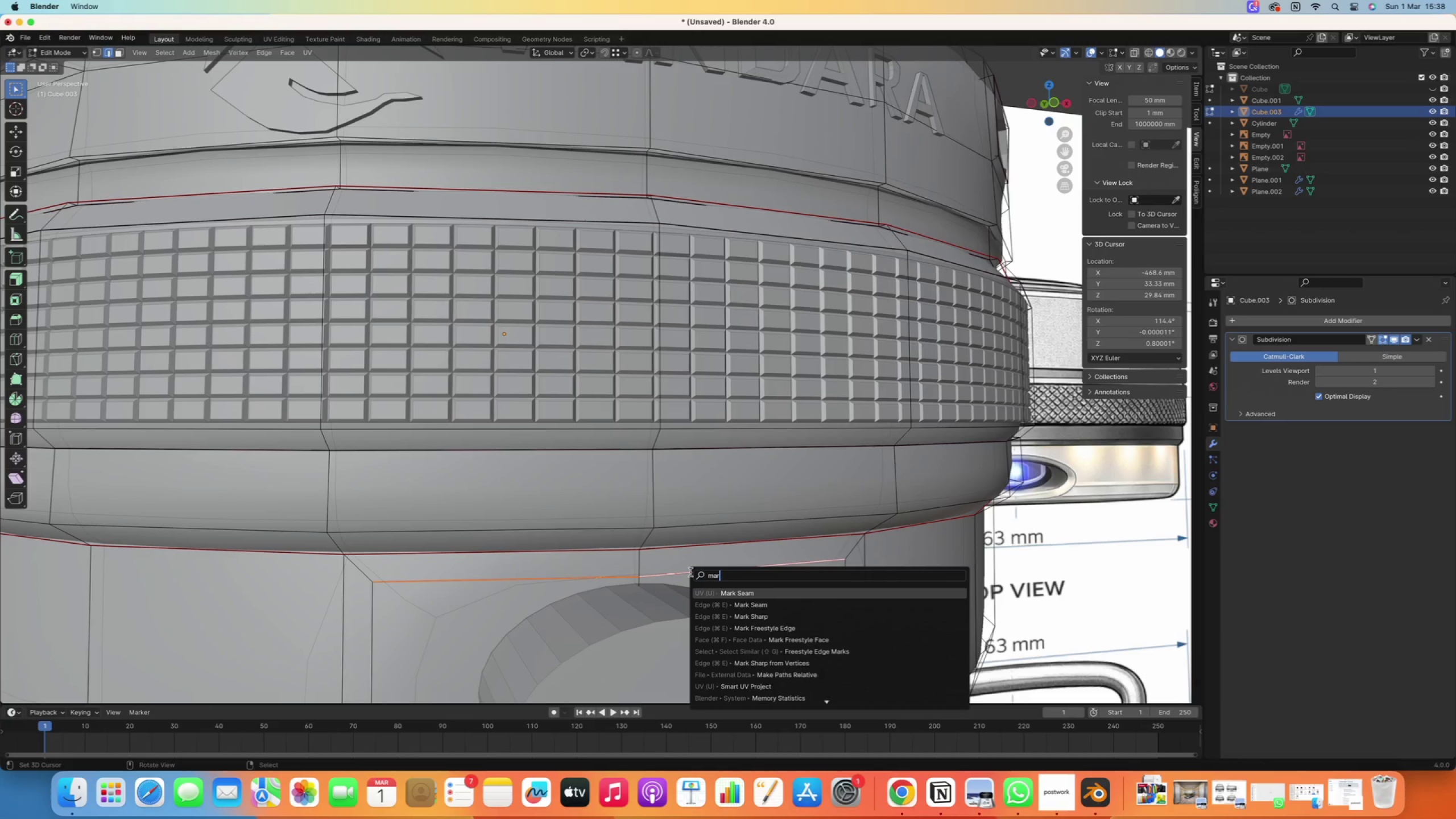 
key(Enter)
 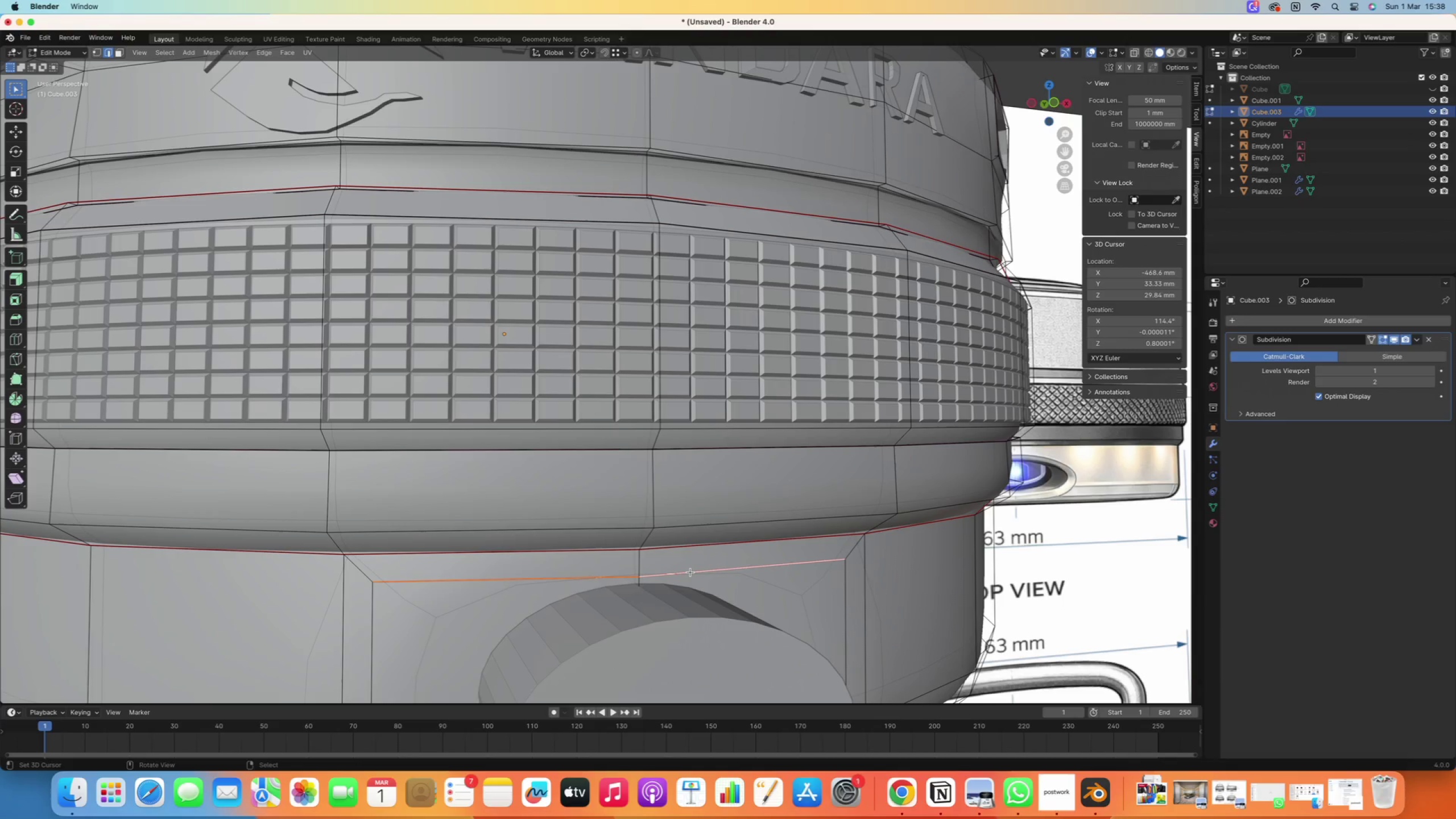 
type( mar)
 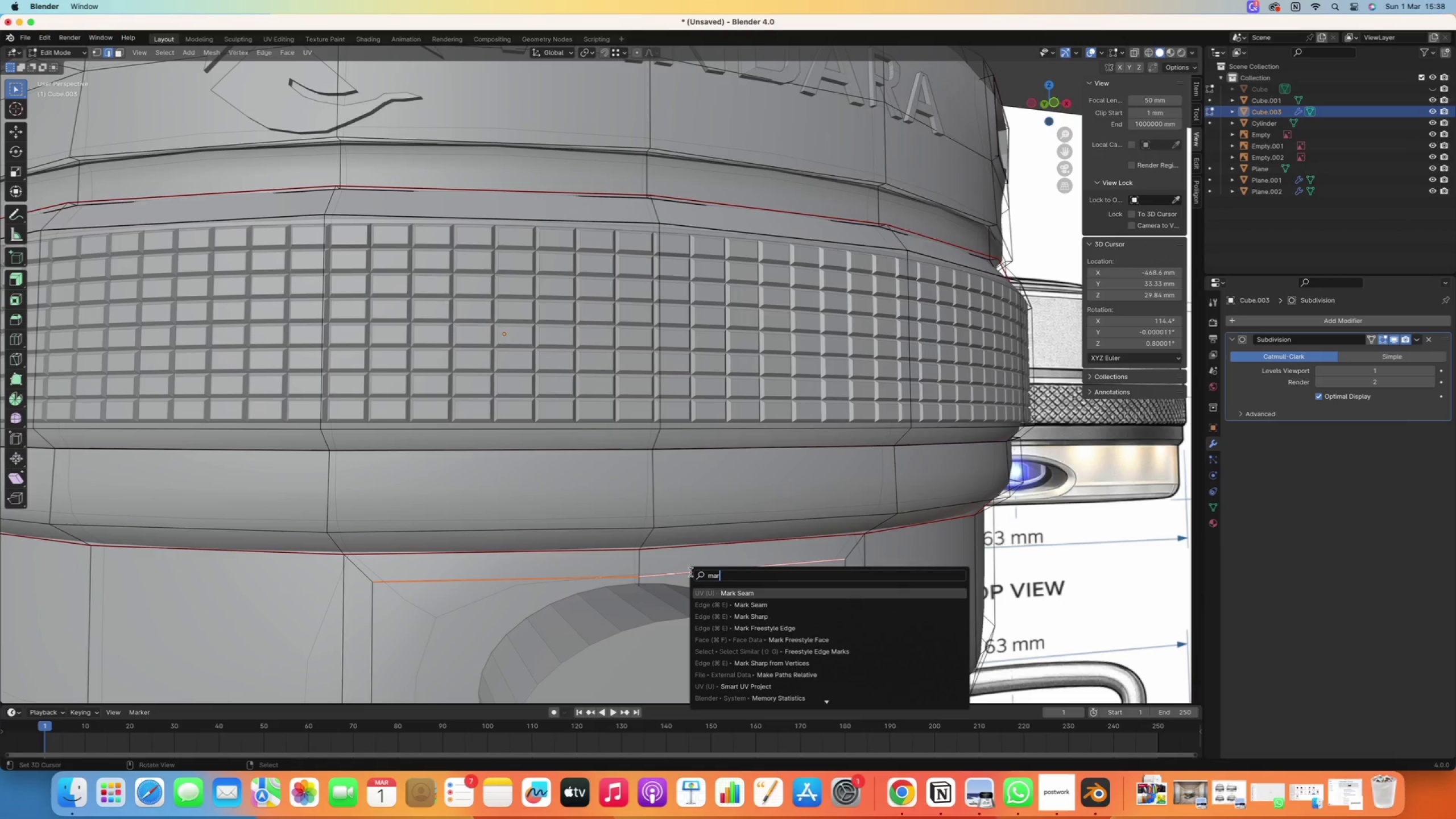 
key(ArrowDown)
 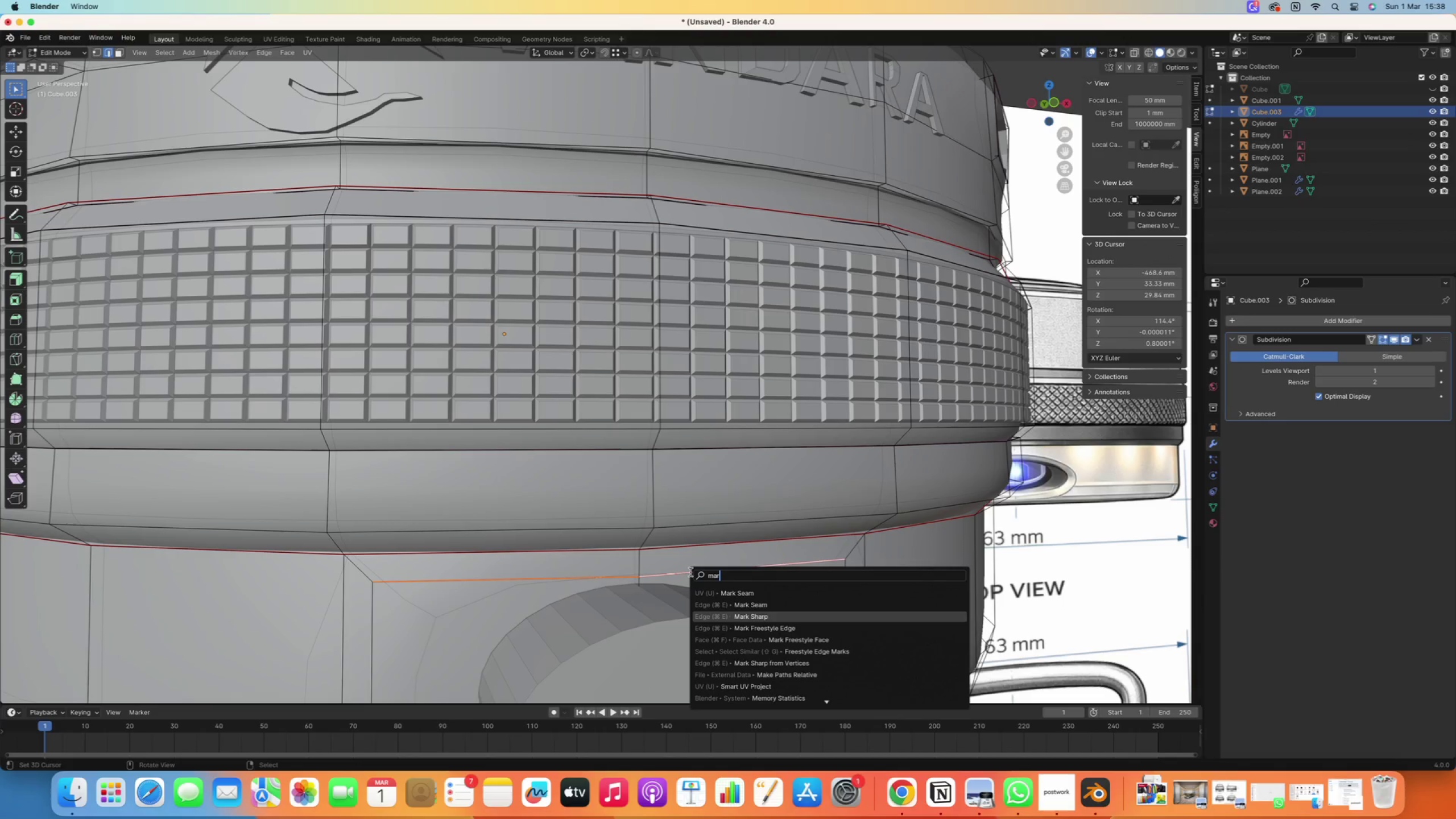 
key(ArrowDown)
 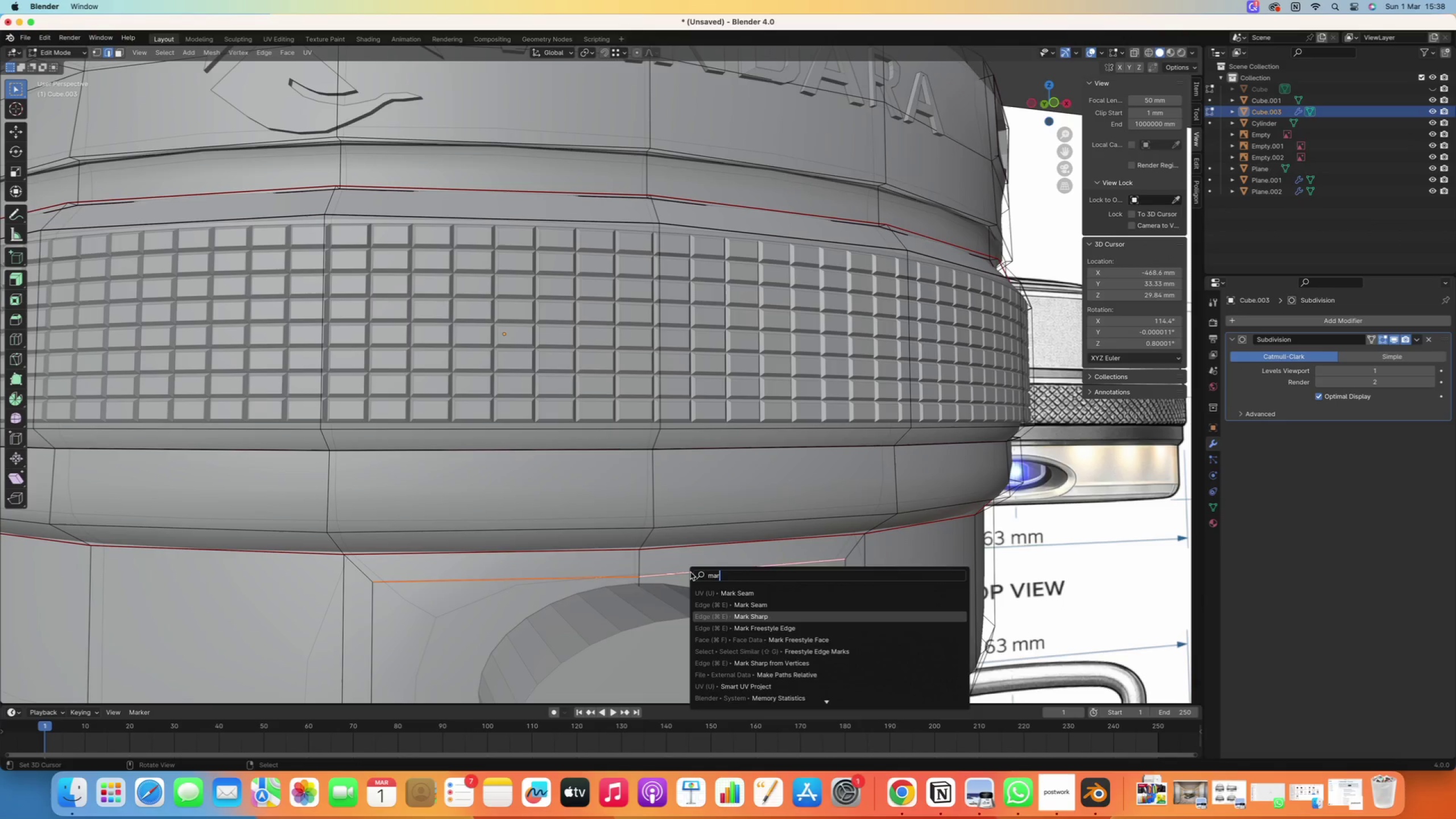 
key(Enter)
 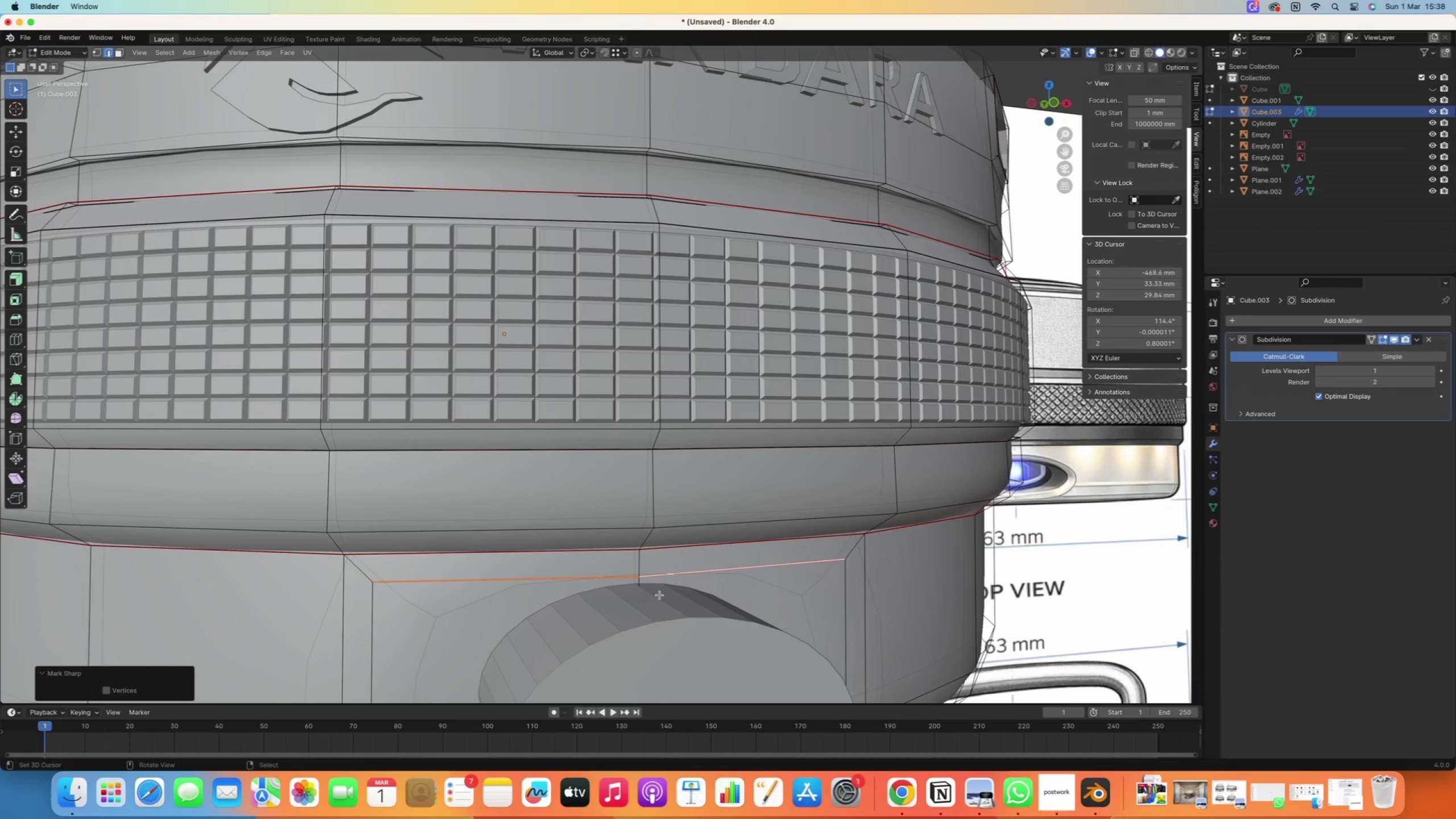 
type( unm)
key(Backspace)
key(Backspace)
key(Backspace)
key(Backspace)
key(Backspace)
 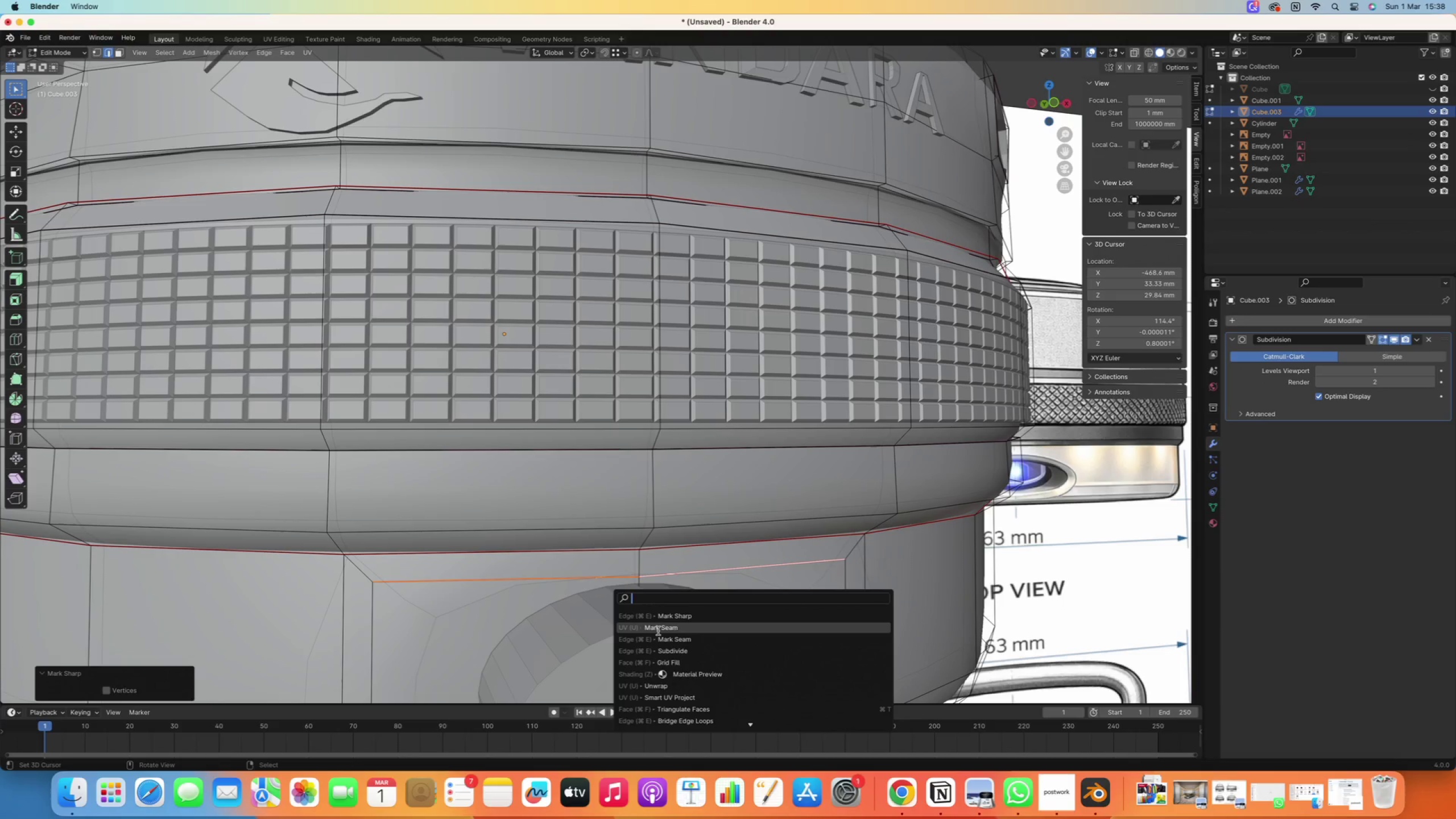 
left_click([658, 630])
 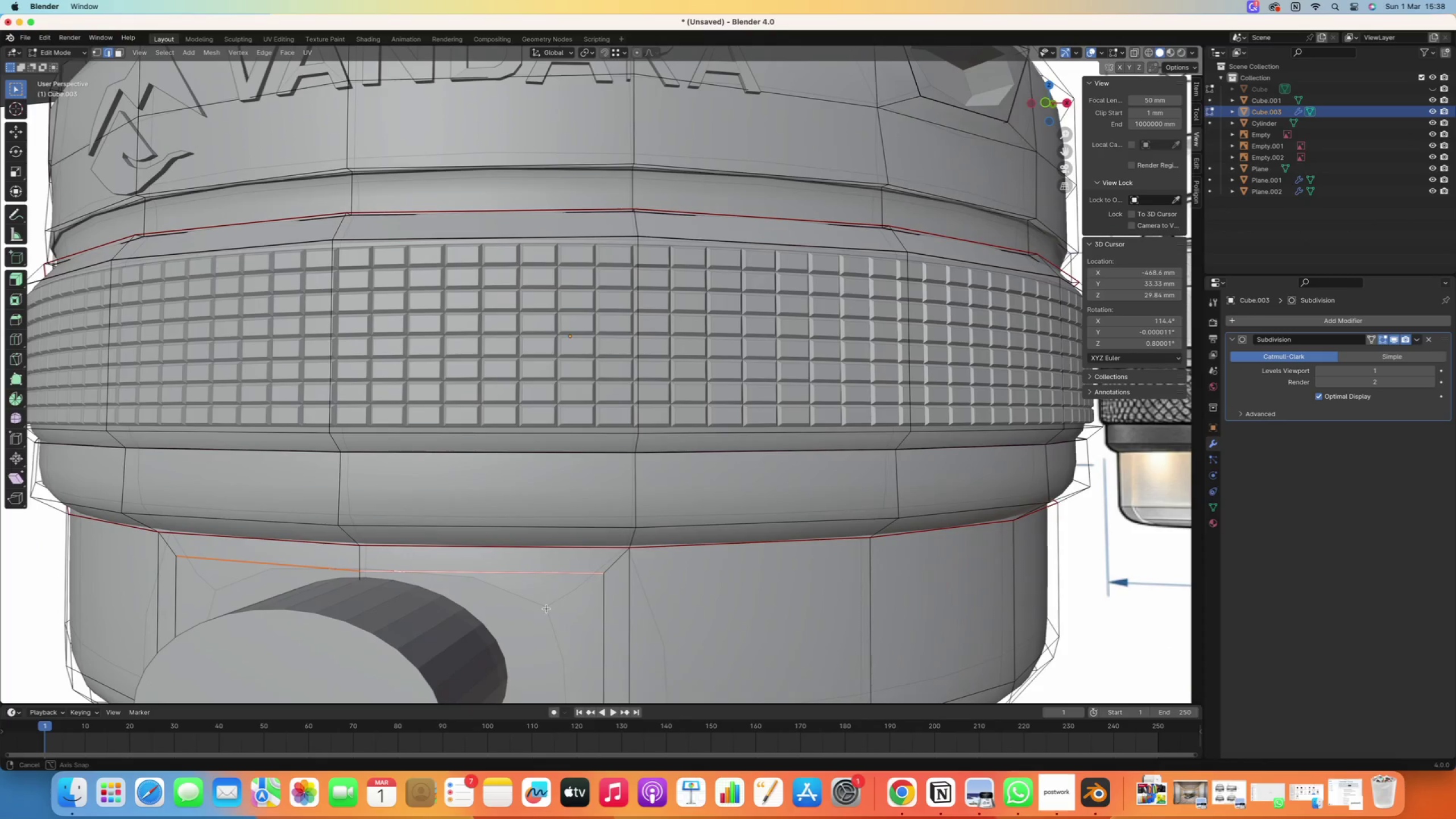 
hold_key(key=ShiftRight, duration=0.78)
 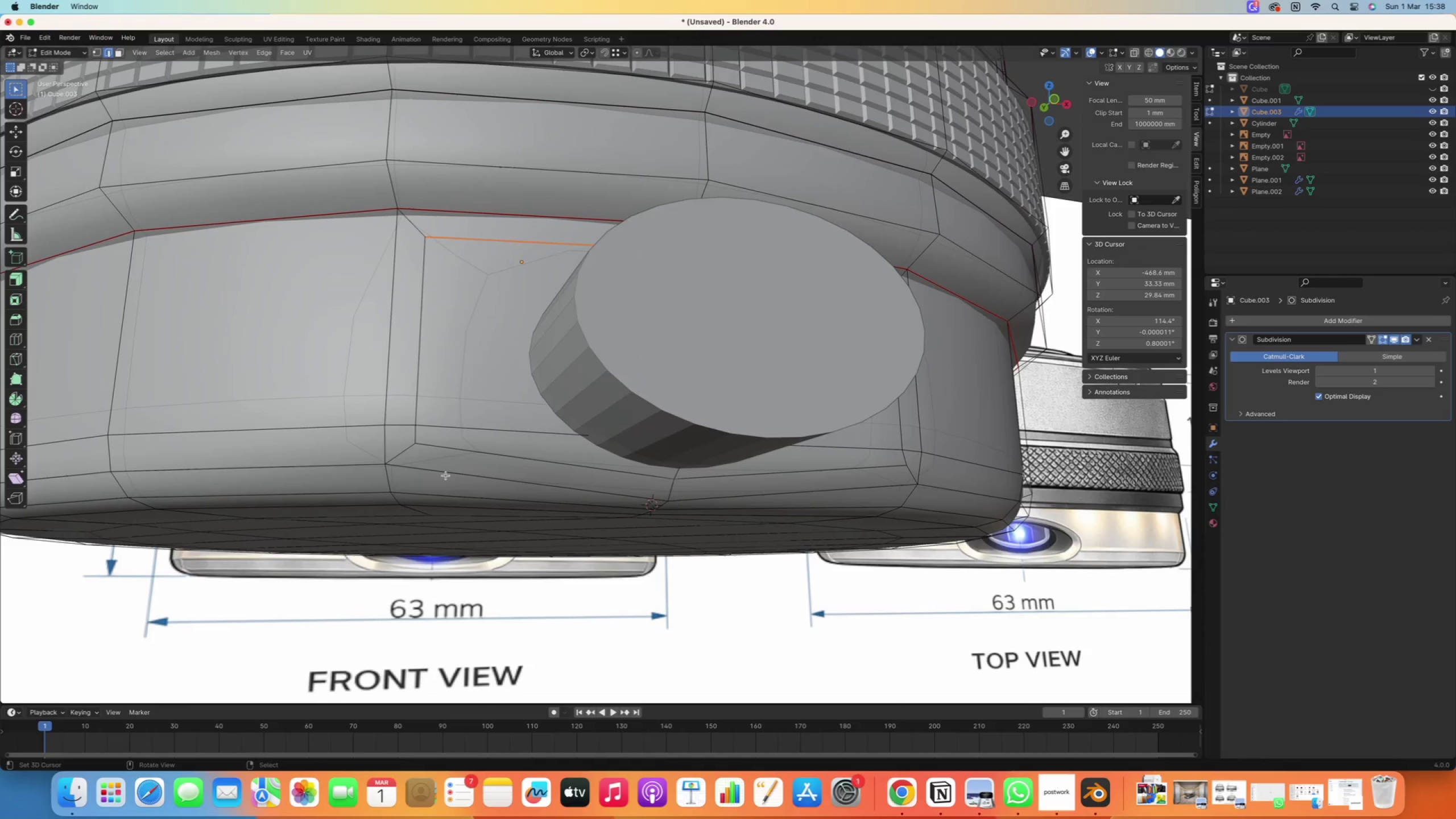 
type(32)
 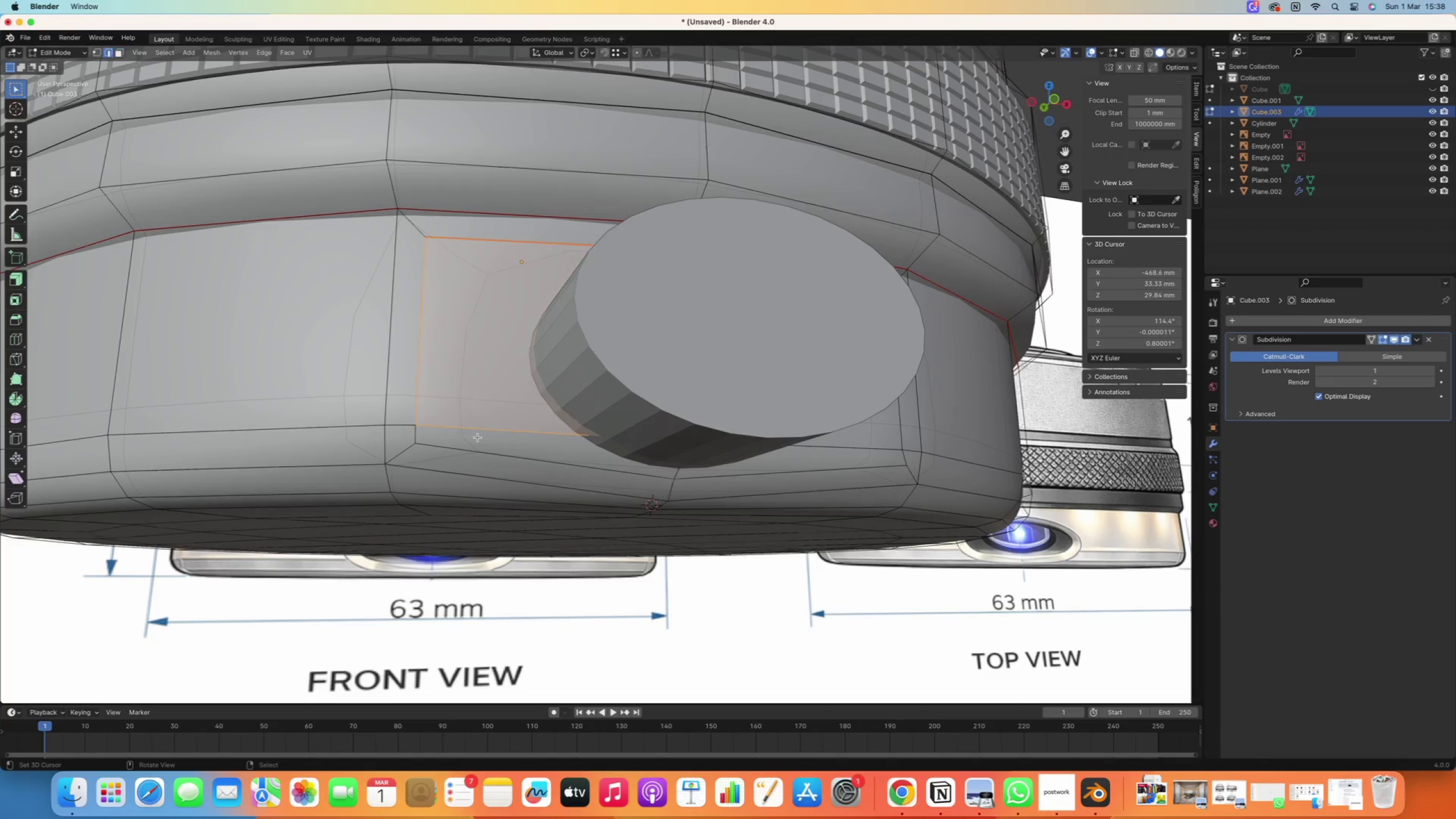 
right_click([478, 437])
 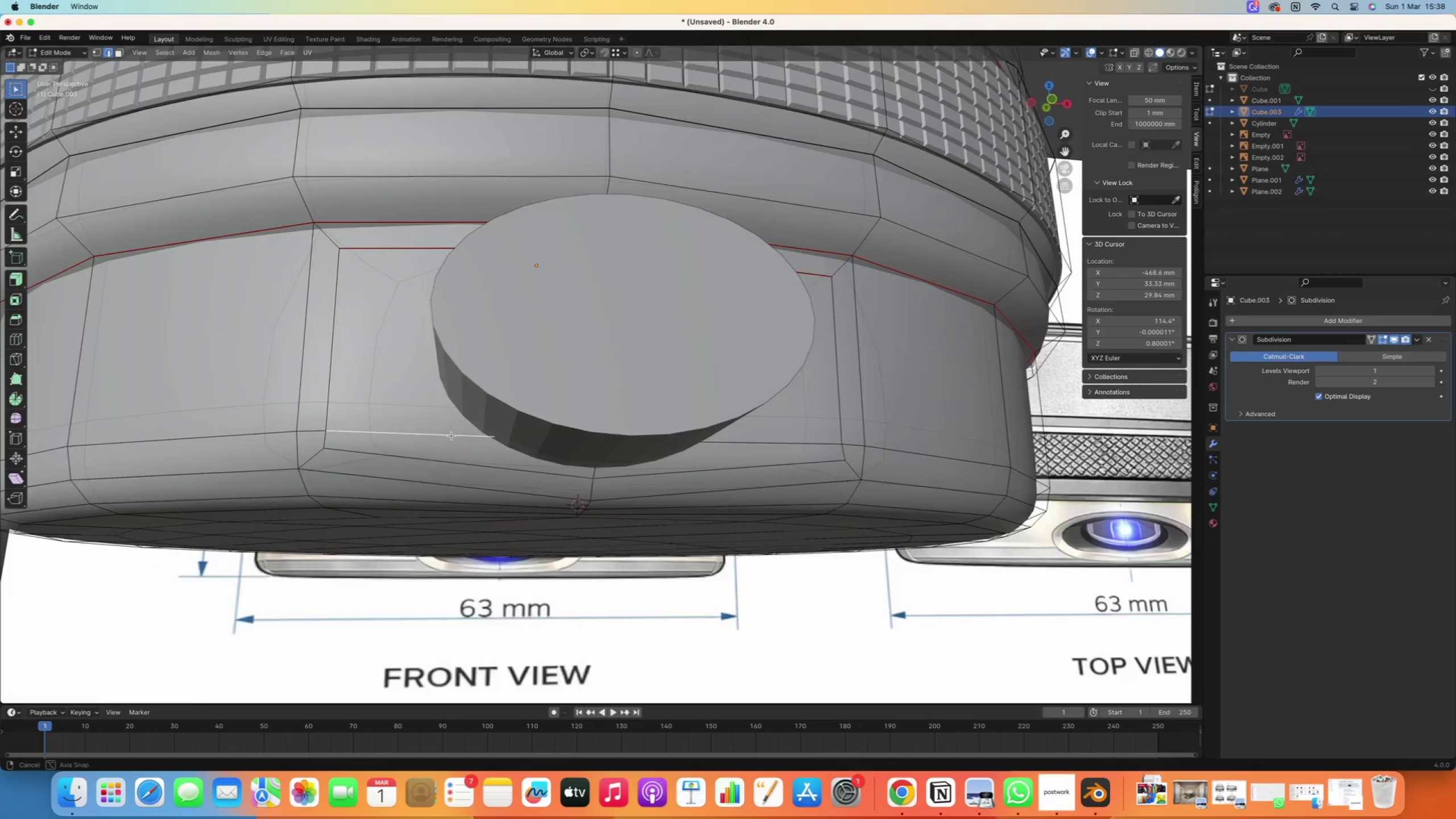 
hold_key(key=ShiftRight, duration=0.38)
right_click([473, 390])
 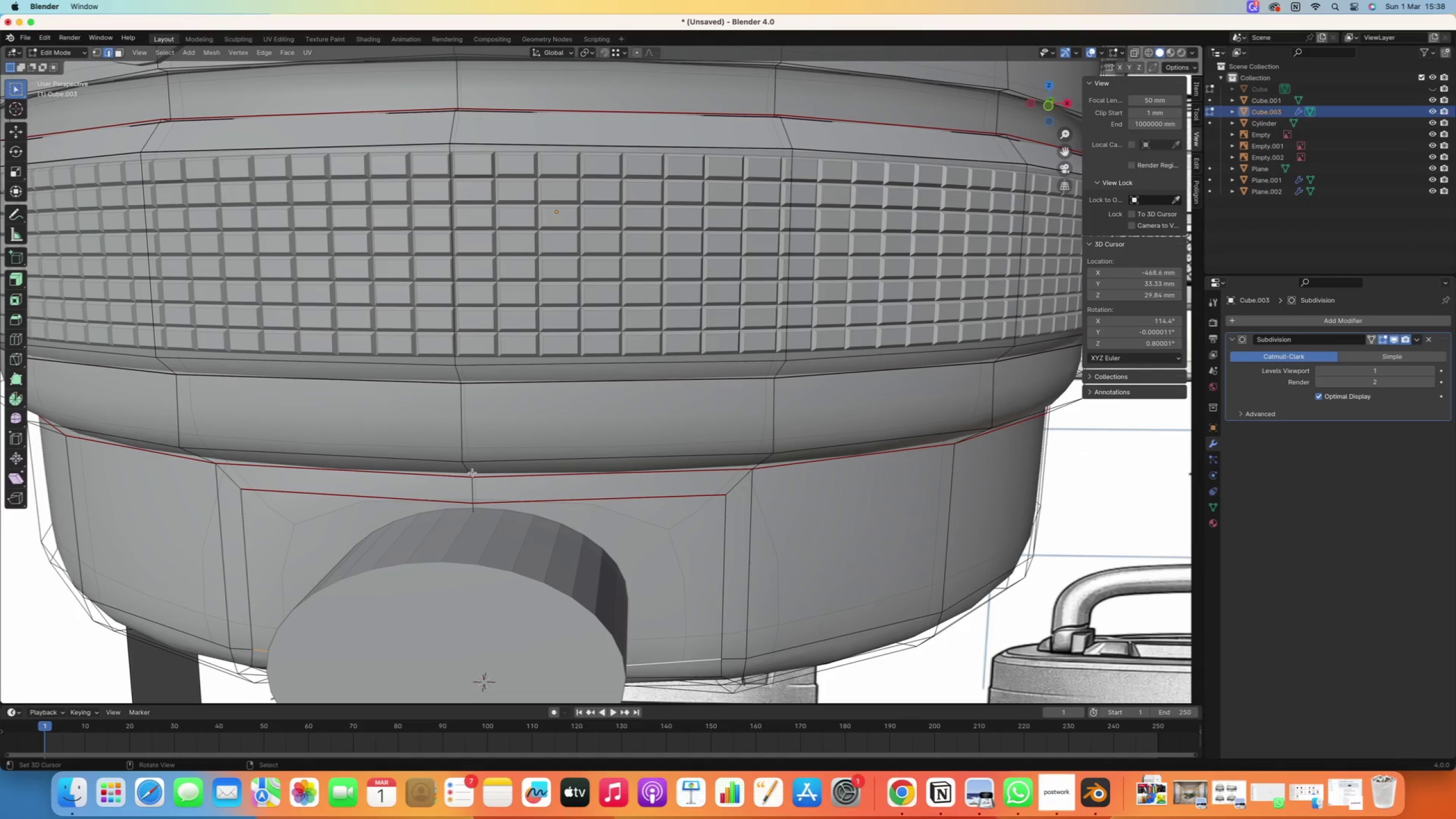 
key(Delete)
 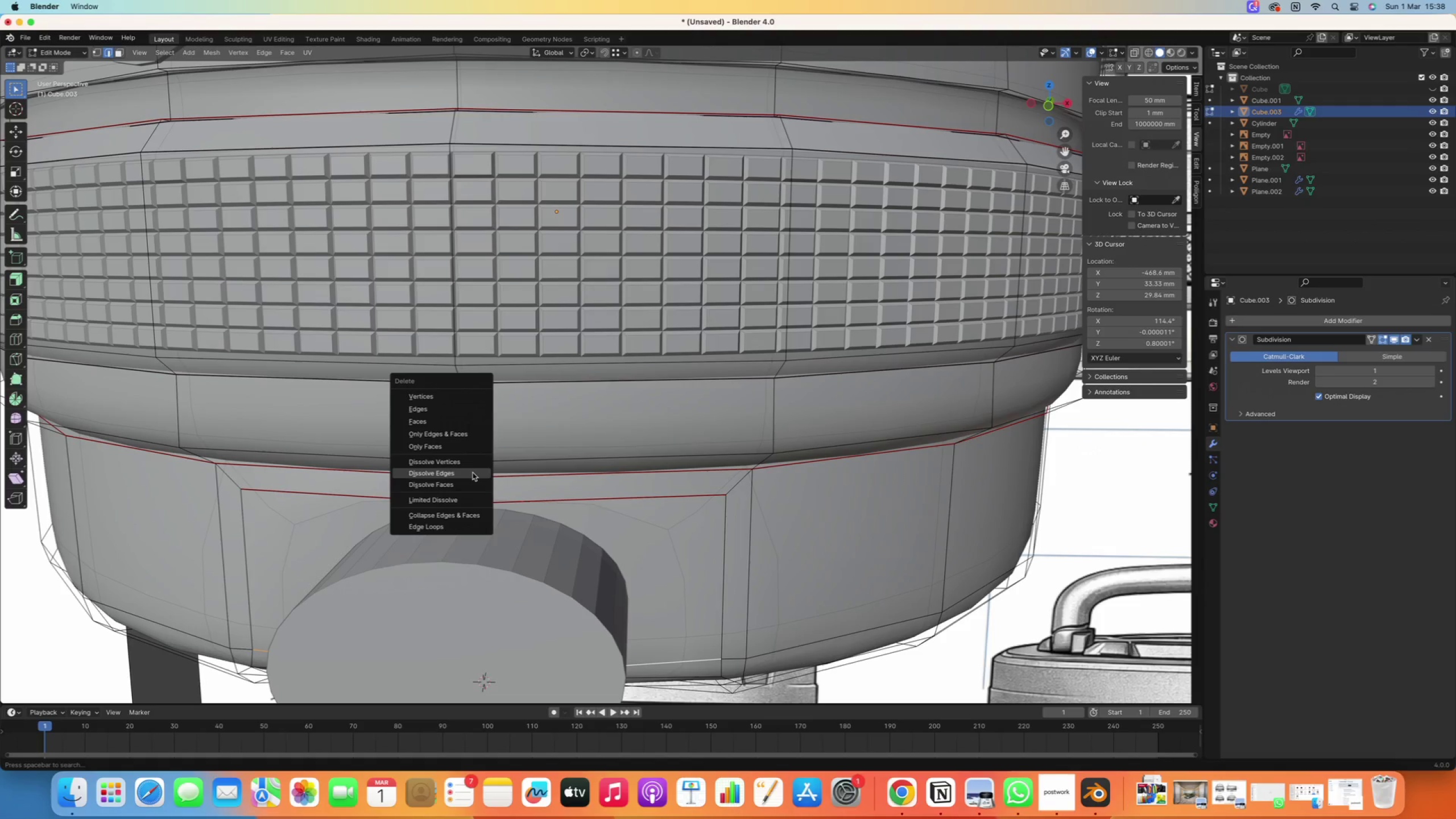 
left_click([473, 473])
 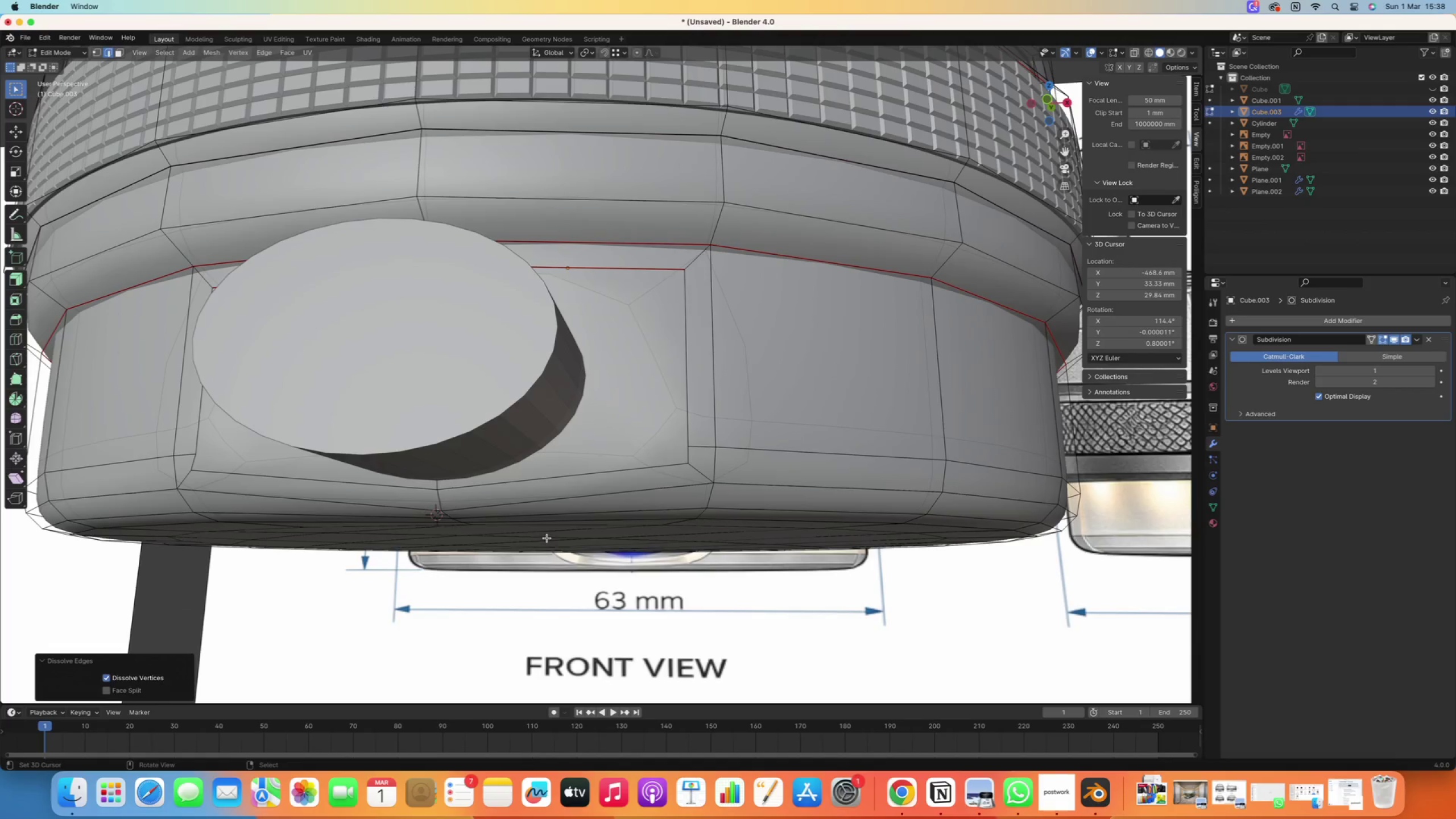 
key(1)
 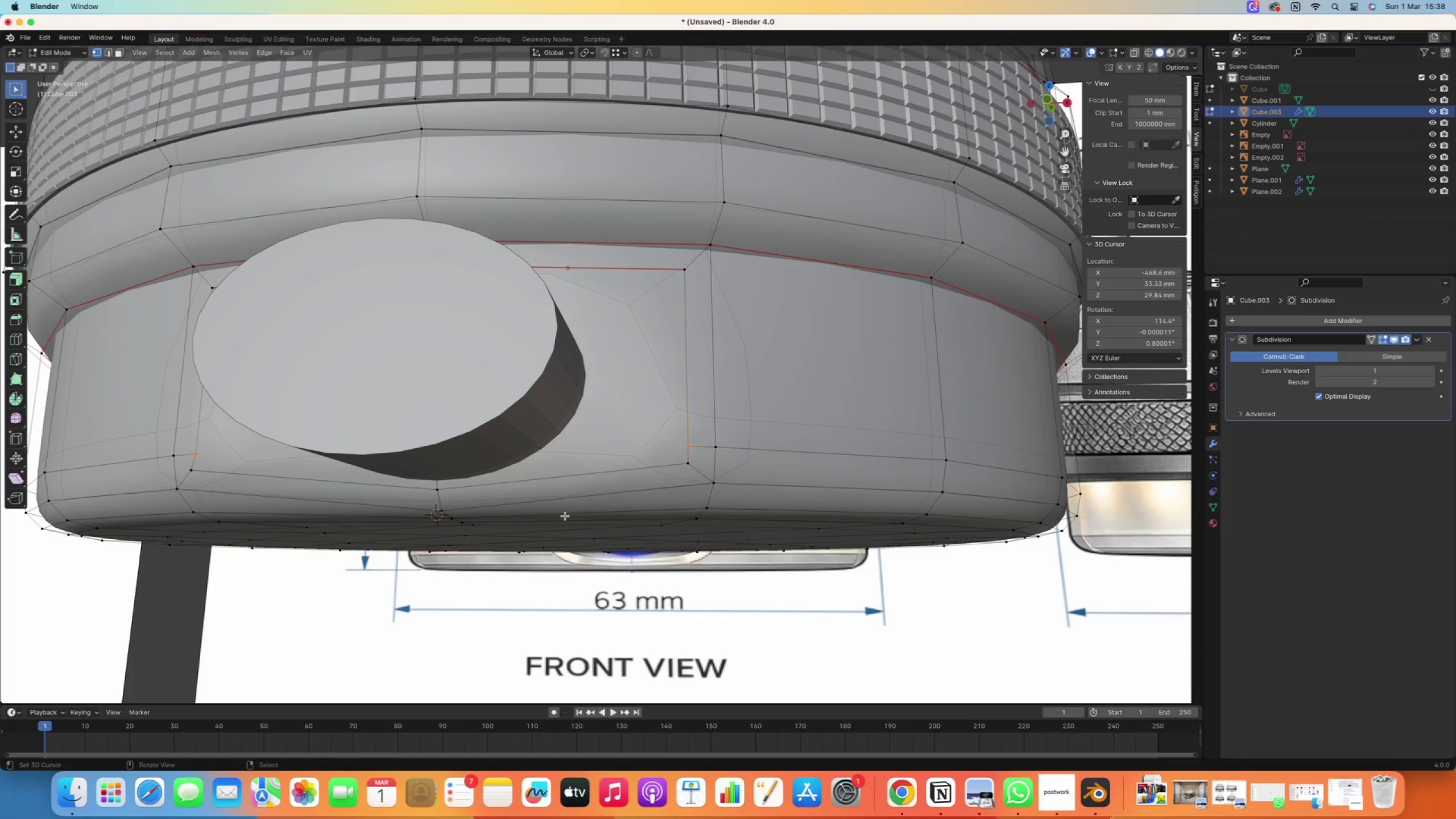 
key(Numpad1)
 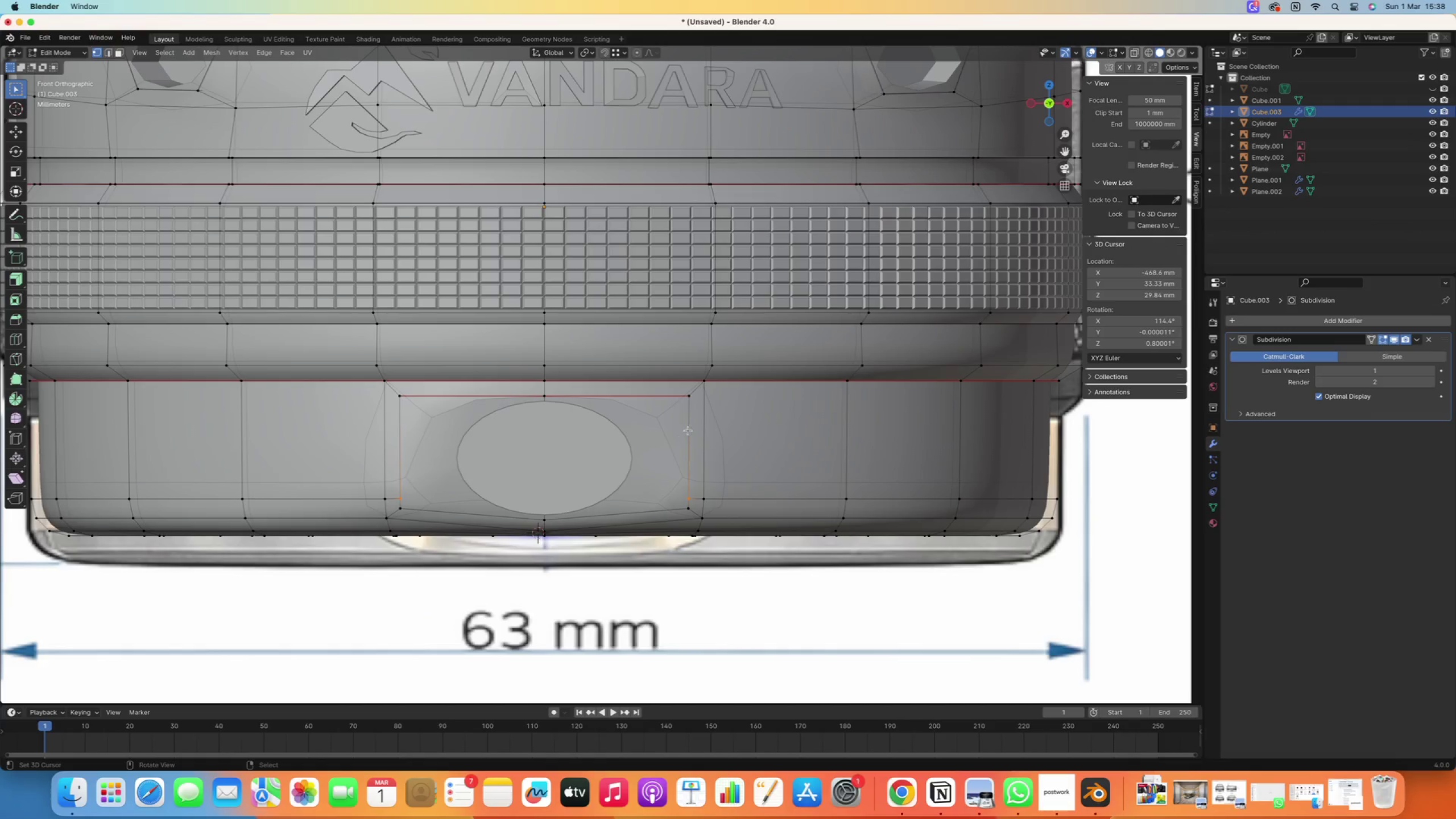 
right_click([680, 411])
 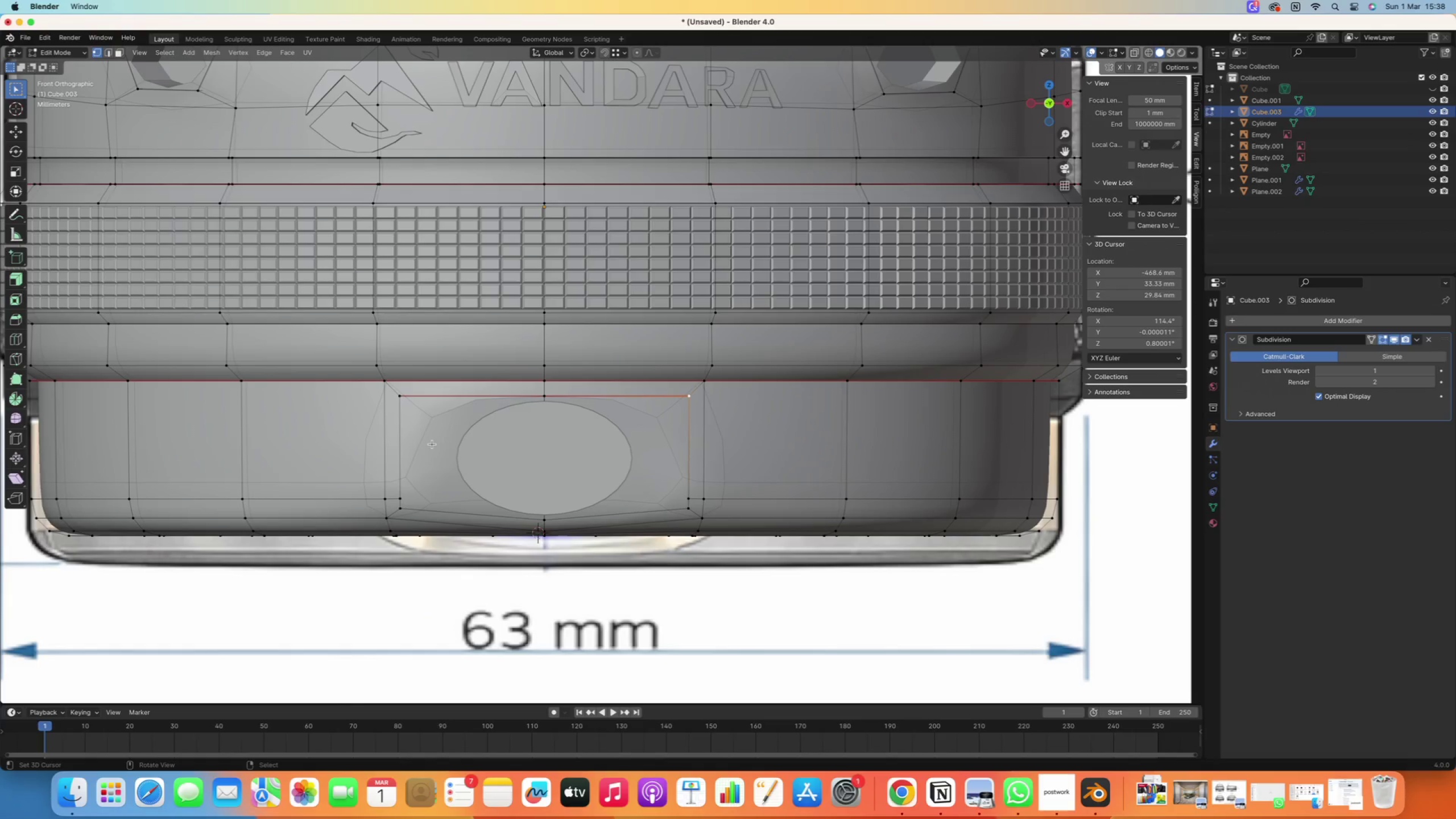 
right_click([396, 414])
 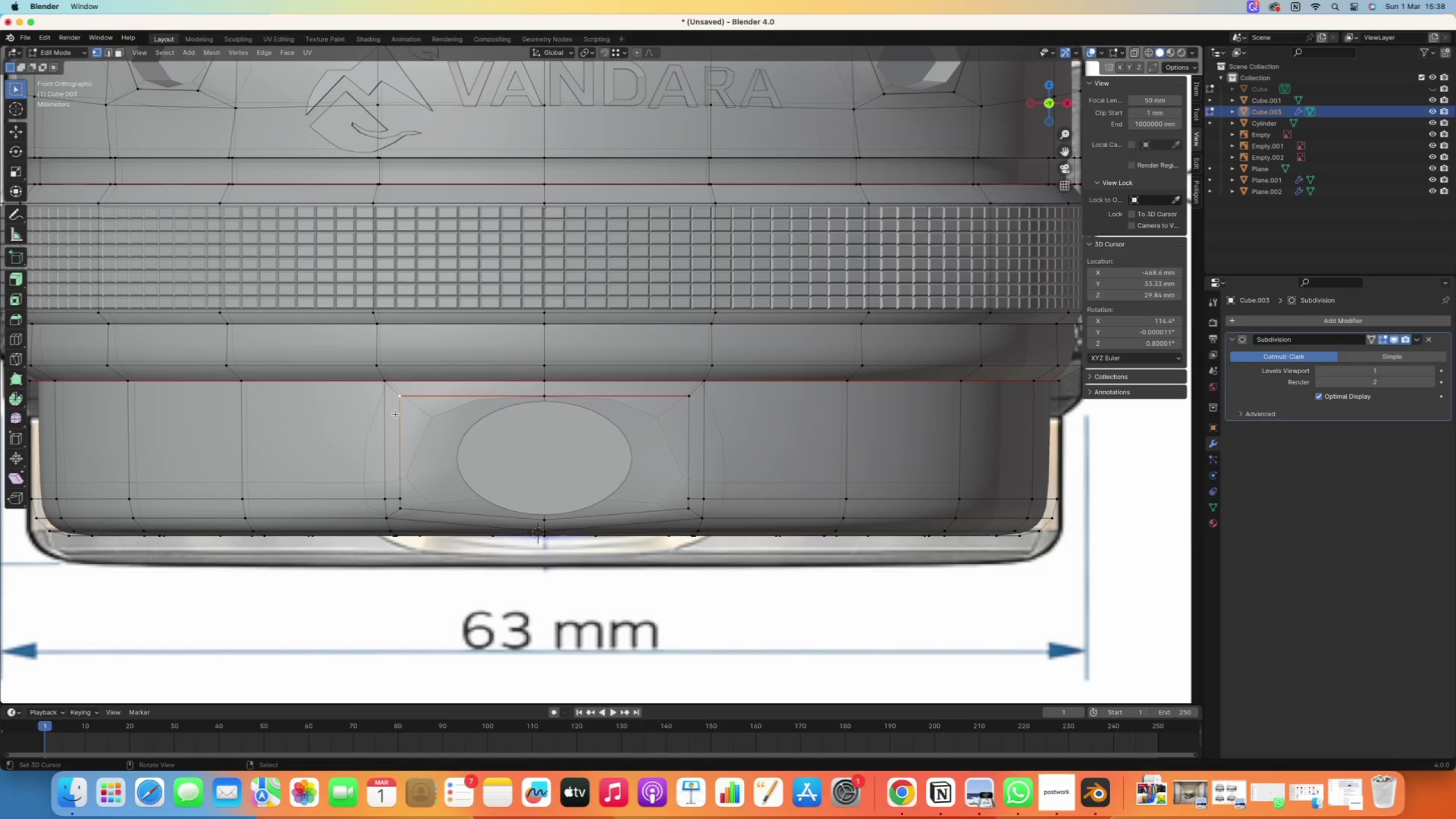 
key(G)
 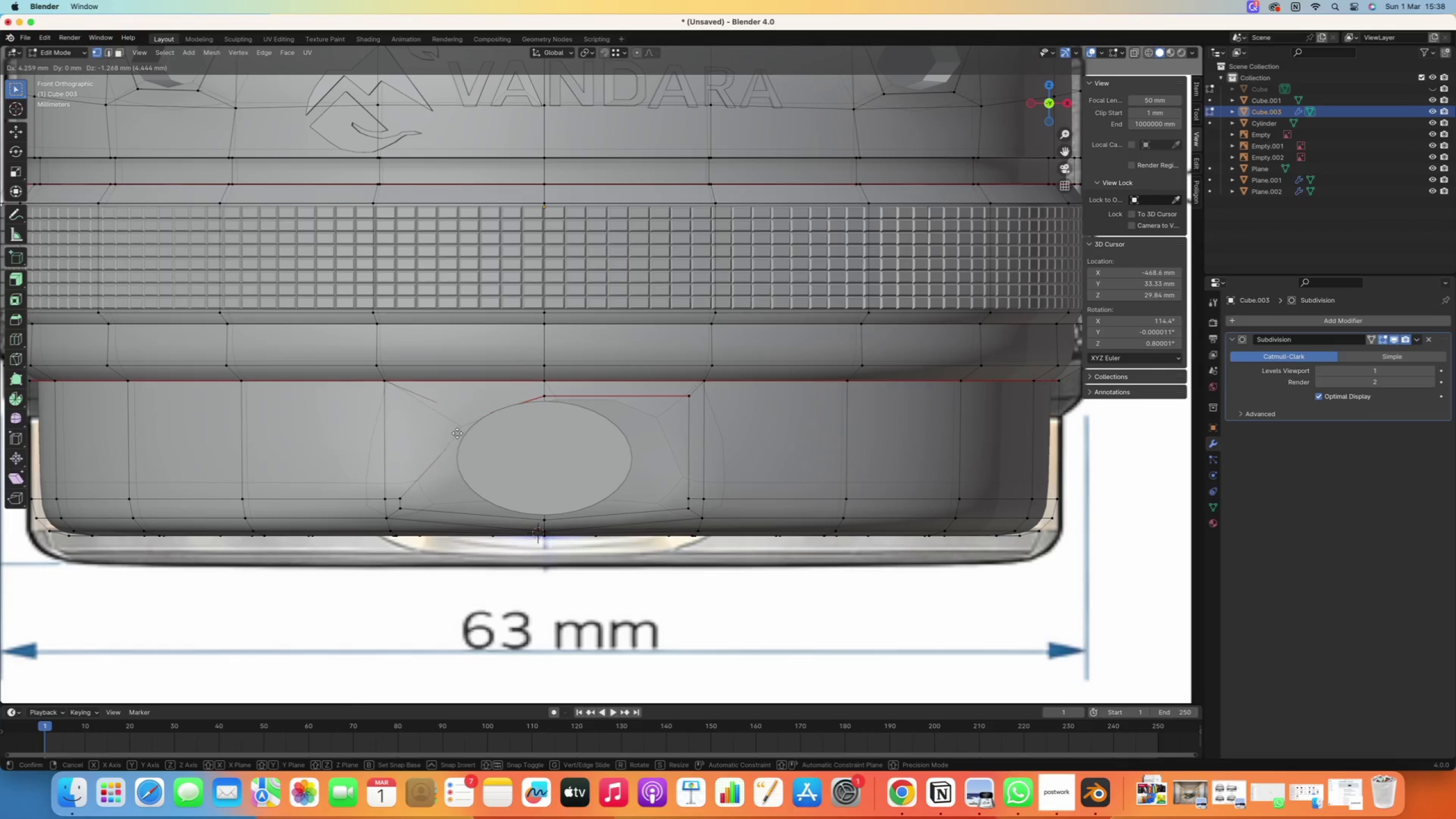 
right_click([444, 430])
 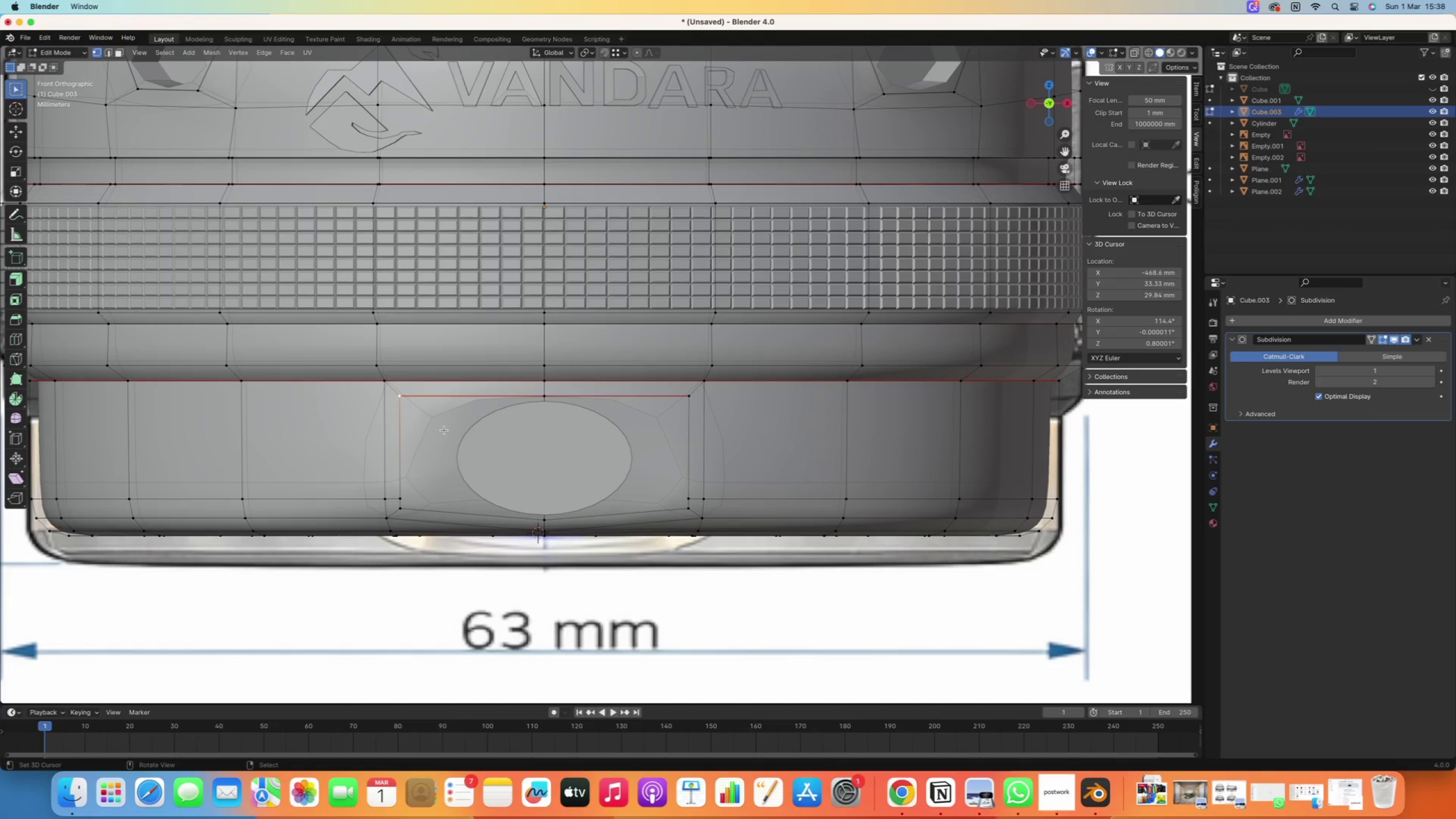 
type(gg)
 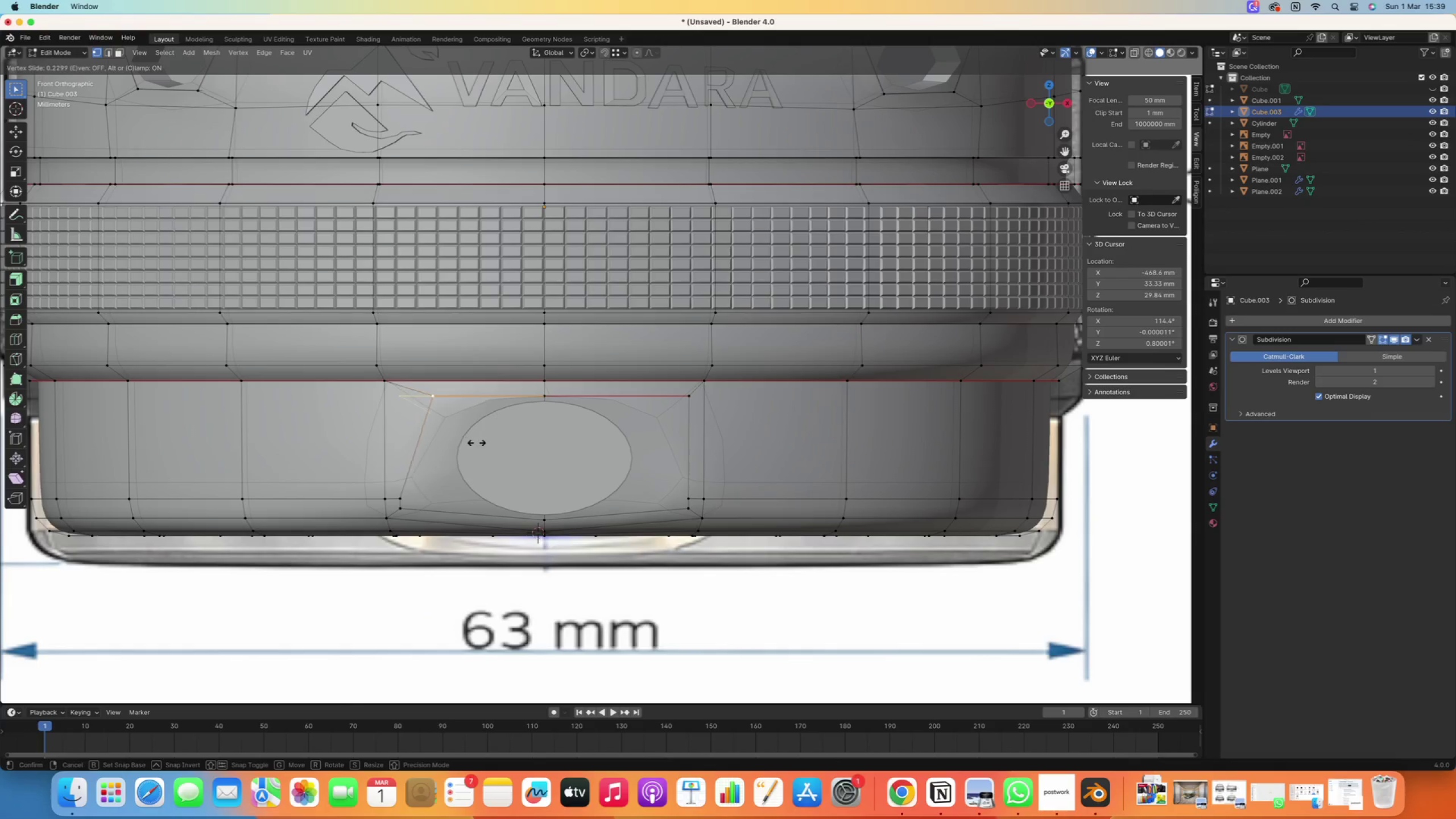 
right_click([477, 447])
 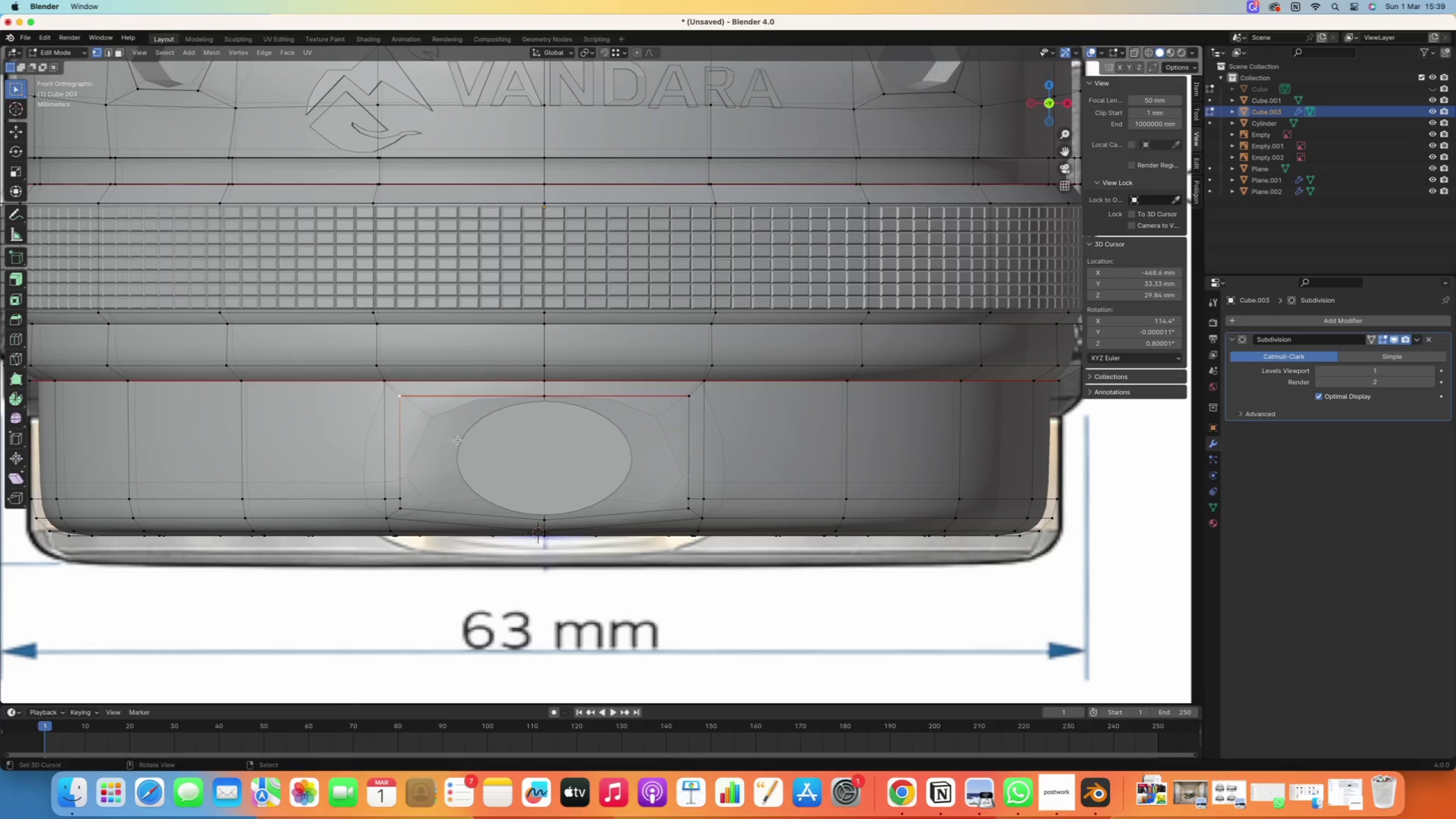 
scroll: coordinate [420, 419], scroll_direction: up, amount: 2.0
 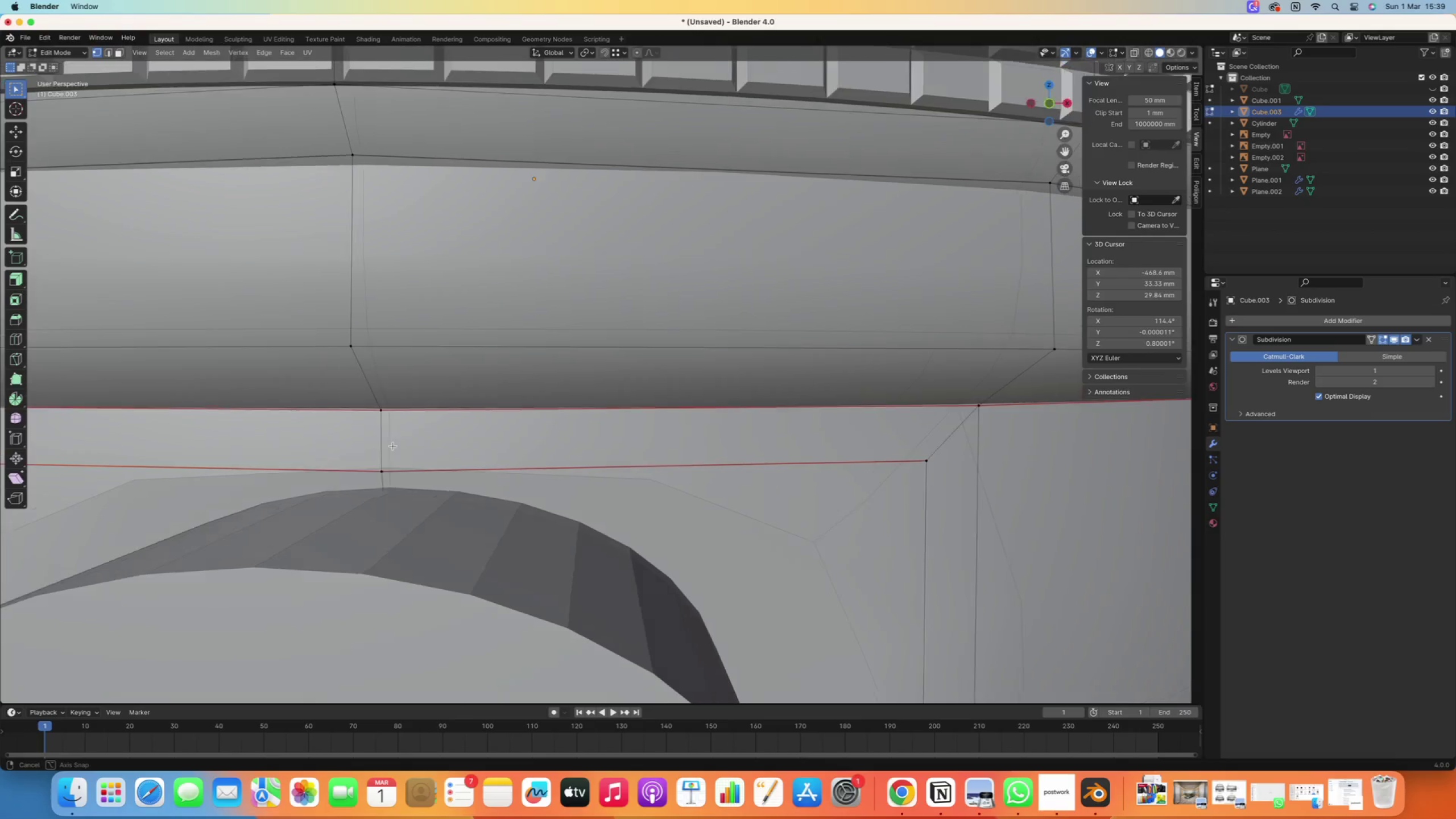 
scroll: coordinate [395, 446], scroll_direction: down, amount: 7.0
 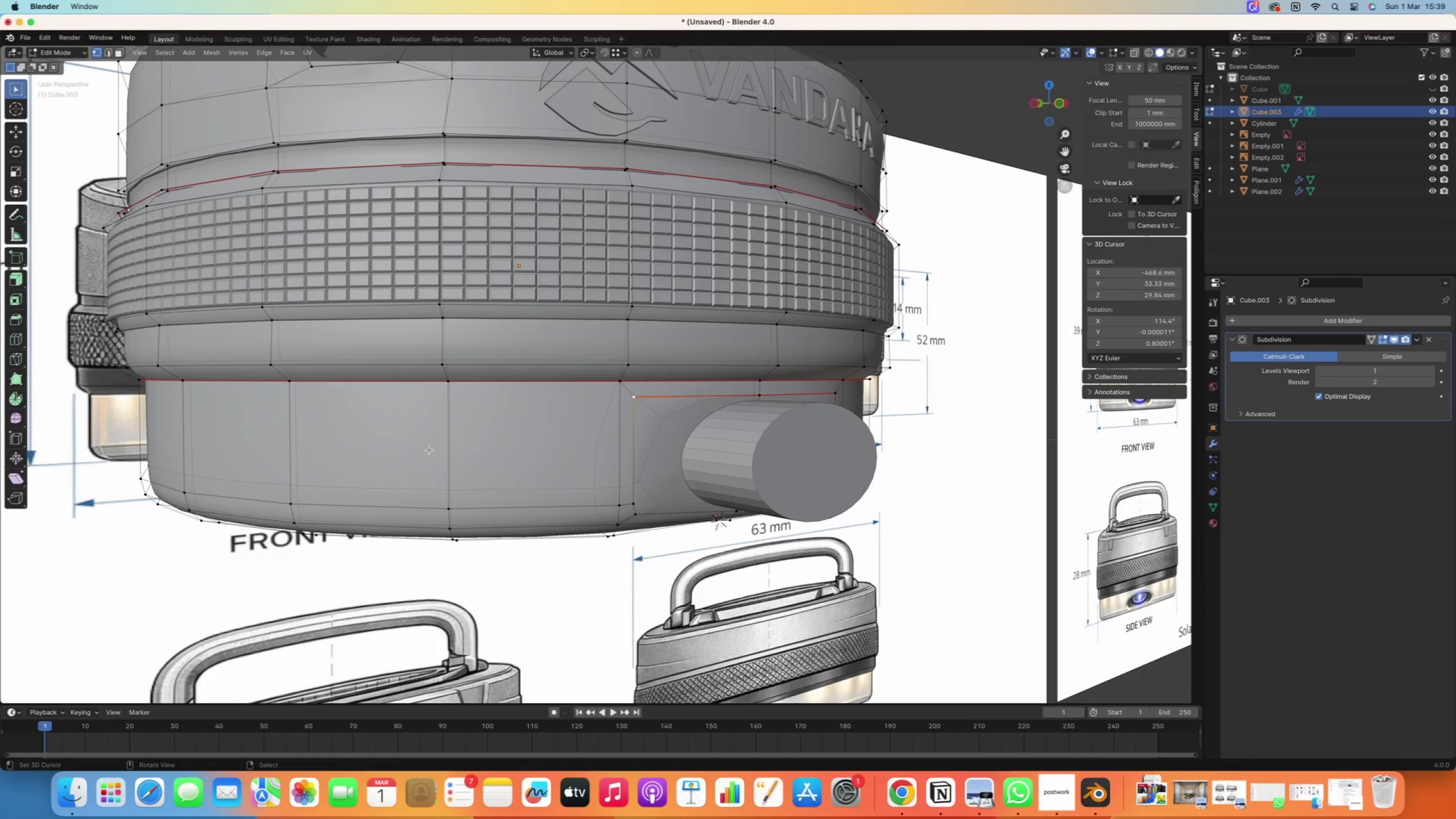 
key(Numpad1)
 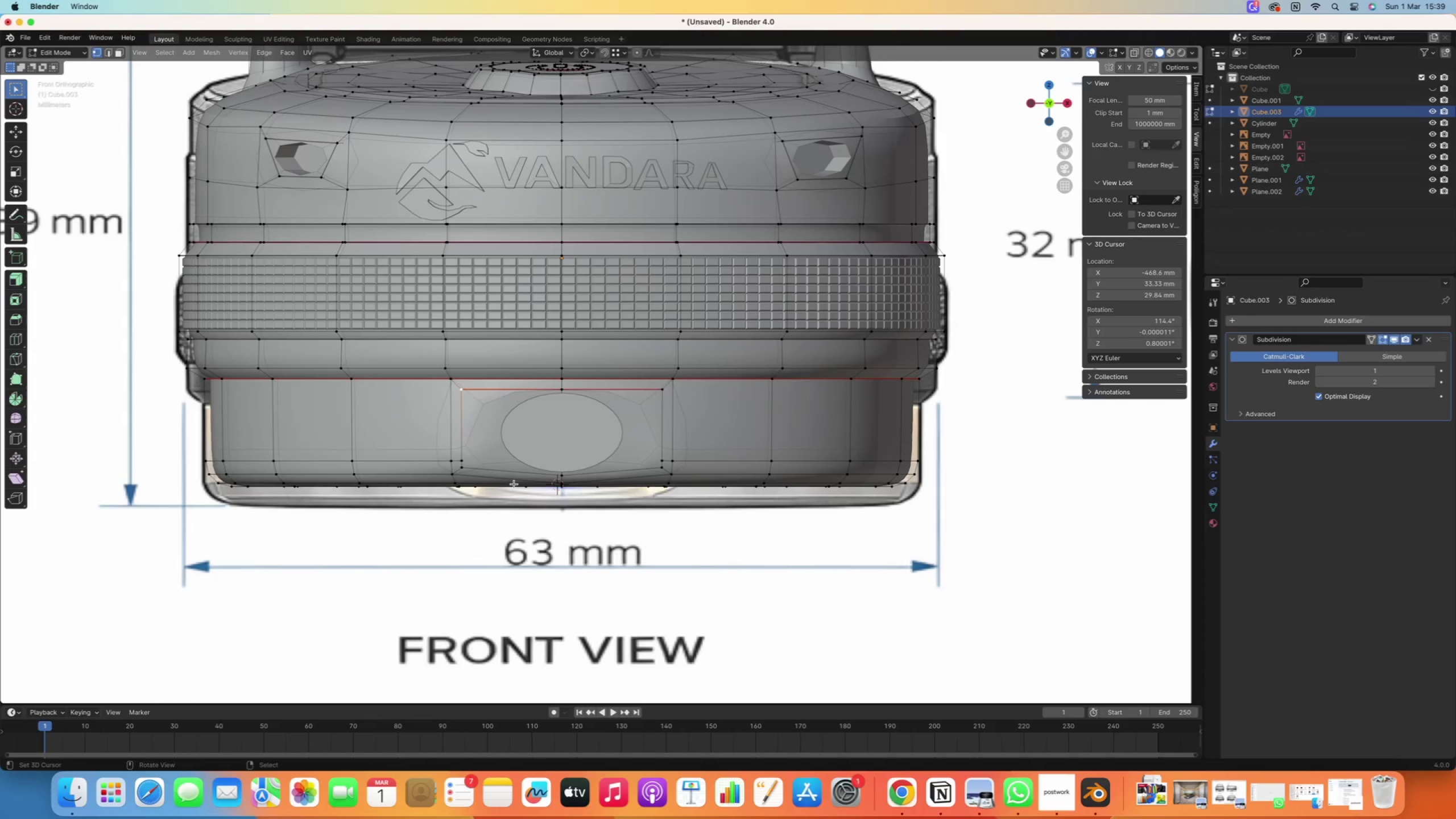 
hold_key(key=ShiftRight, duration=0.35)
 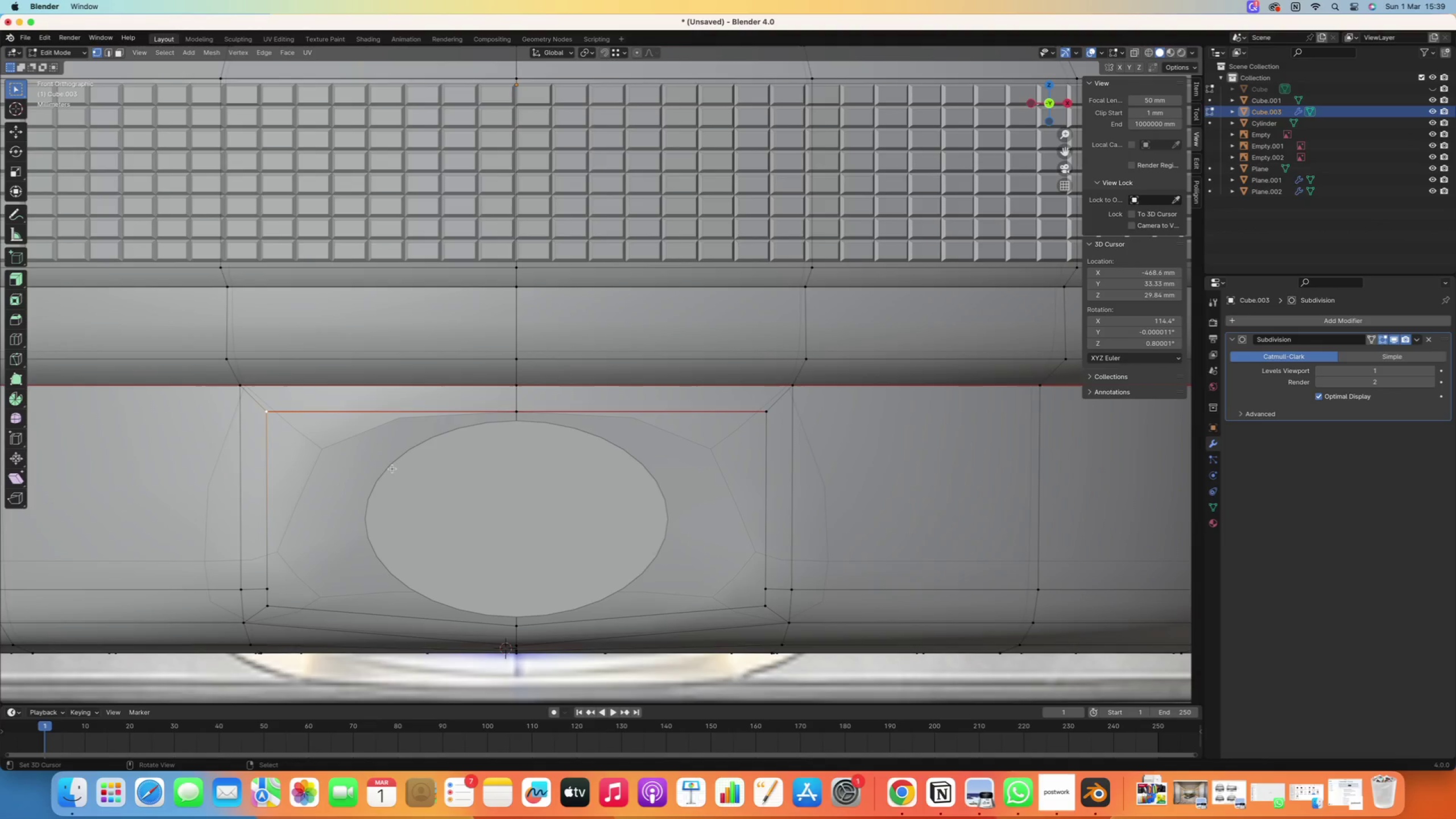 
scroll: coordinate [473, 427], scroll_direction: up, amount: 15.0
 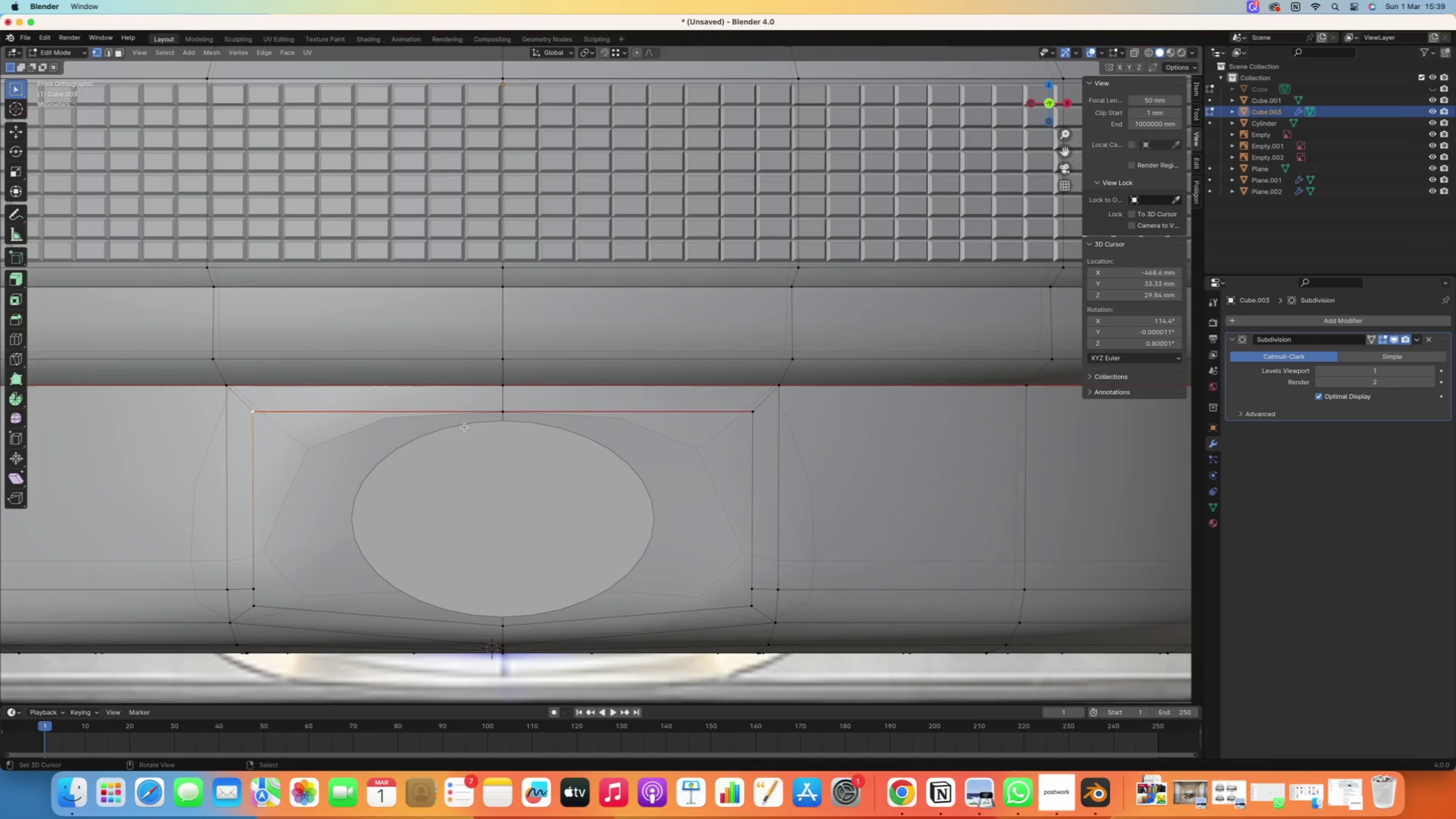 
key(Tab)
 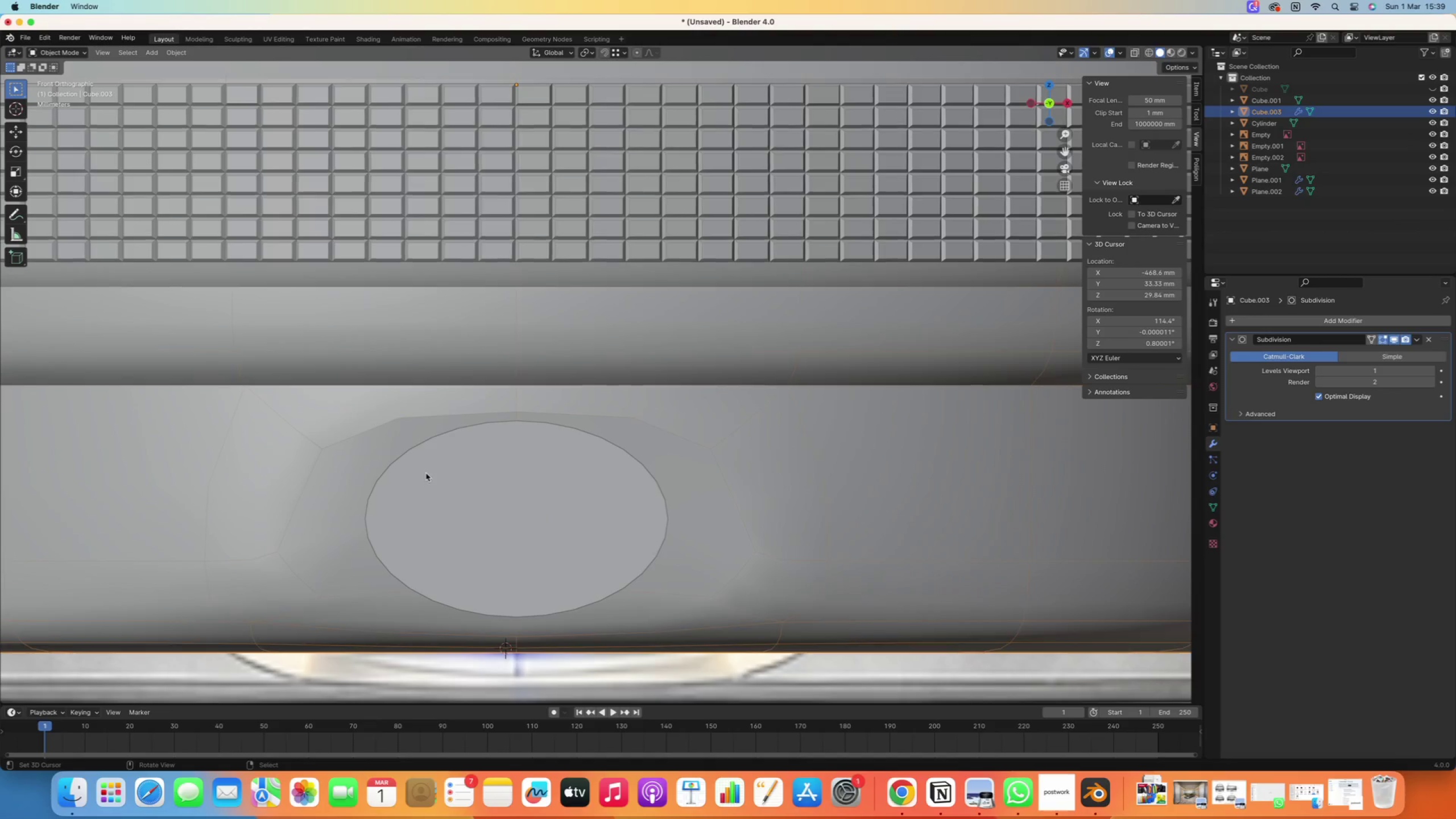 
right_click([426, 473])
 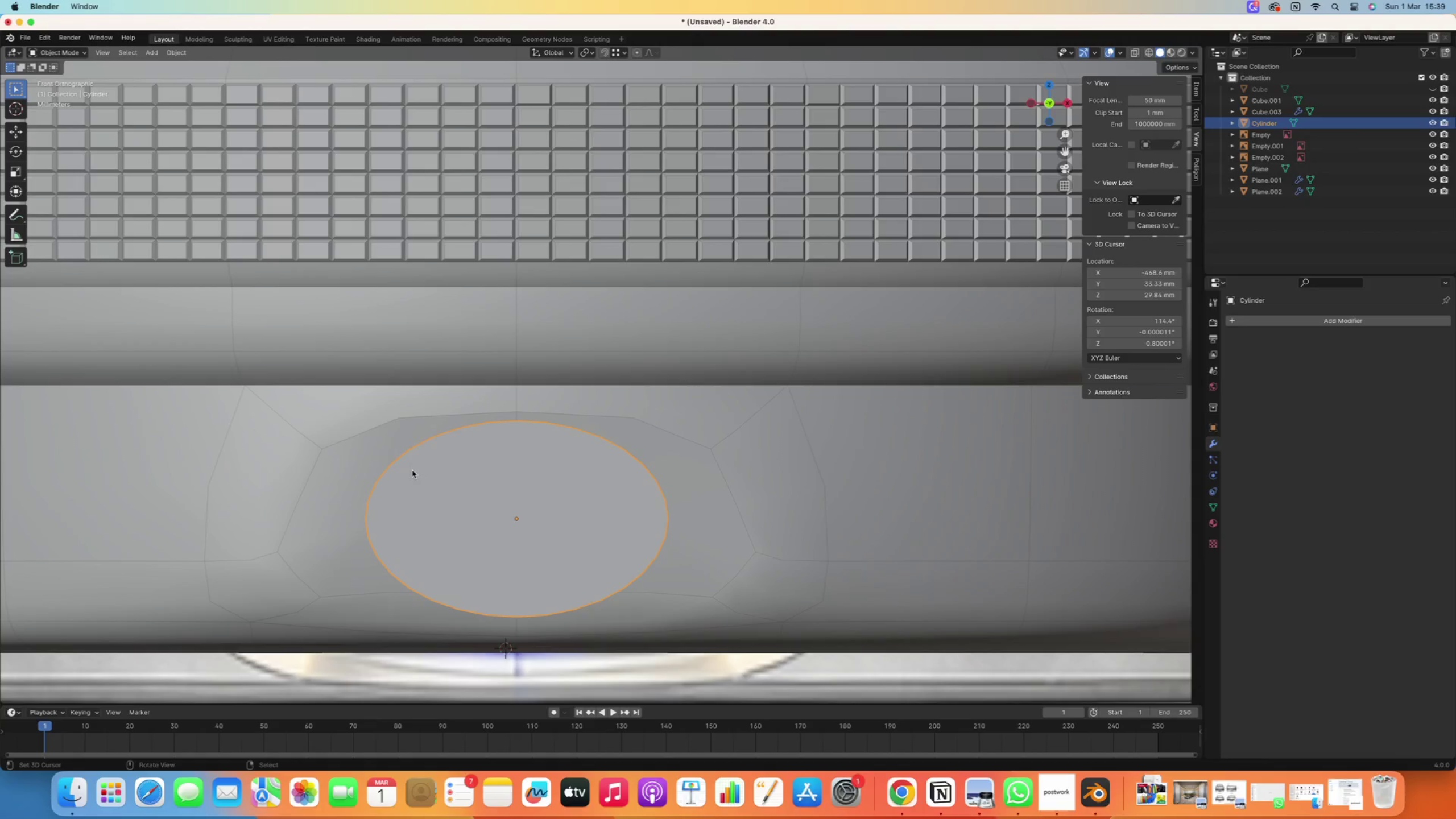 
key(S)
 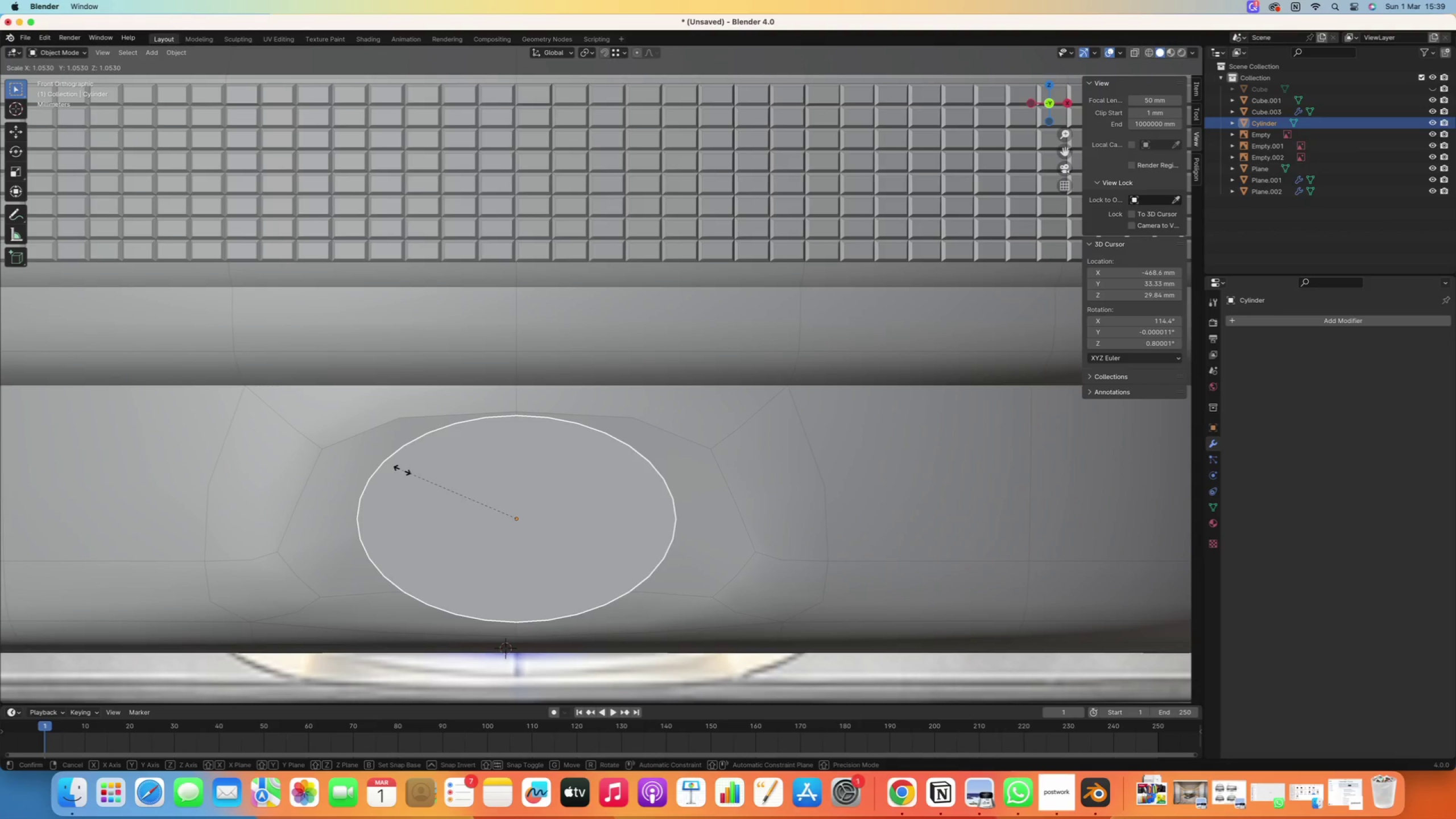 
left_click([400, 470])
 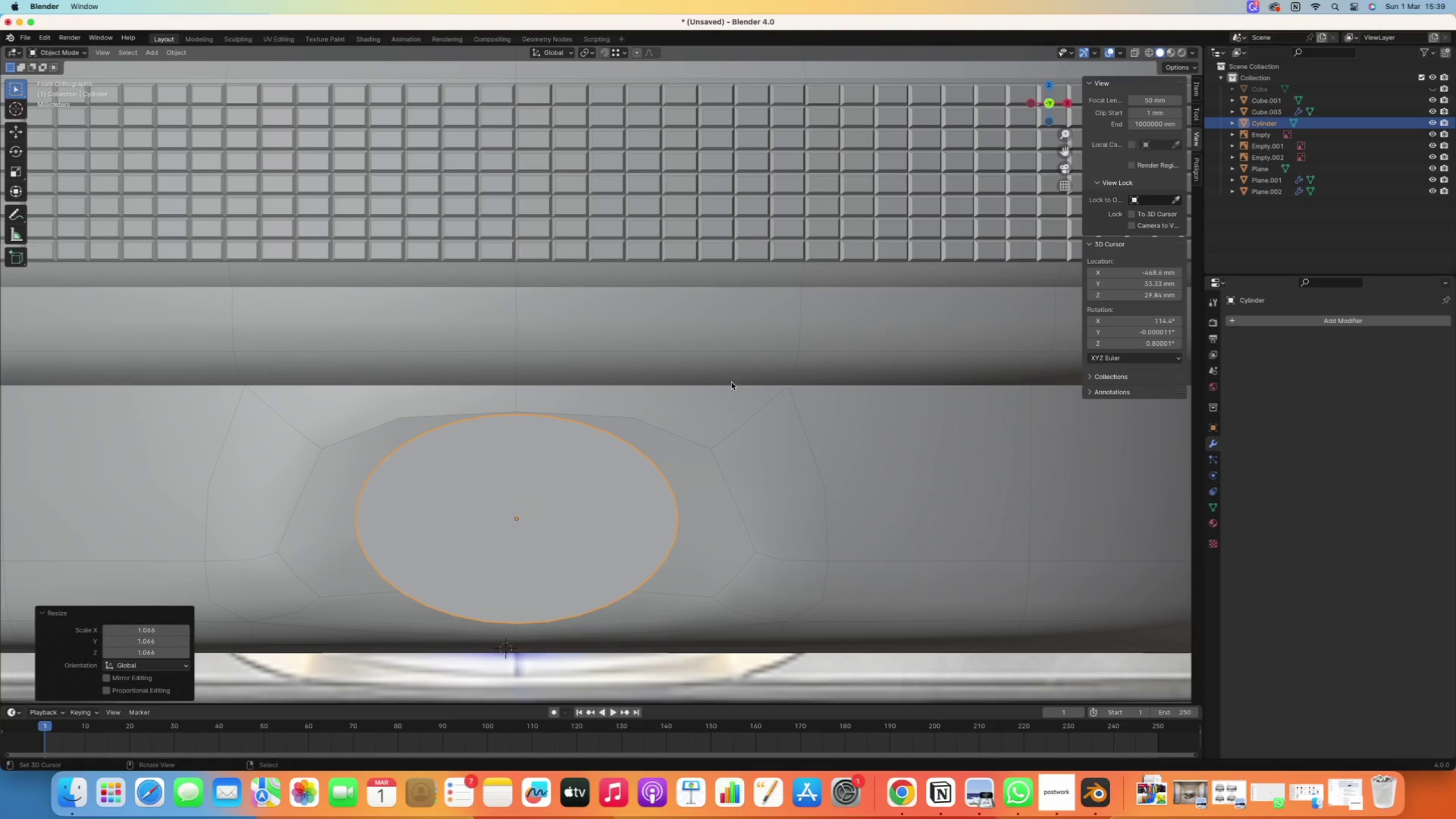 
key(S)
 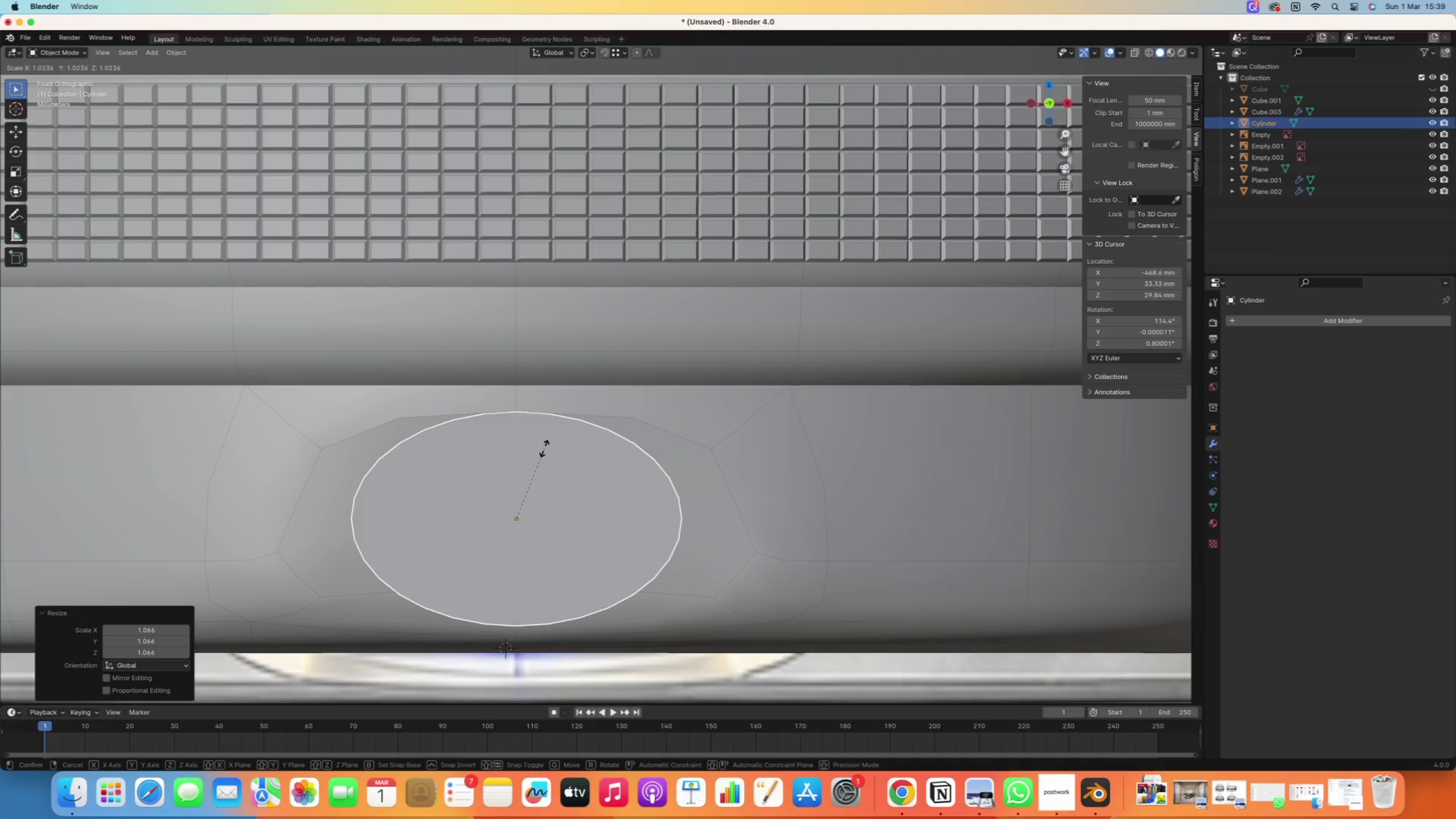 
left_click([551, 448])
 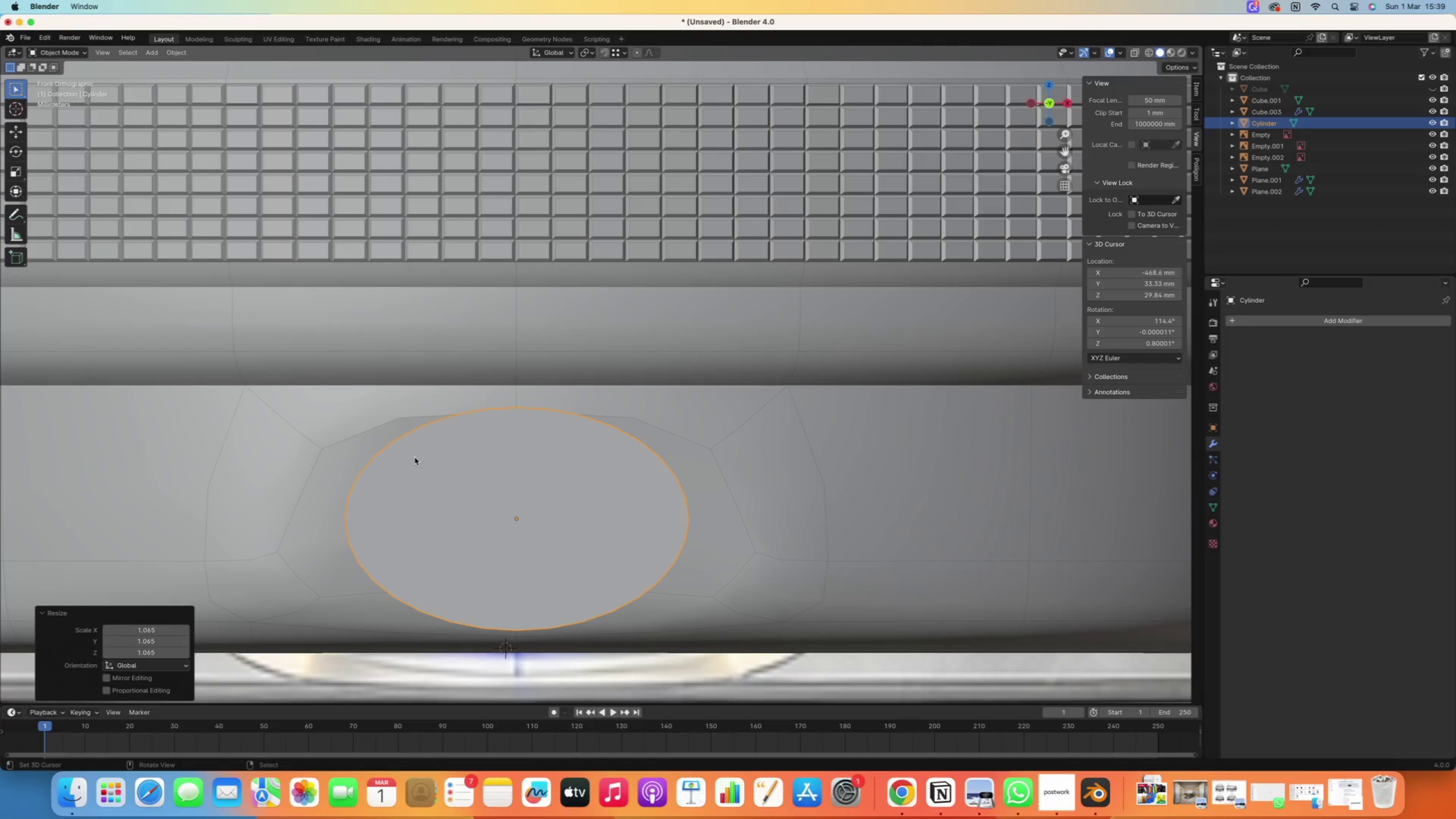 
right_click([324, 449])
 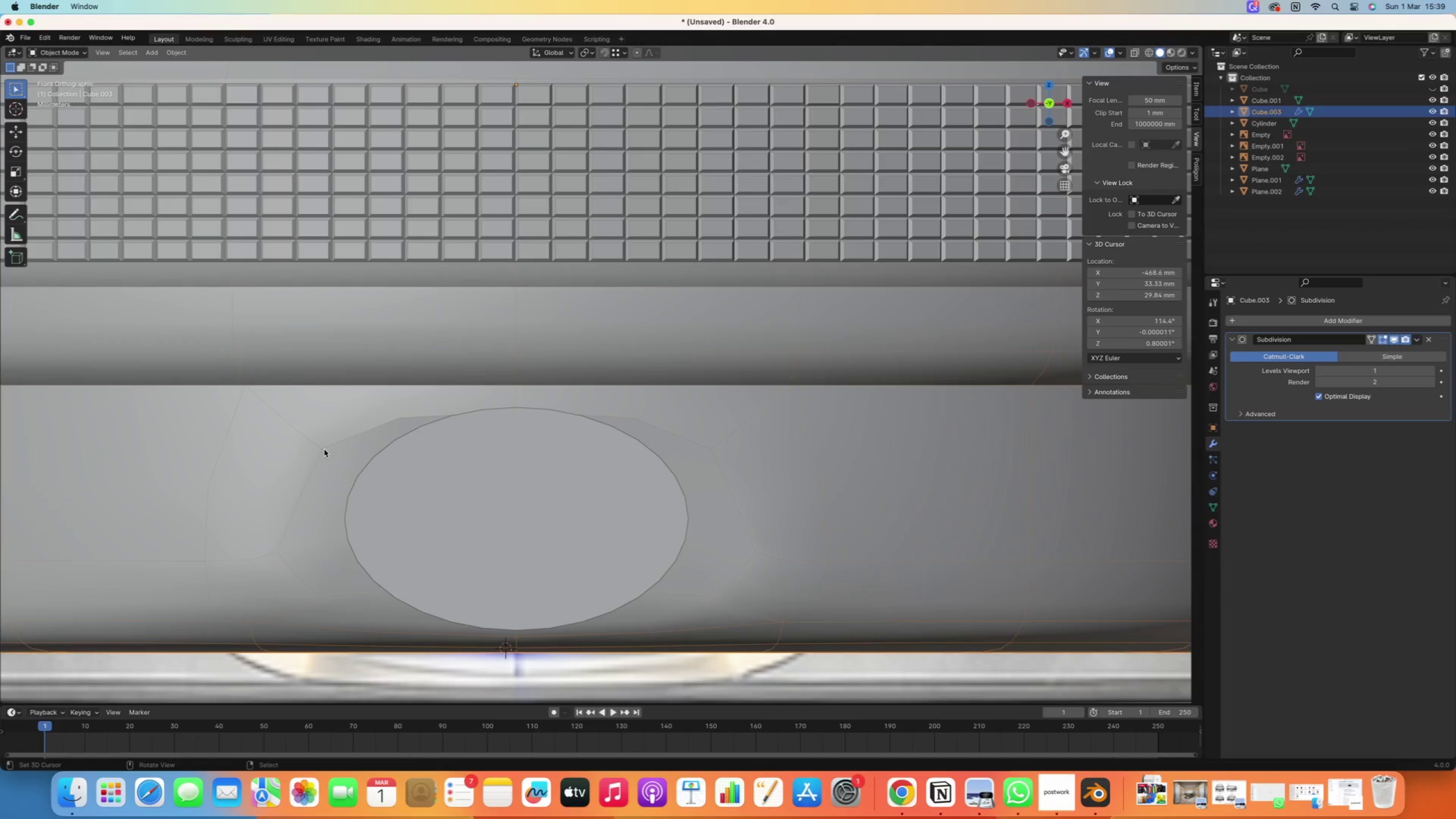 
key(Tab)
 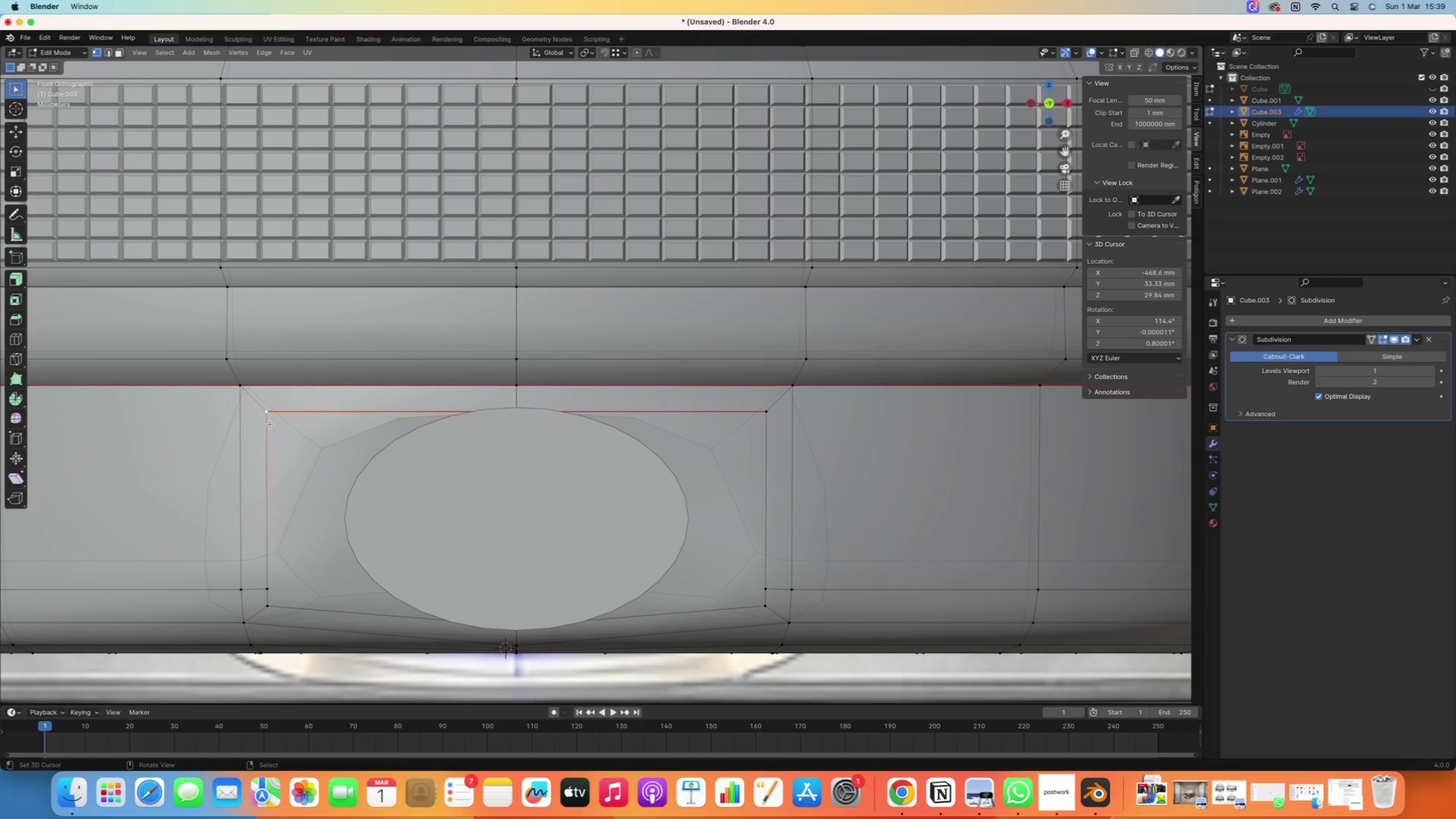 
right_click([262, 420])
 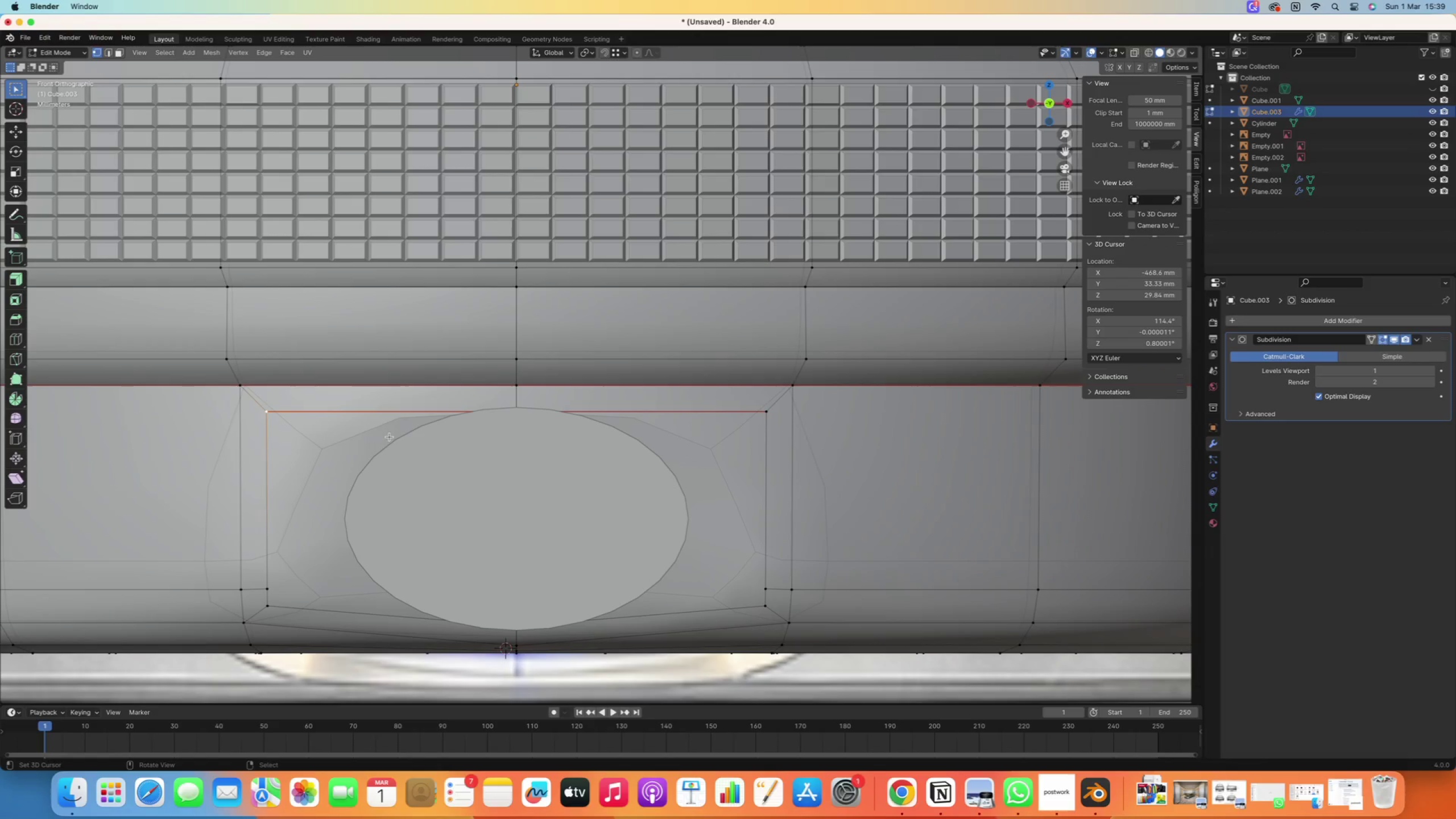 
key(G)
 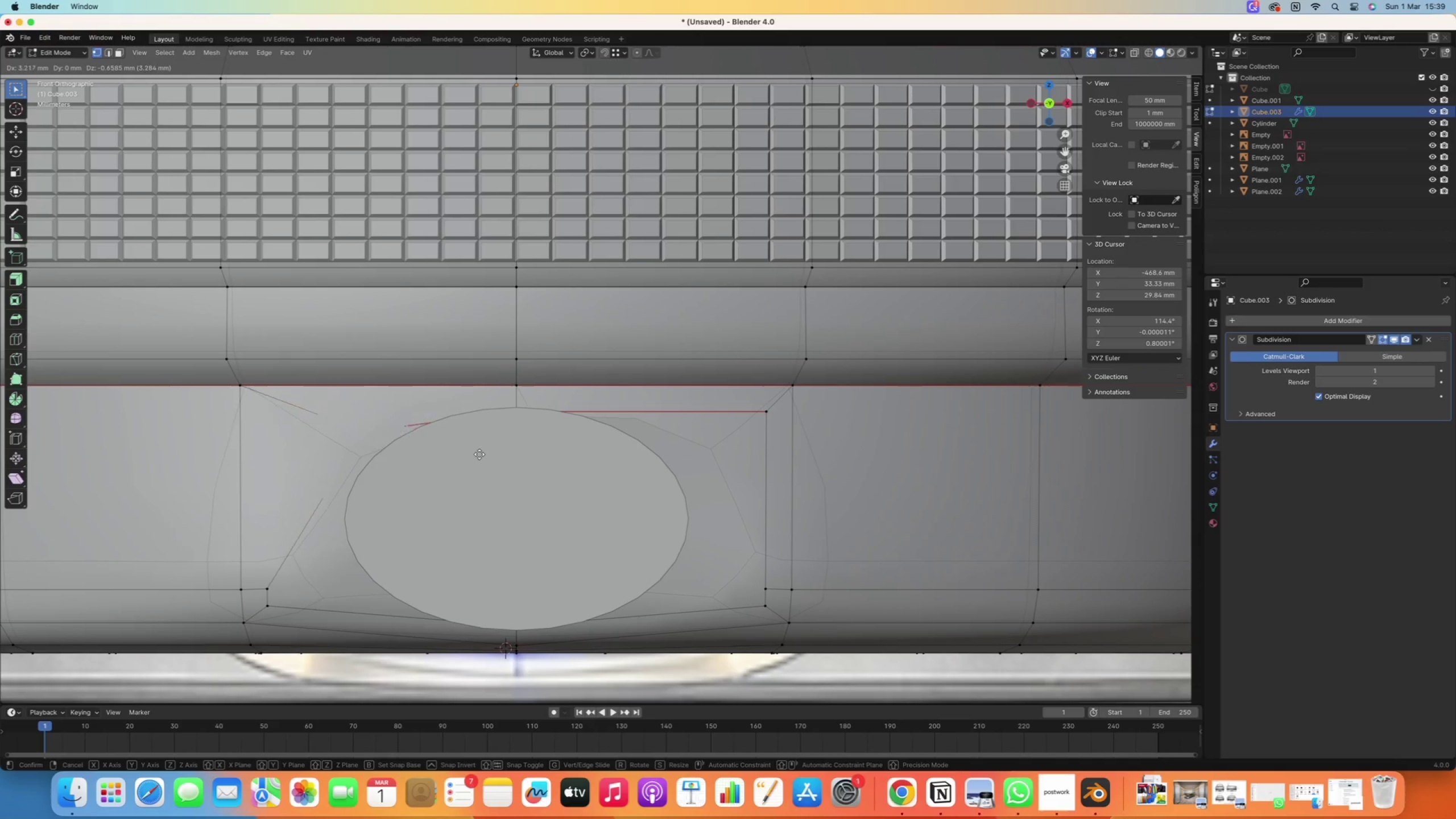 
right_click([481, 456])
 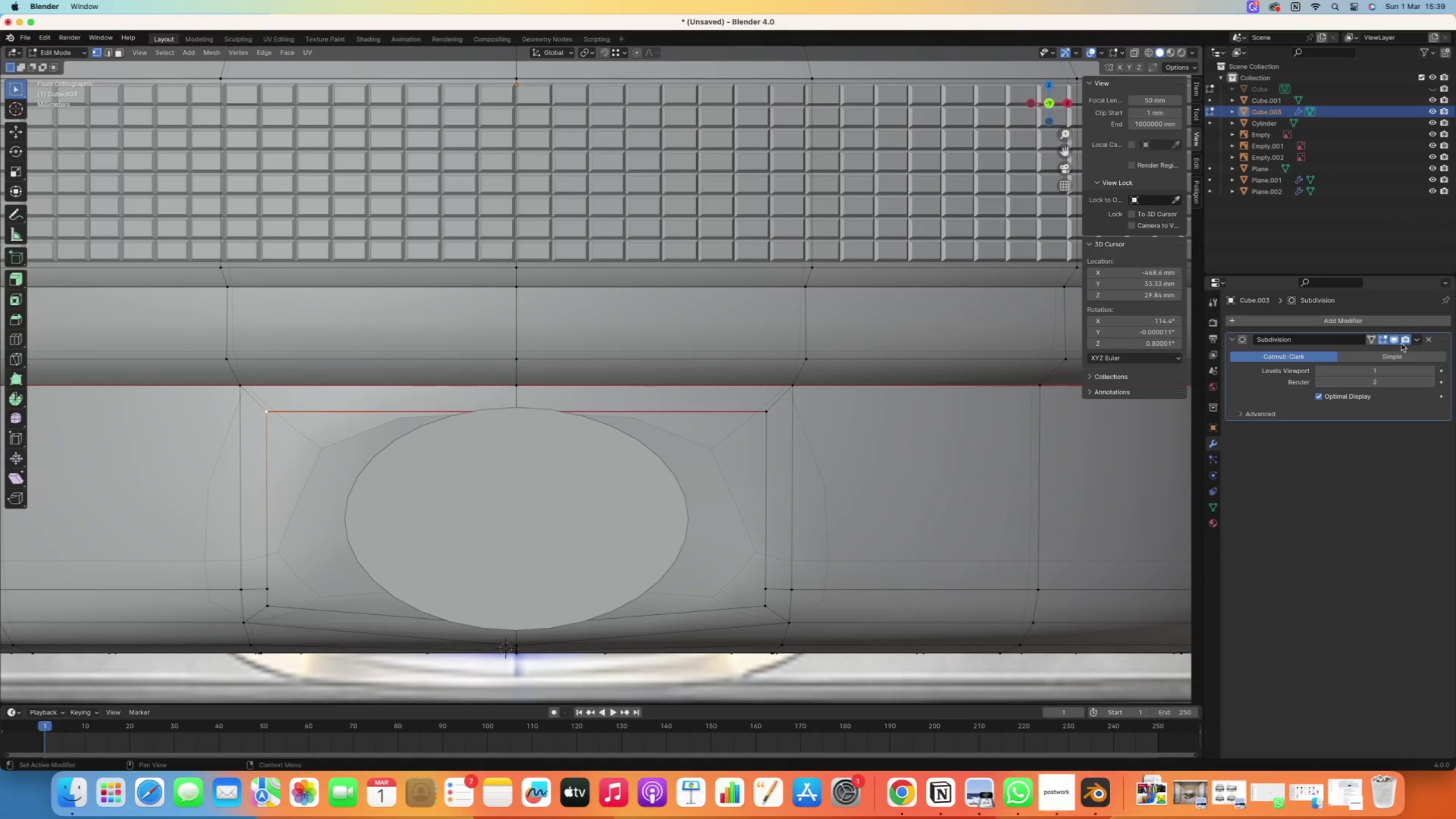 
left_click([1399, 342])
 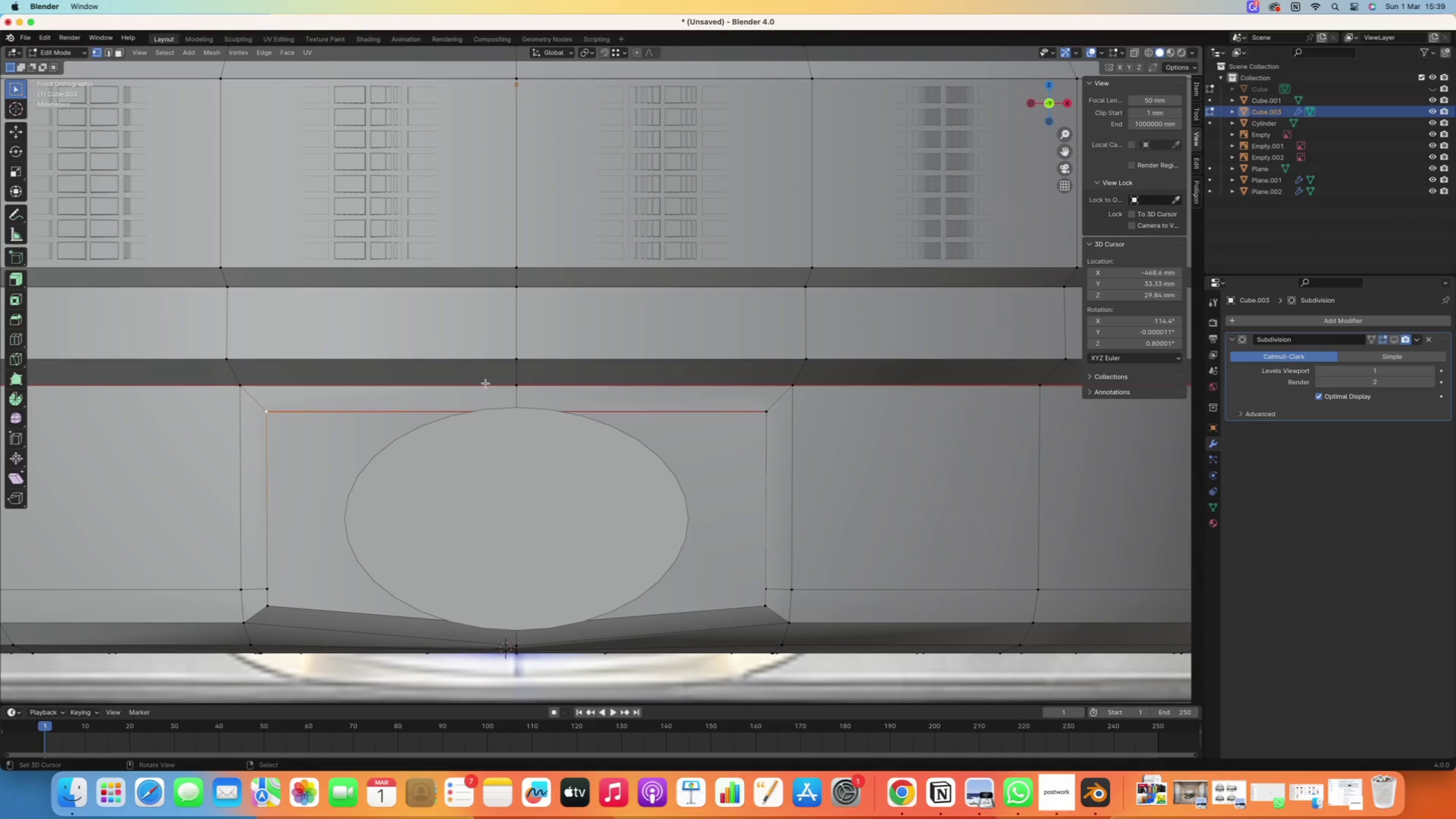 
scroll: coordinate [512, 411], scroll_direction: down, amount: 2.0
 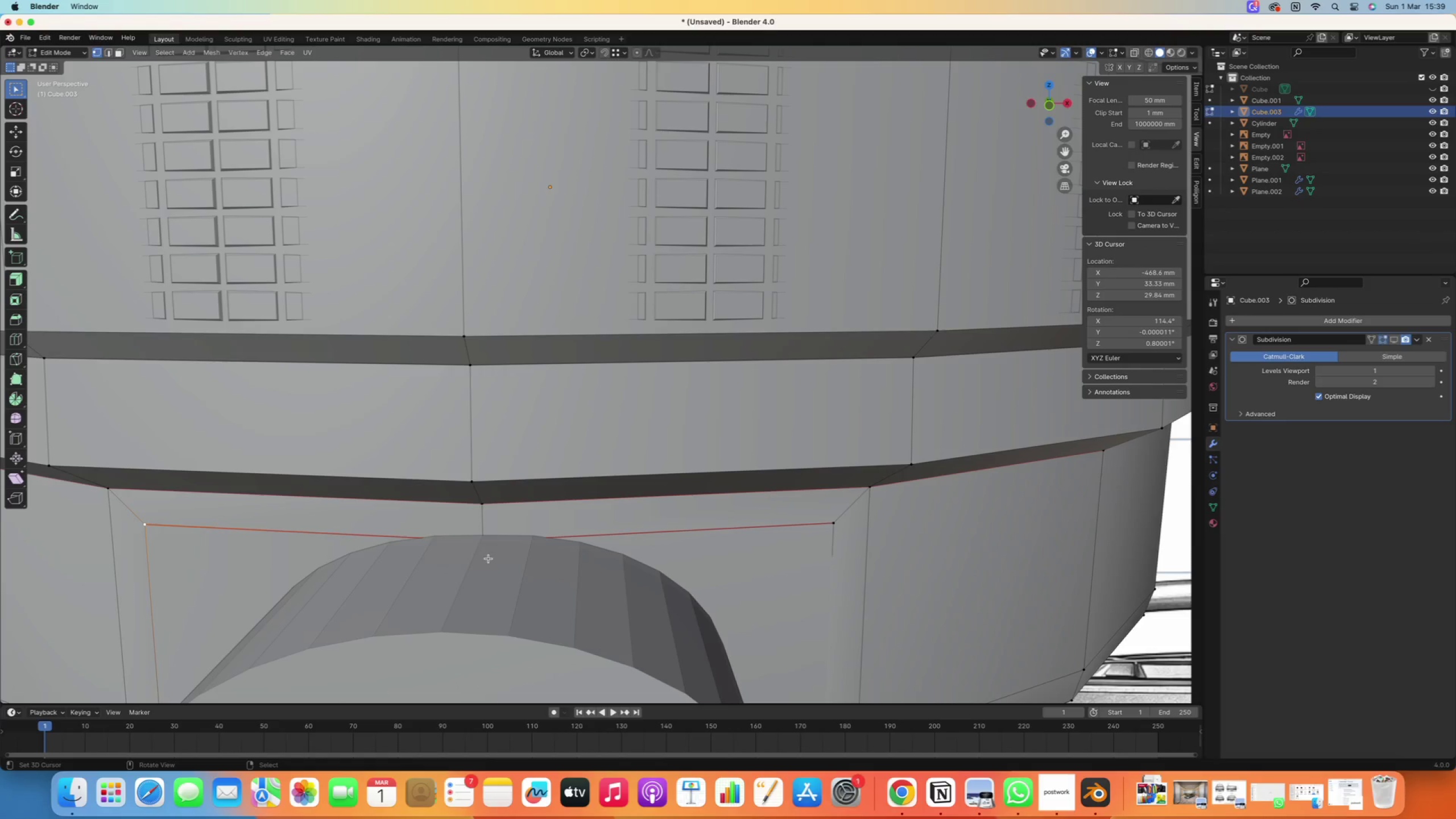 
right_click([479, 543])
 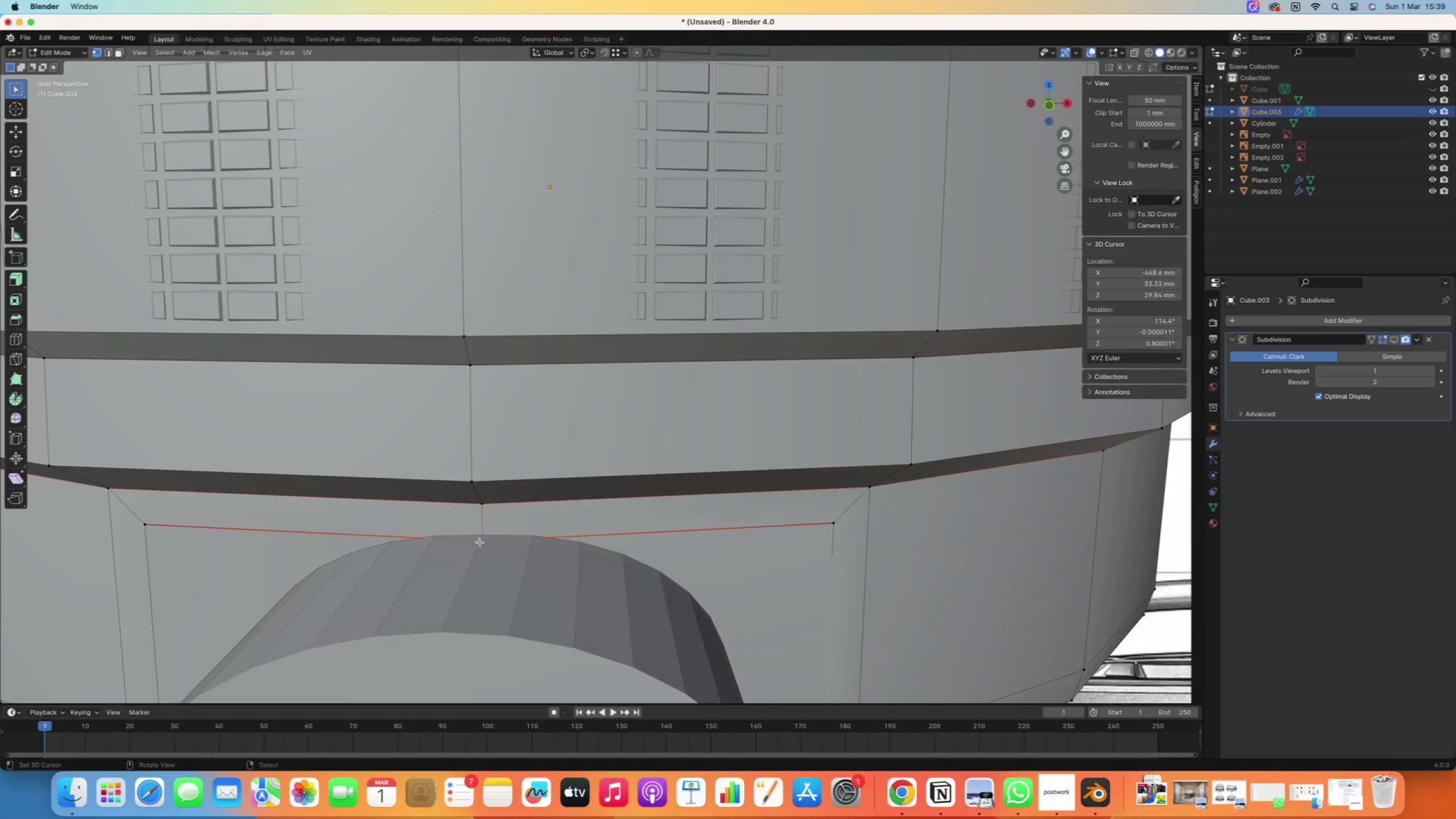 
type(gz)
 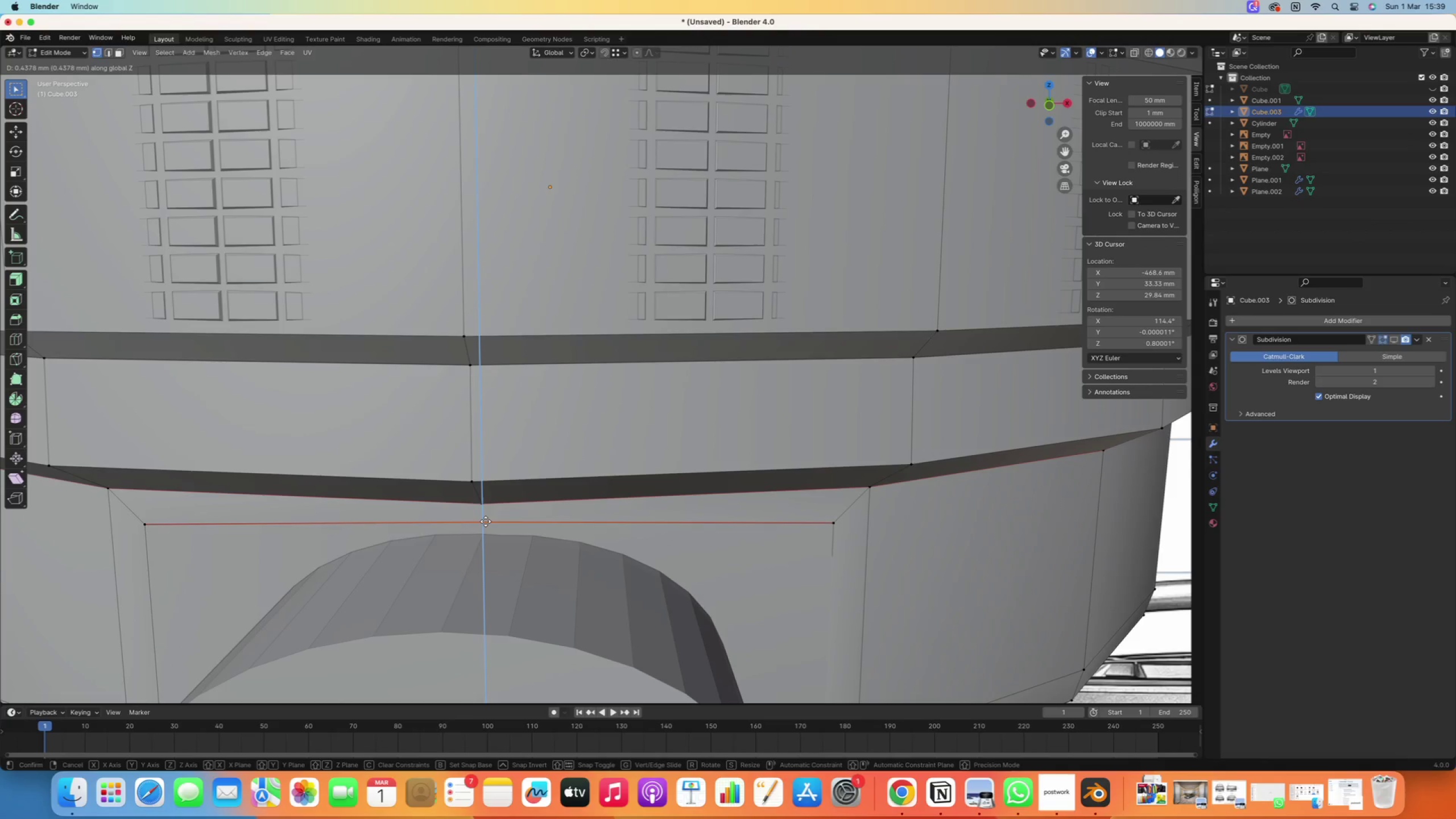 
left_click([486, 521])
 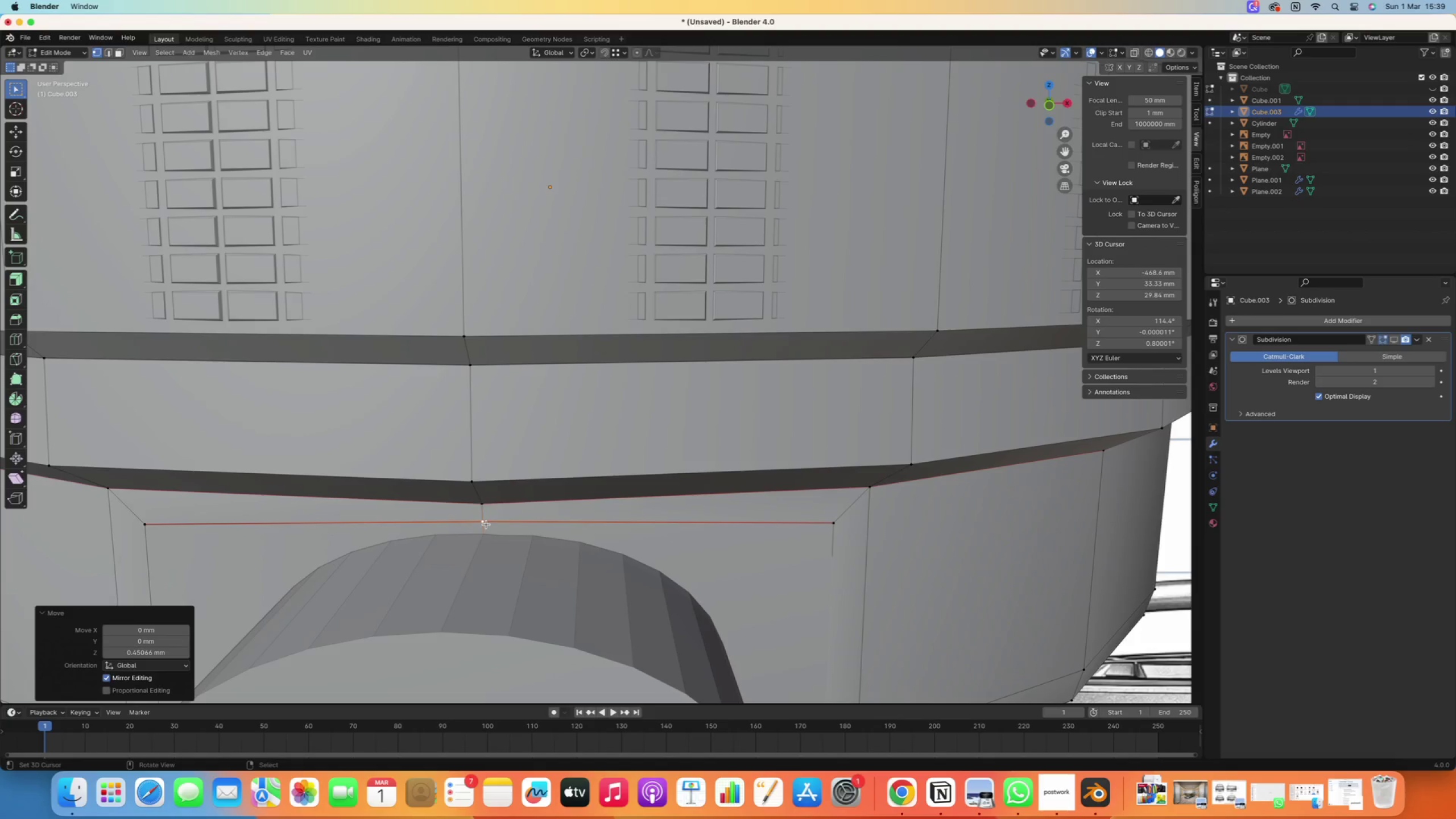 
key(Numpad1)
 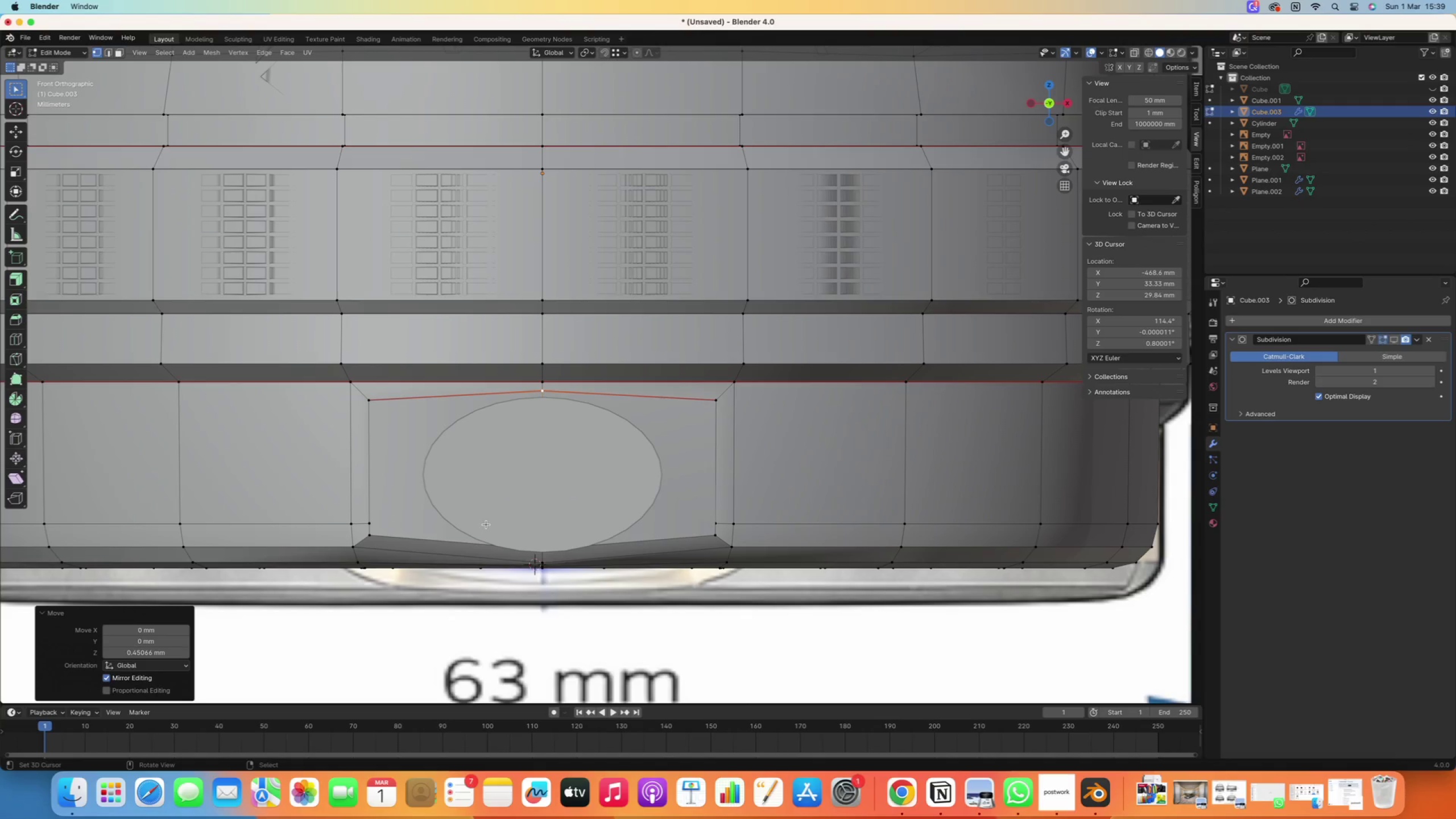 
hold_key(key=ShiftRight, duration=0.4)
 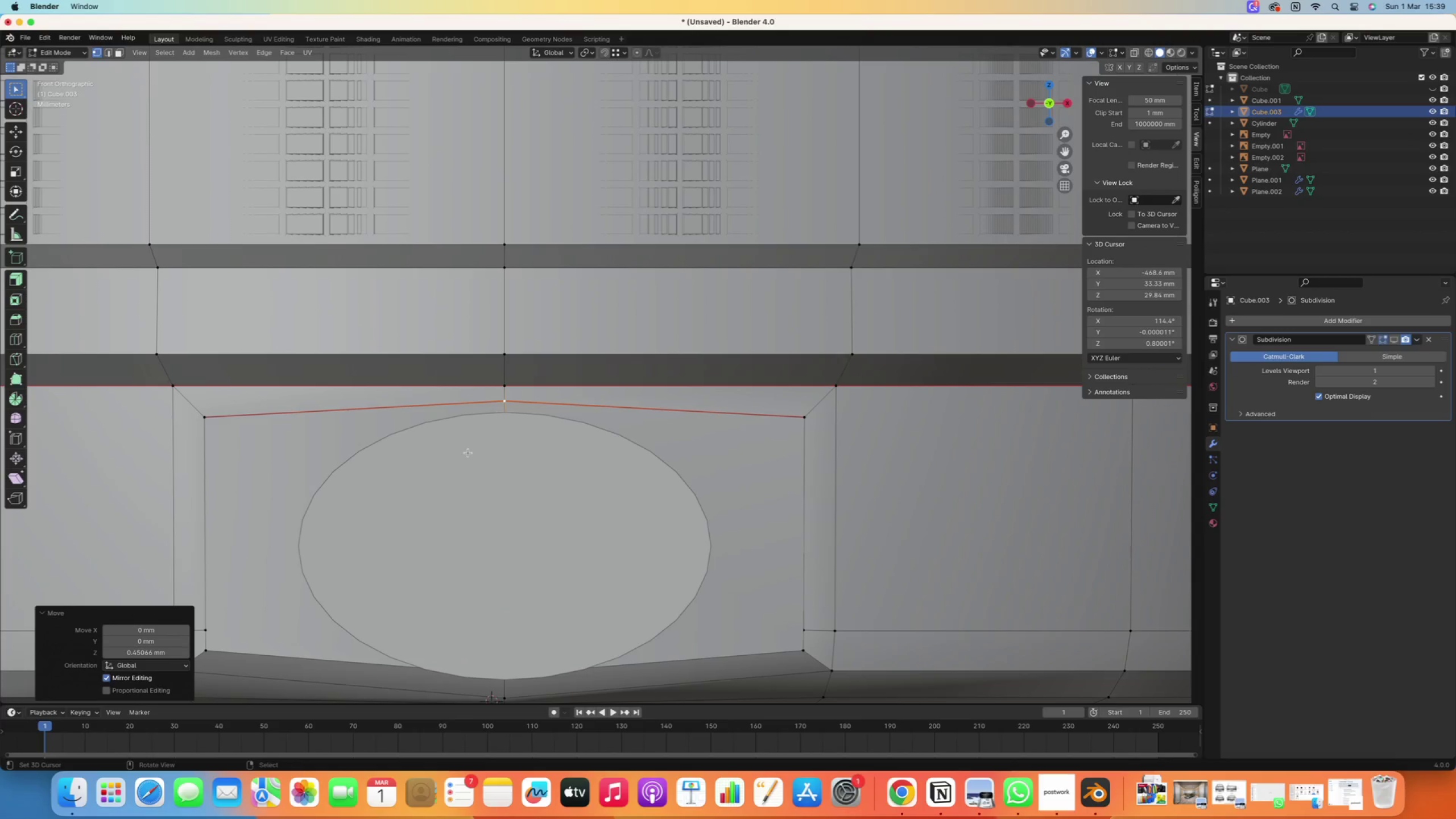 
scroll: coordinate [483, 437], scroll_direction: up, amount: 5.0
 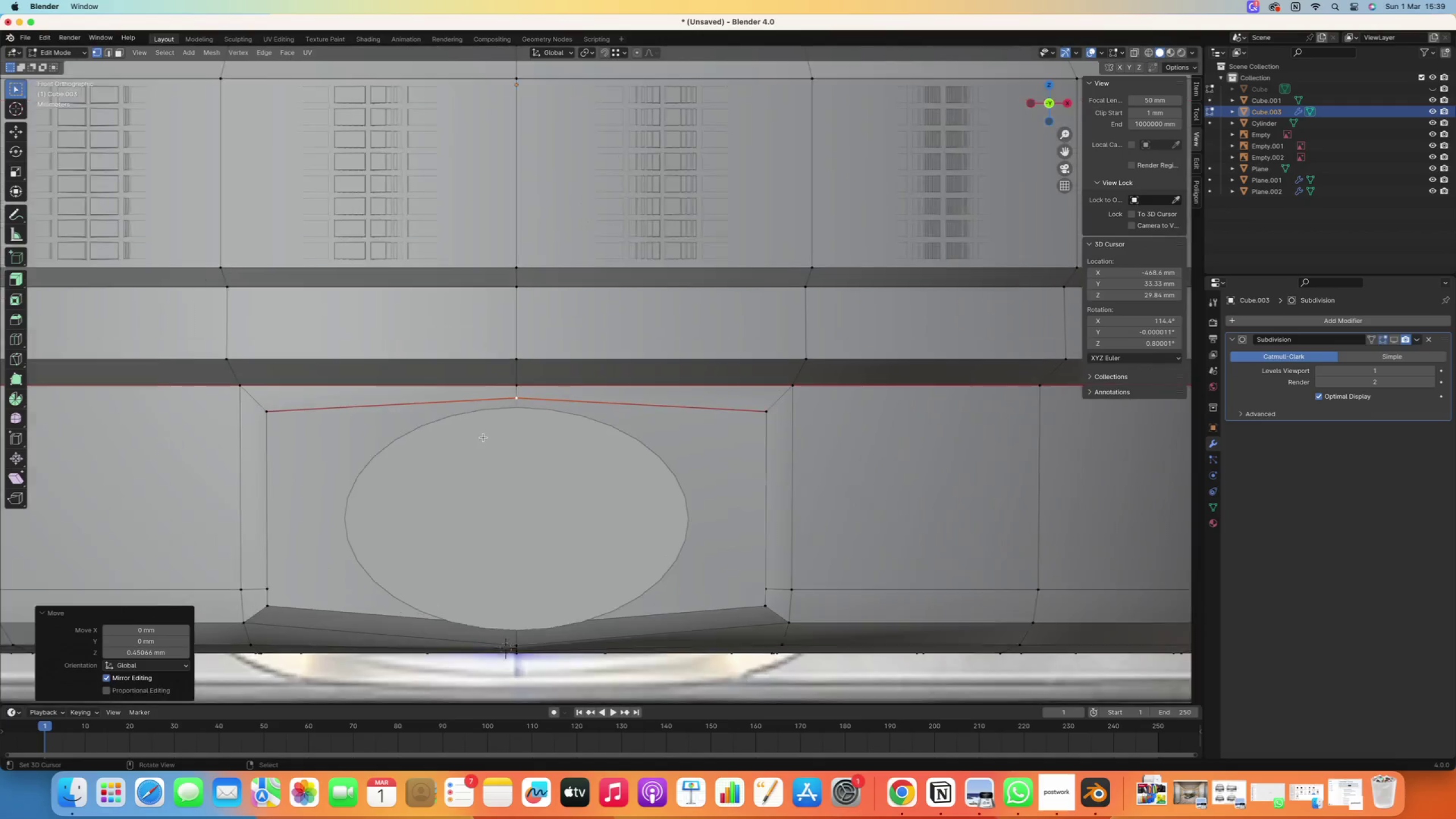 
key(G)
 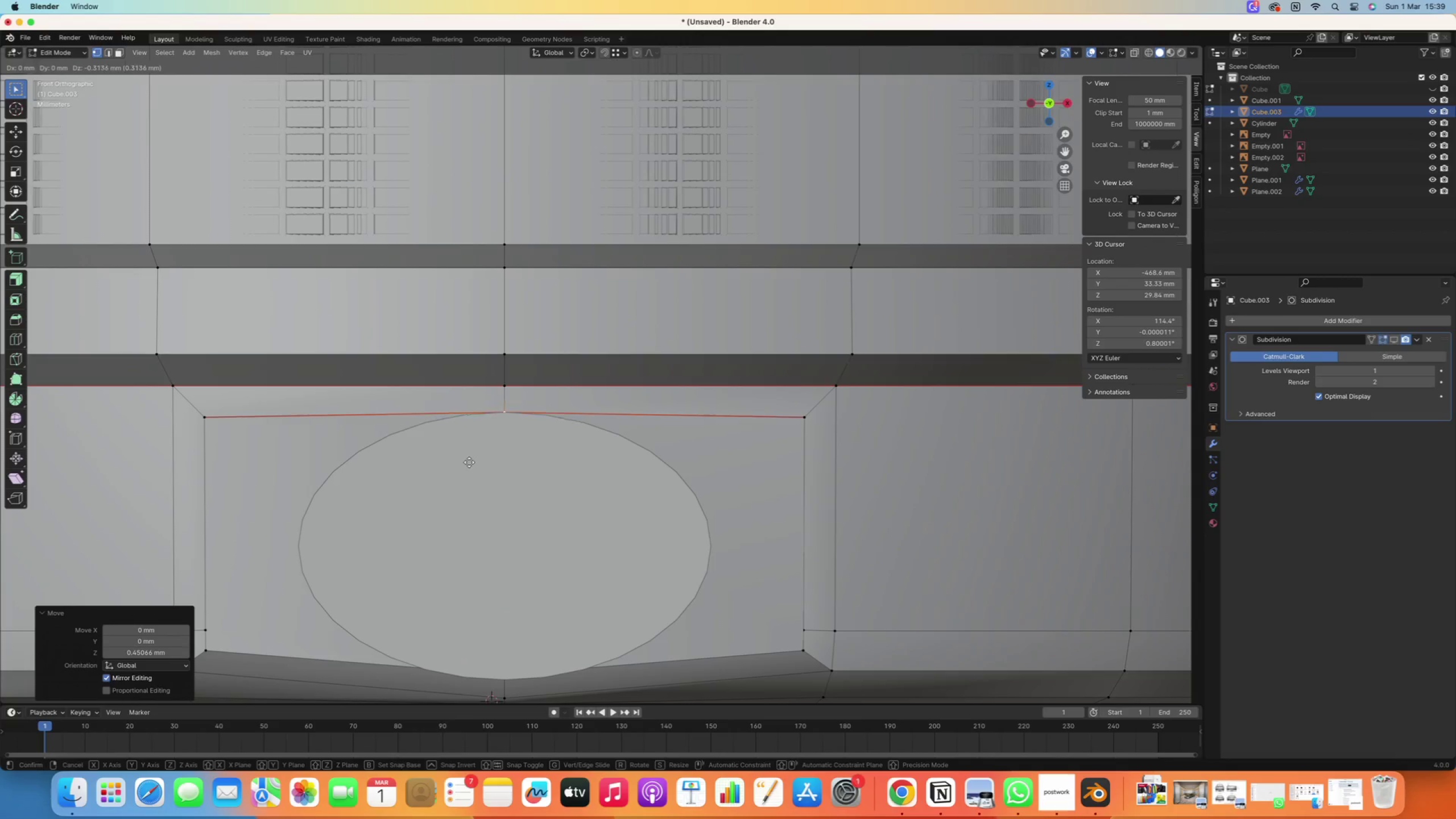 
key(G)
 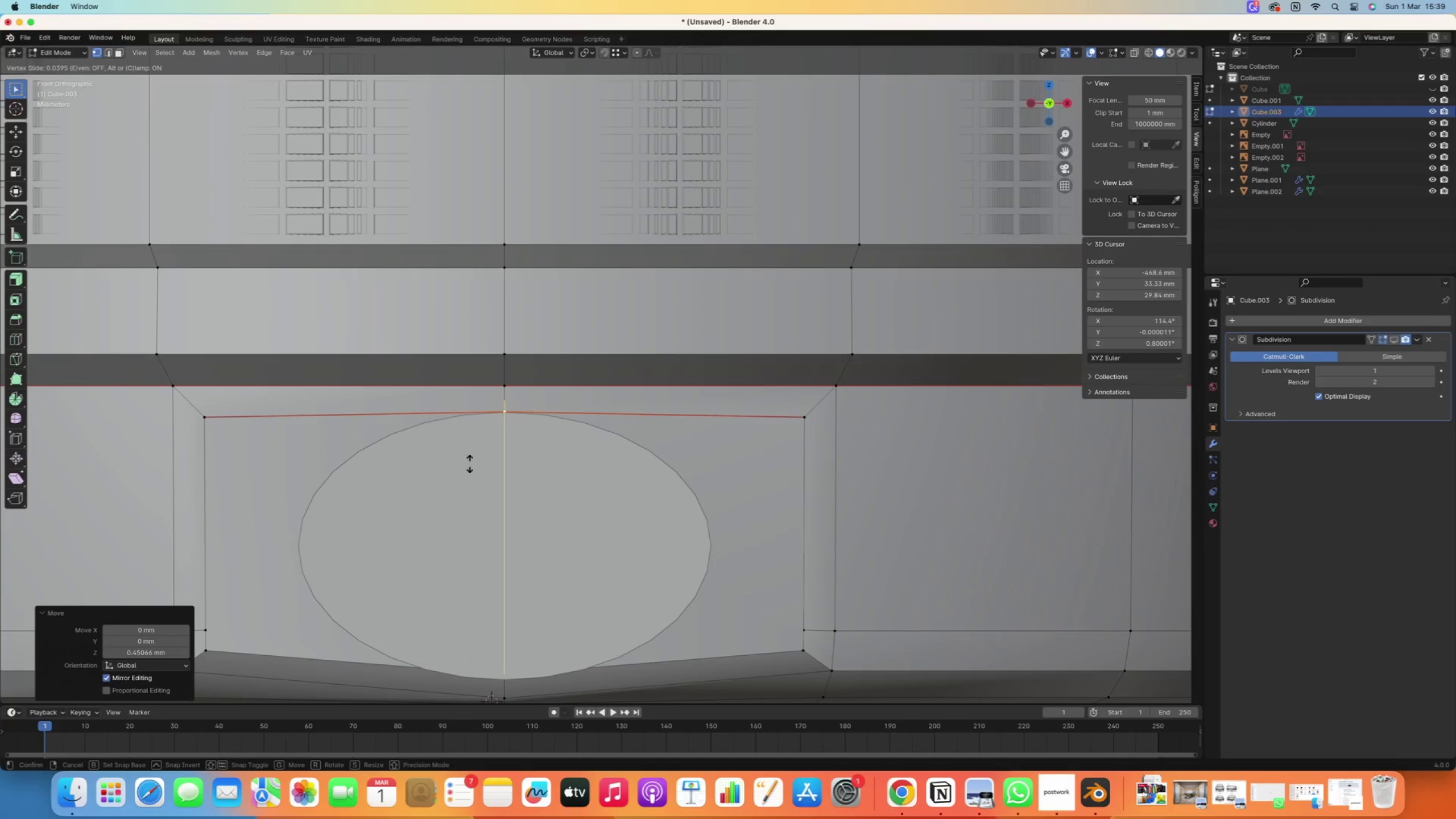 
left_click([468, 464])
 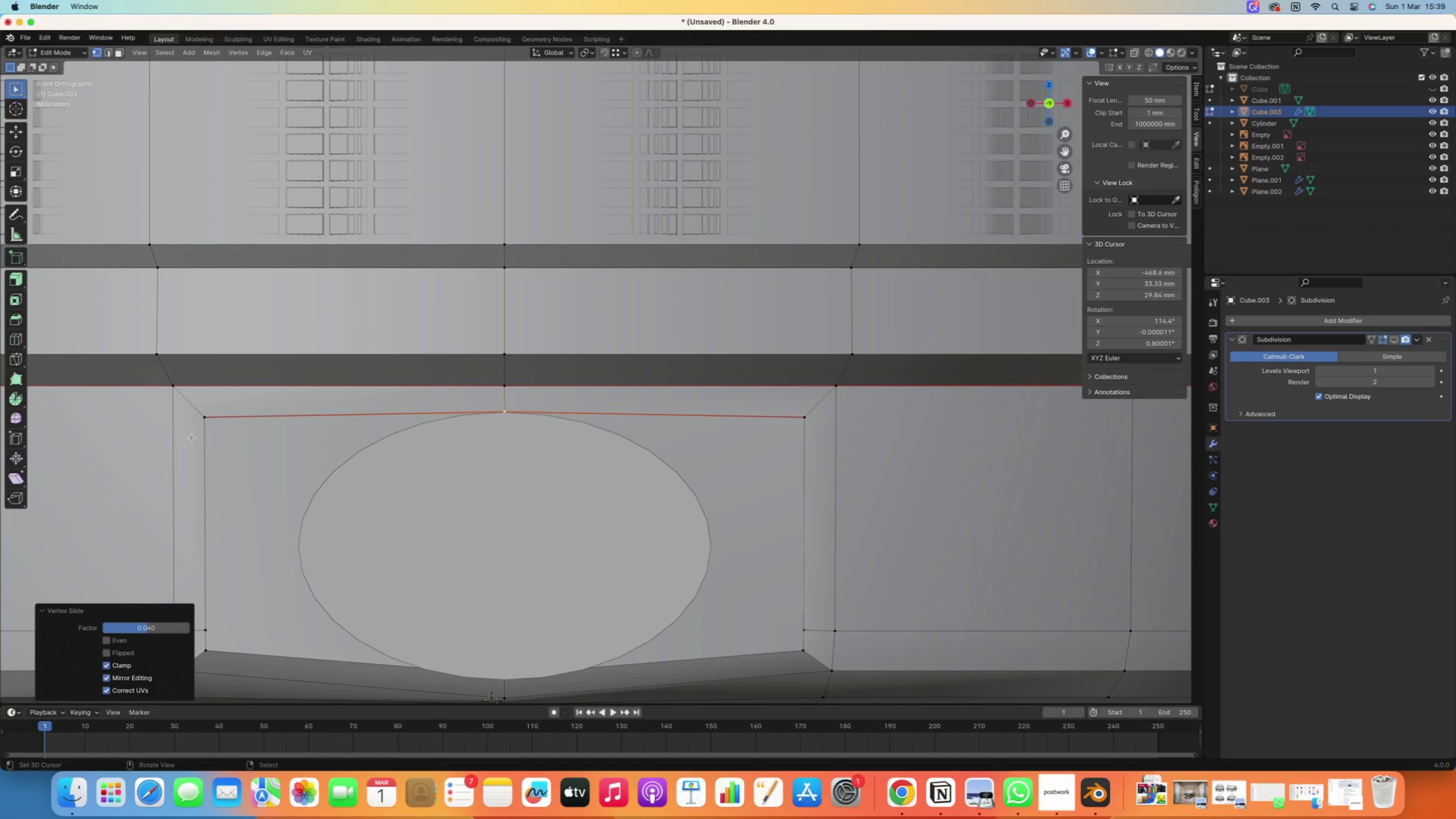 
right_click([191, 424])
 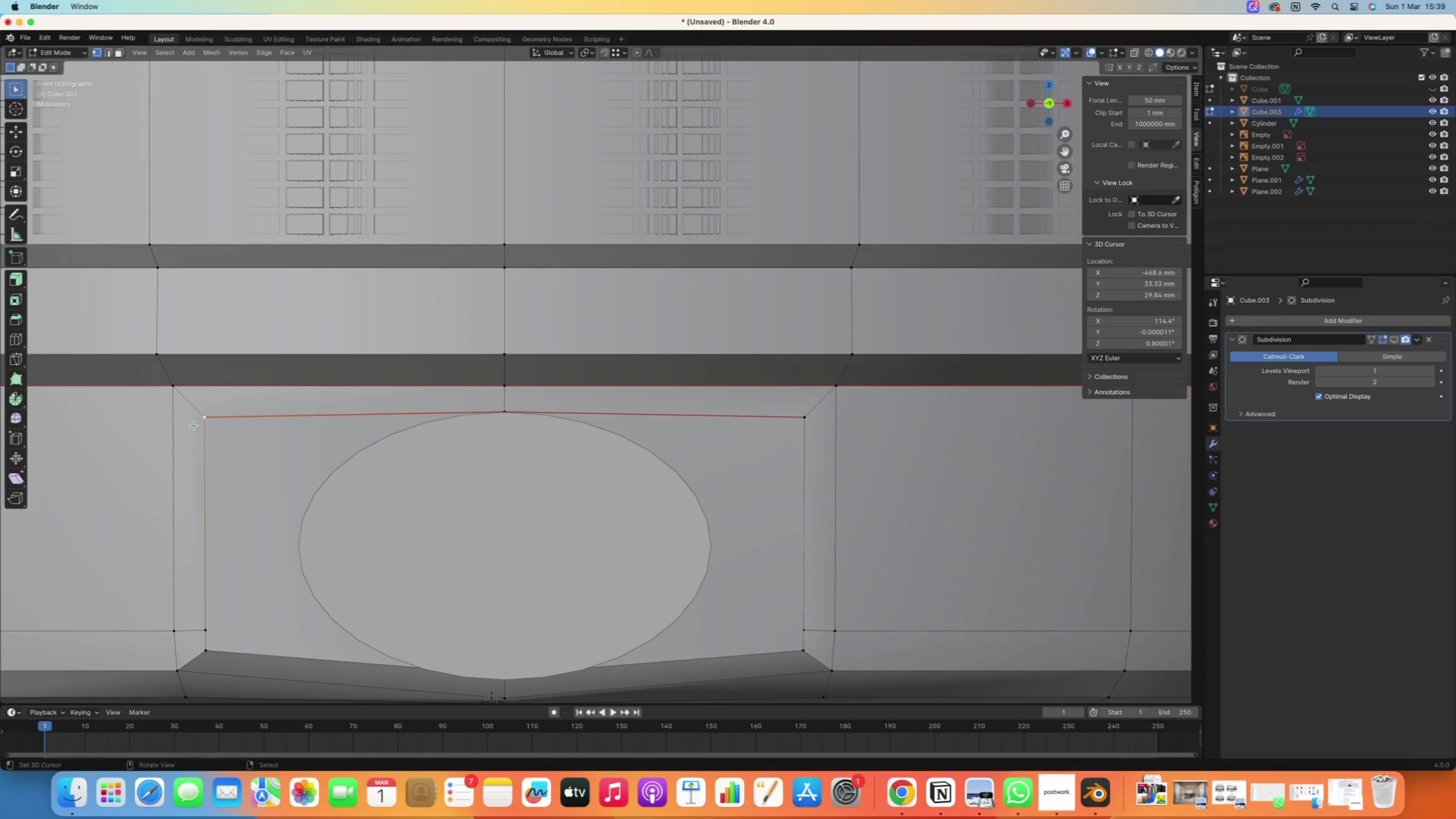 
key(G)
 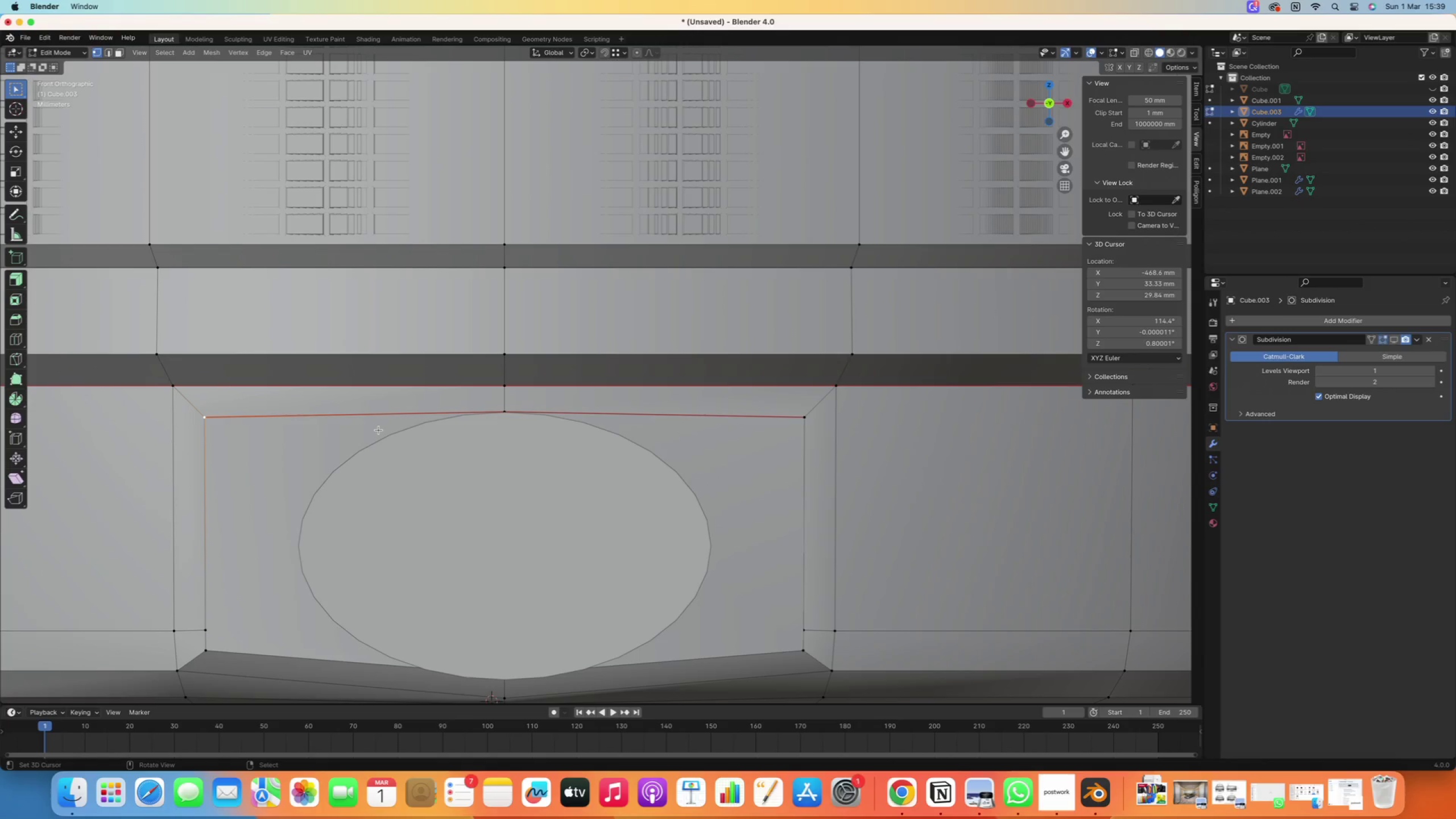 
wait(7.96)
 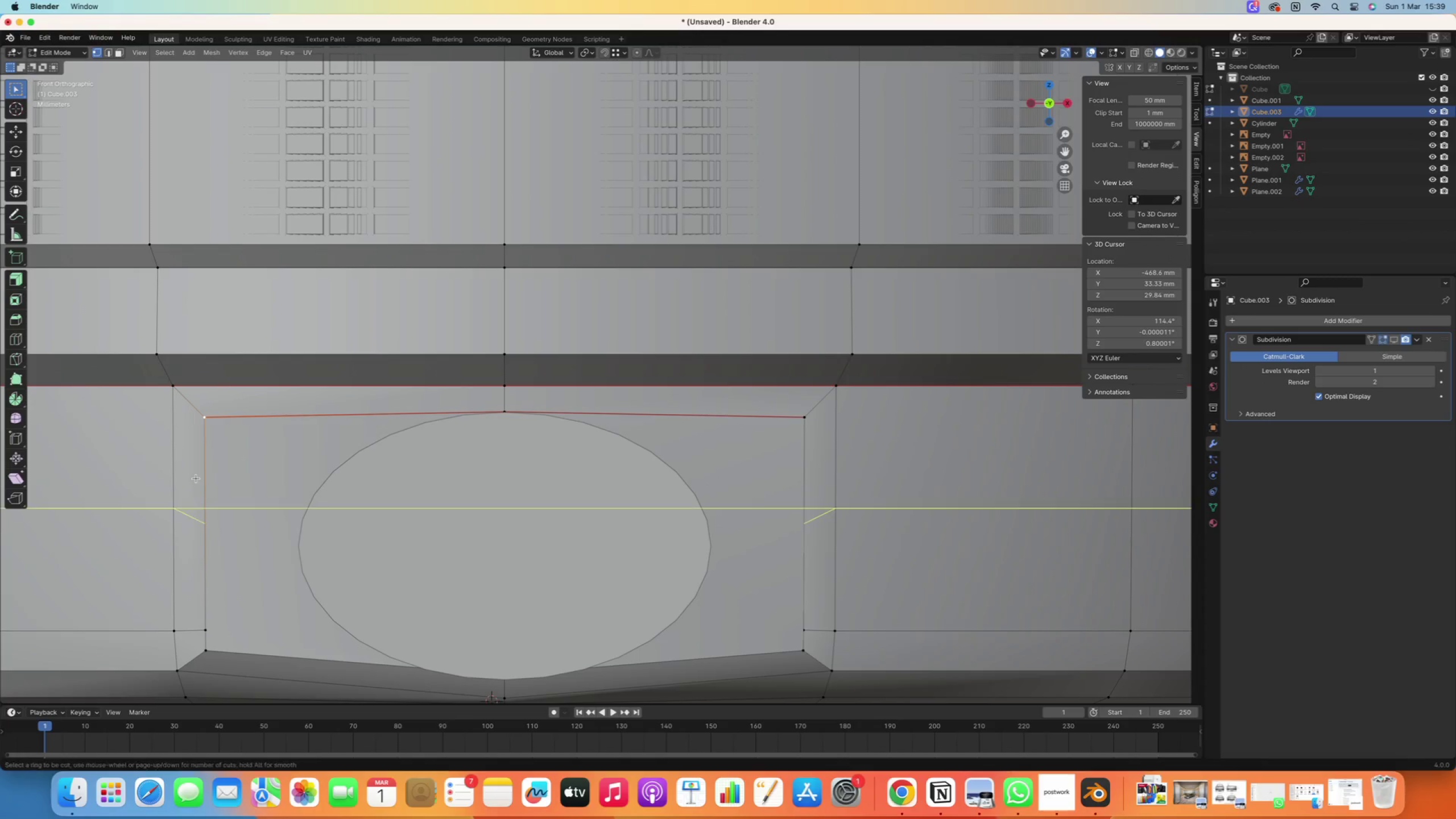 
key(Control+R)
 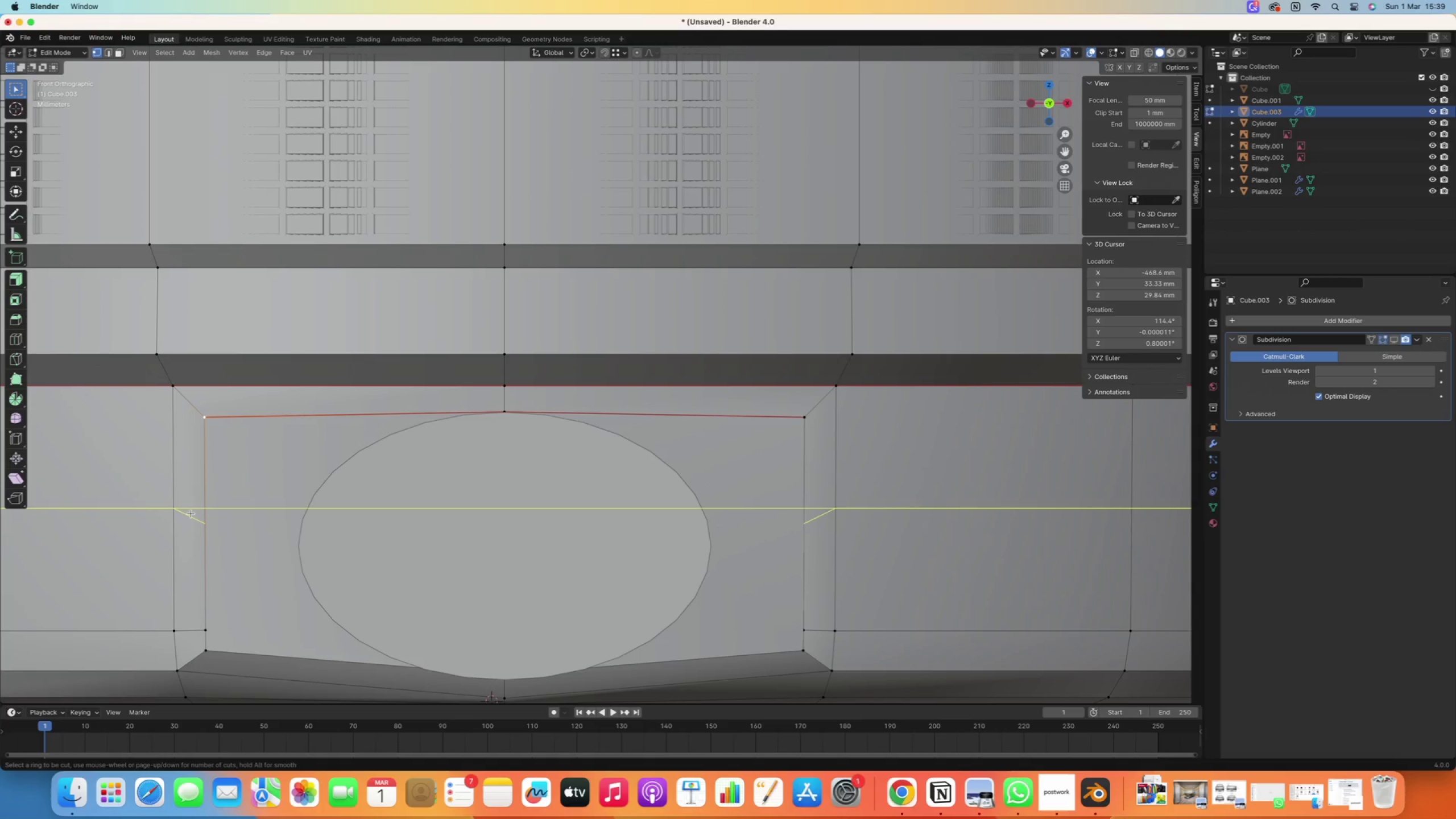 
left_click([191, 514])
 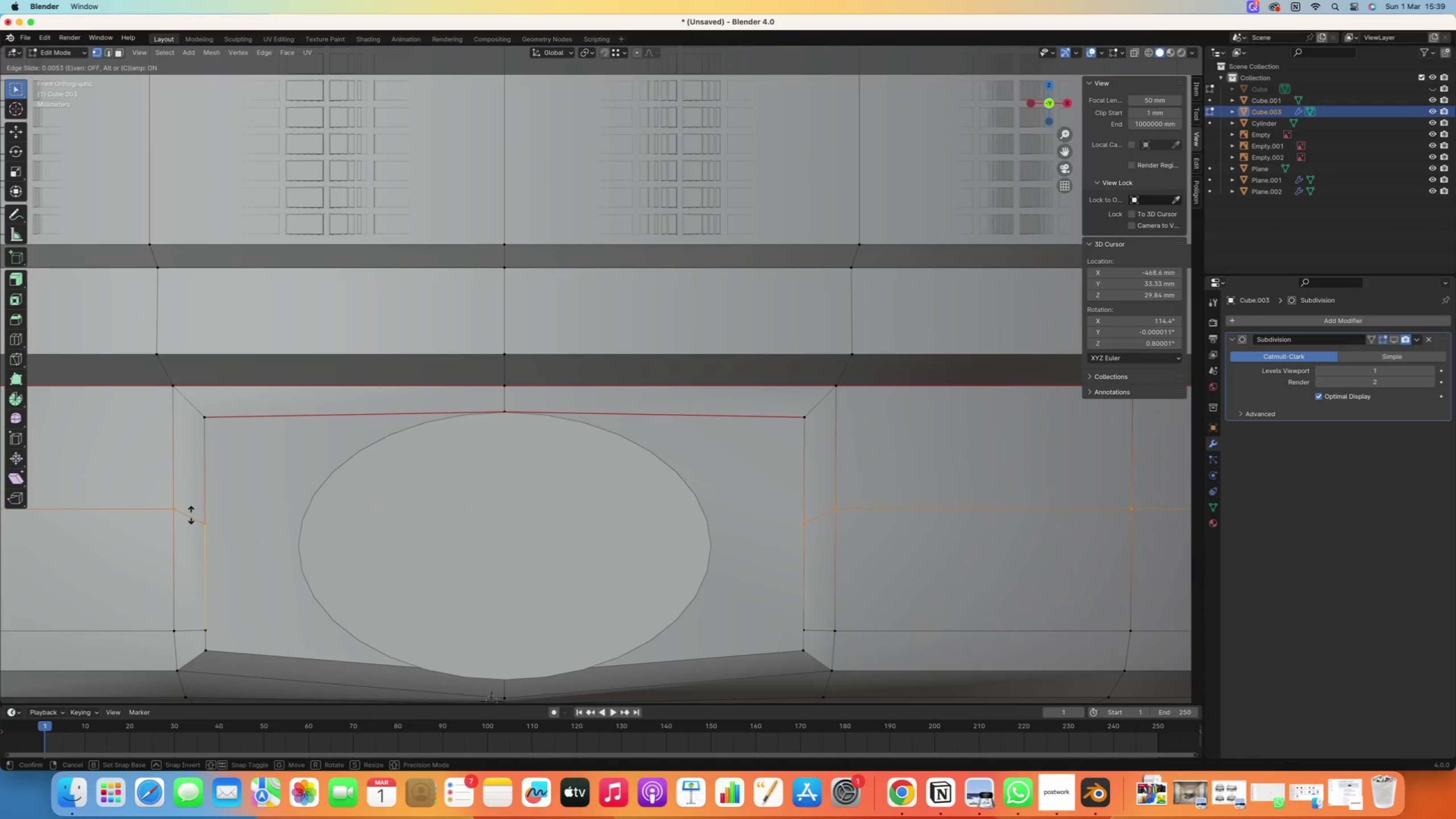 
right_click([192, 515])
 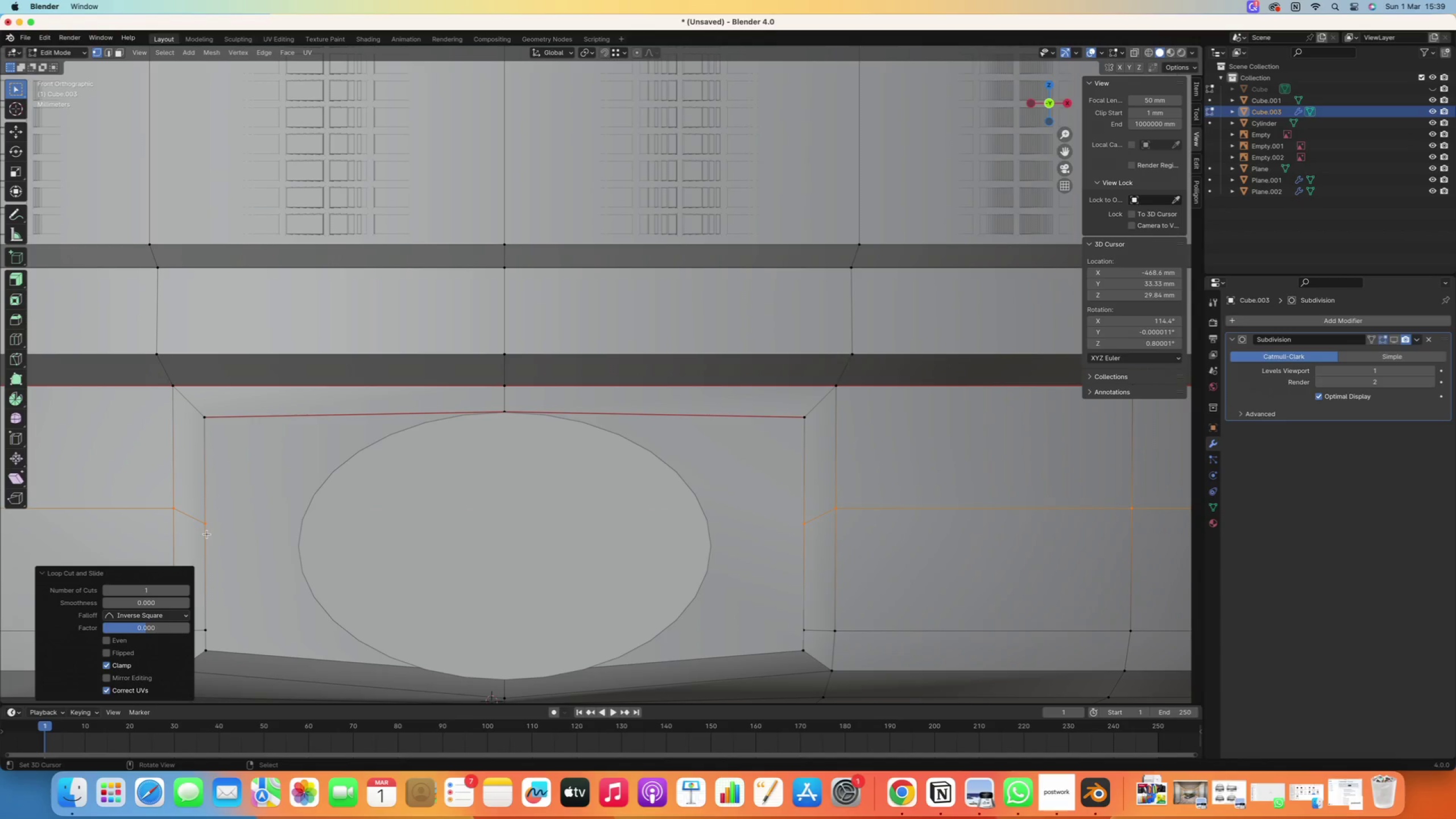 
right_click([208, 531])
 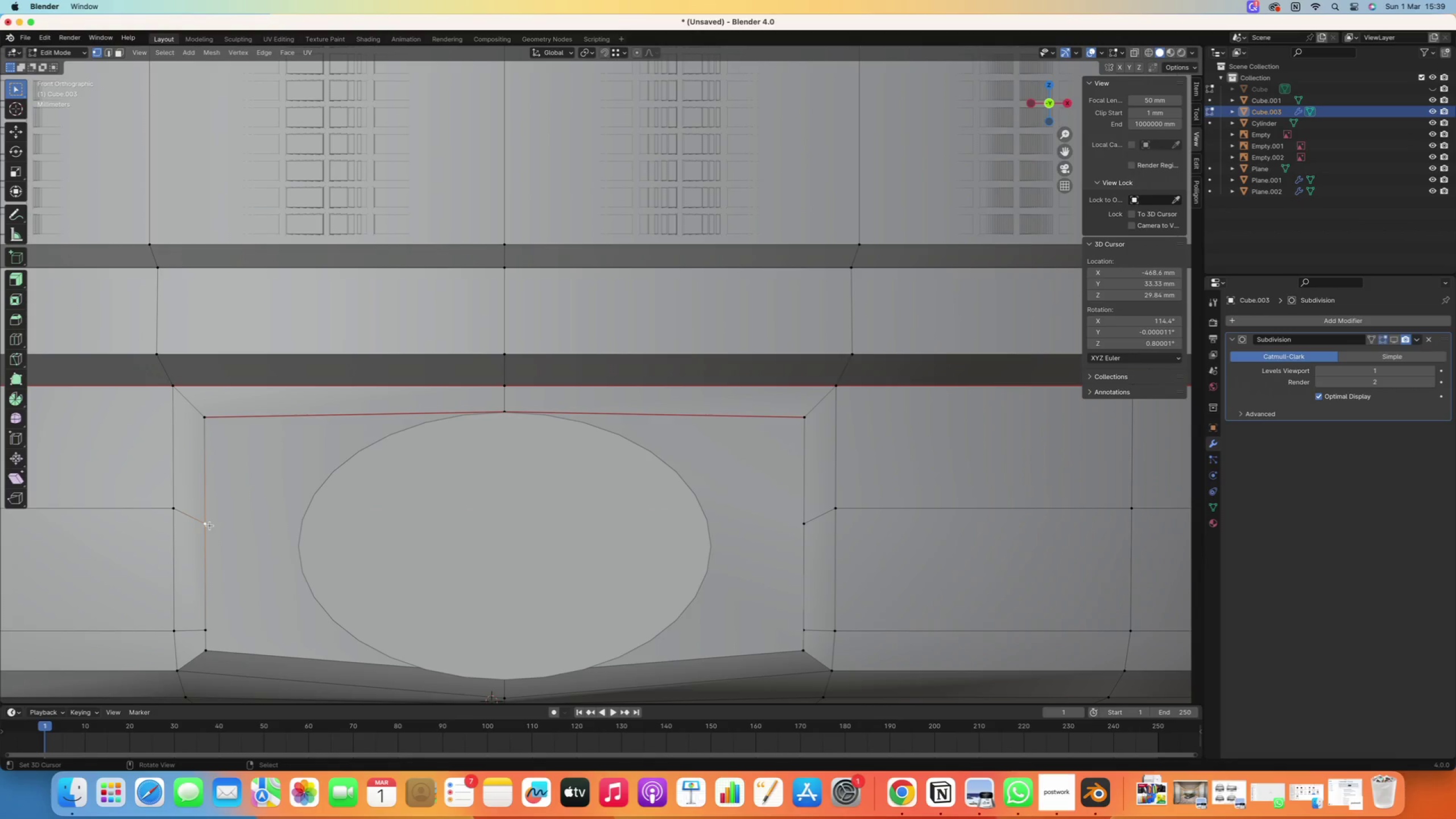 
key(Control+R)
 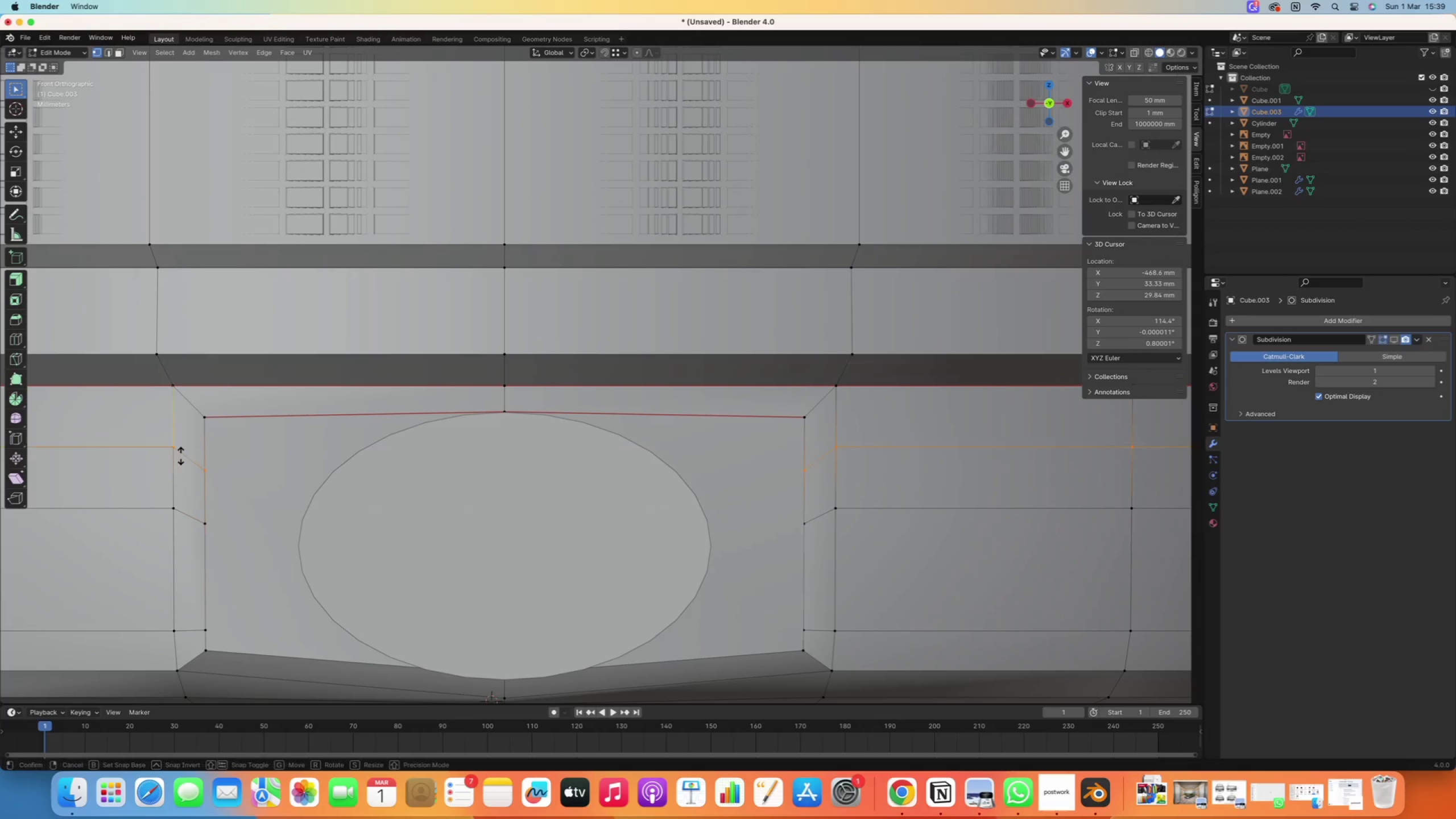 
left_click([181, 456])
 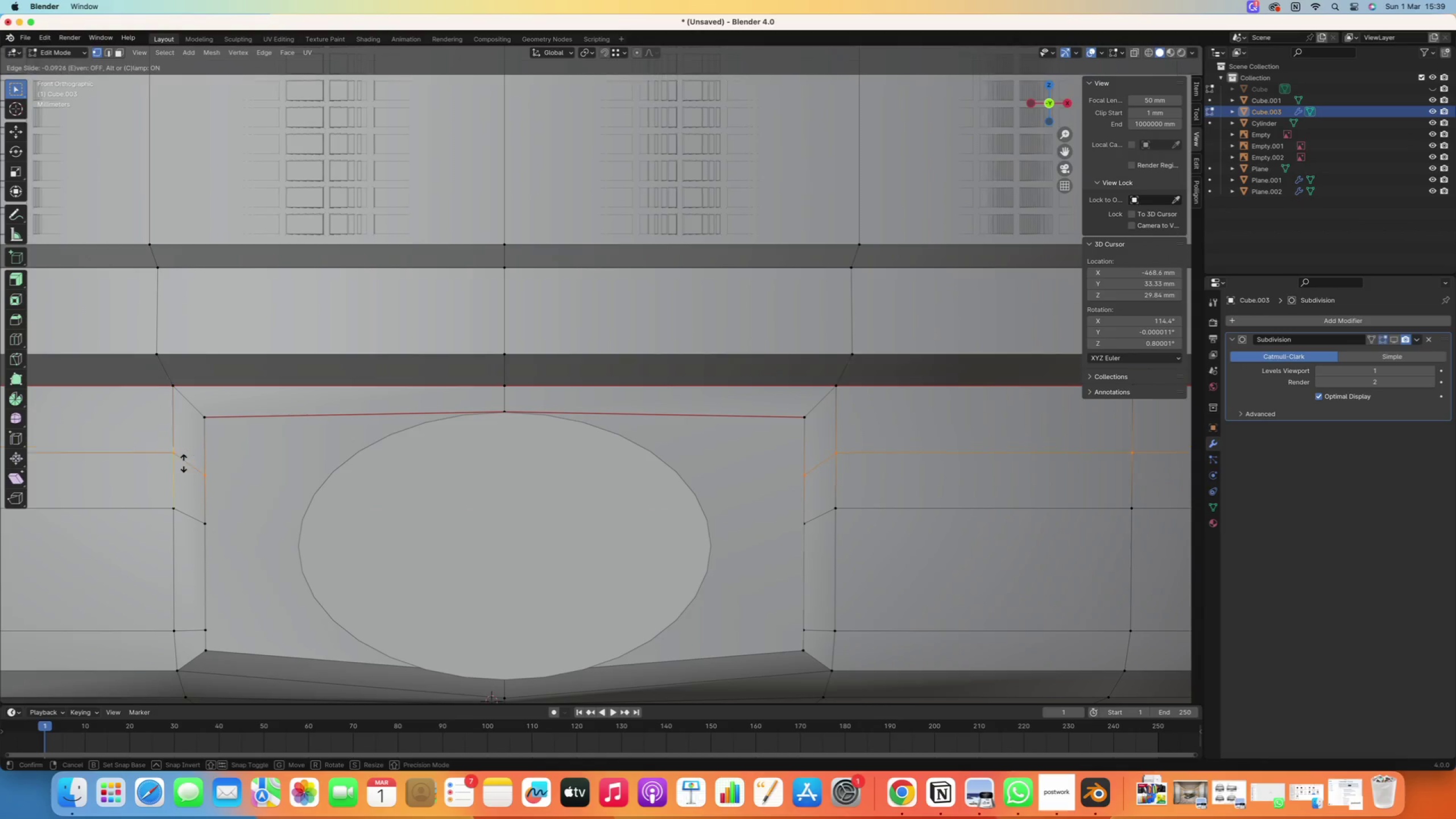 
right_click([185, 465])
 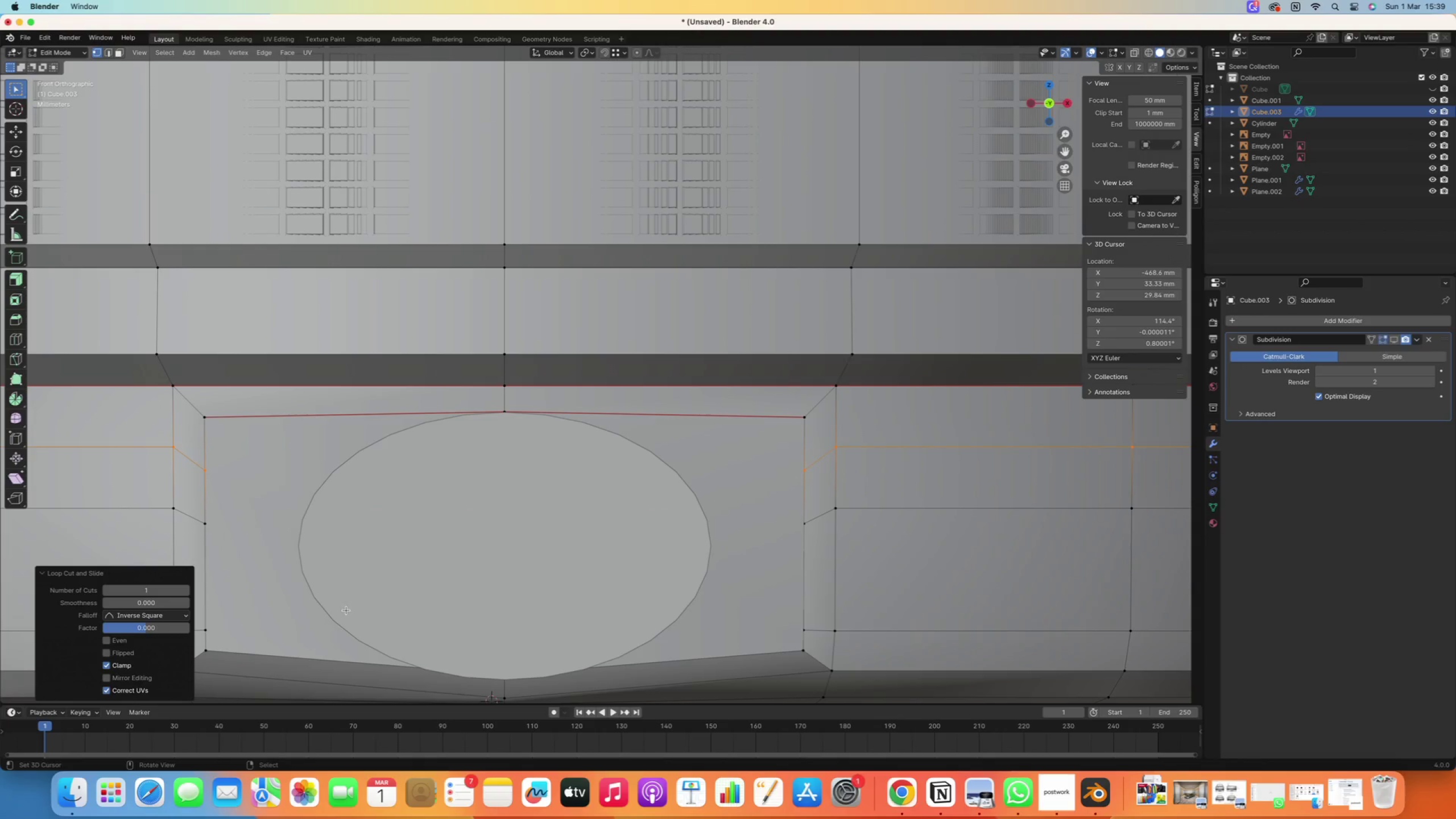 
key(Control+ControlLeft)
 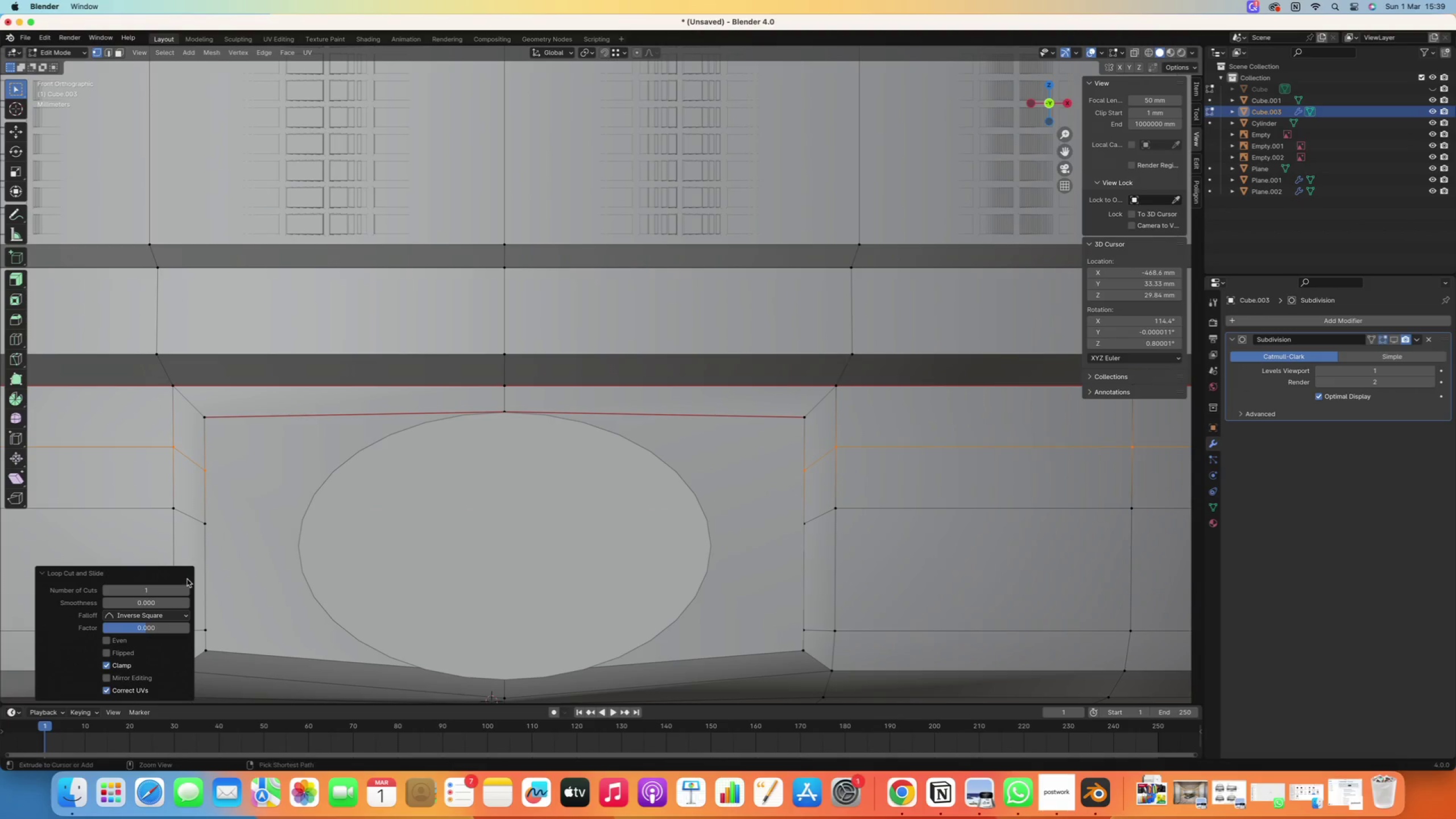 
key(Control+R)
 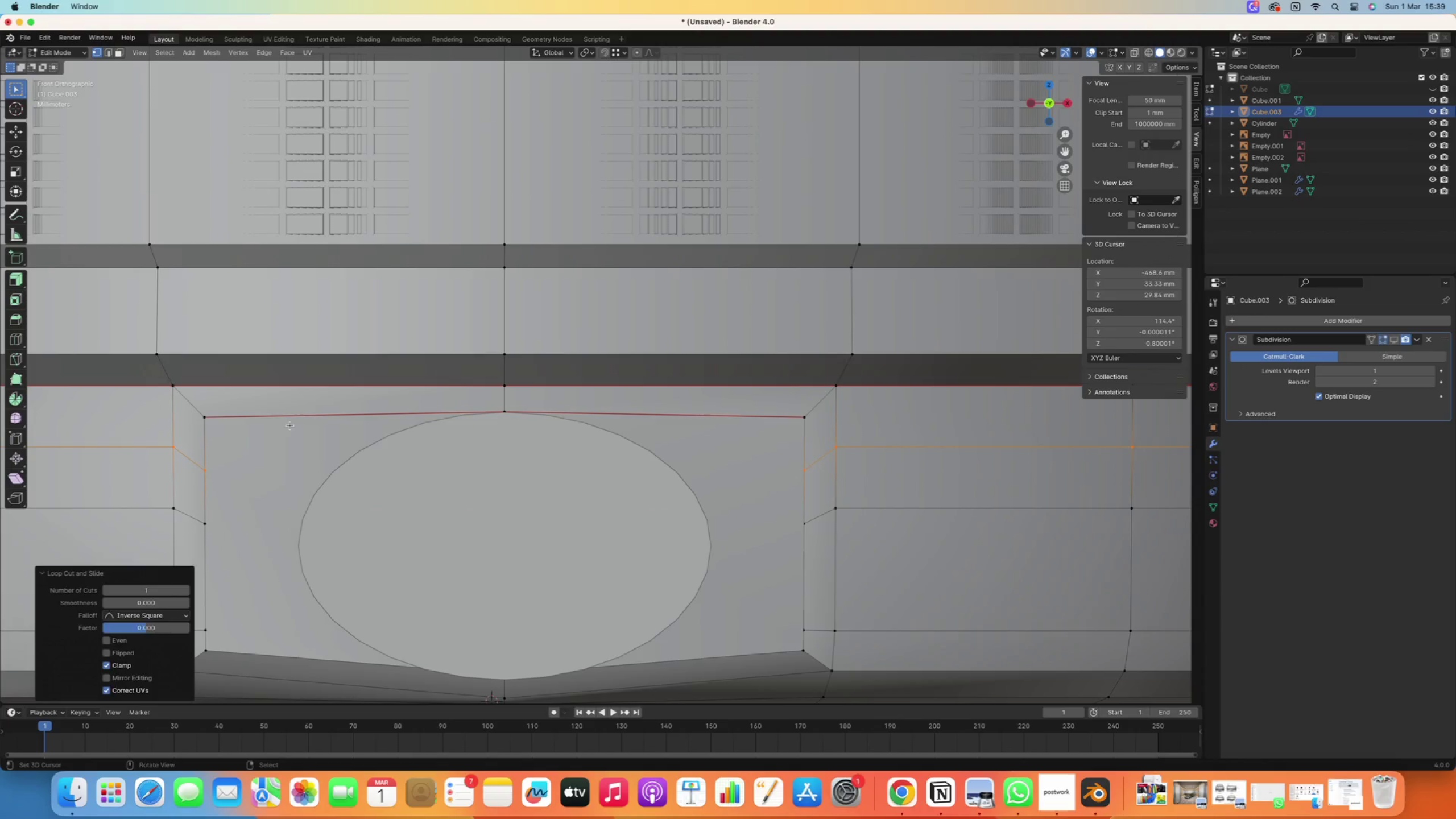 
key(Control+ControlLeft)
 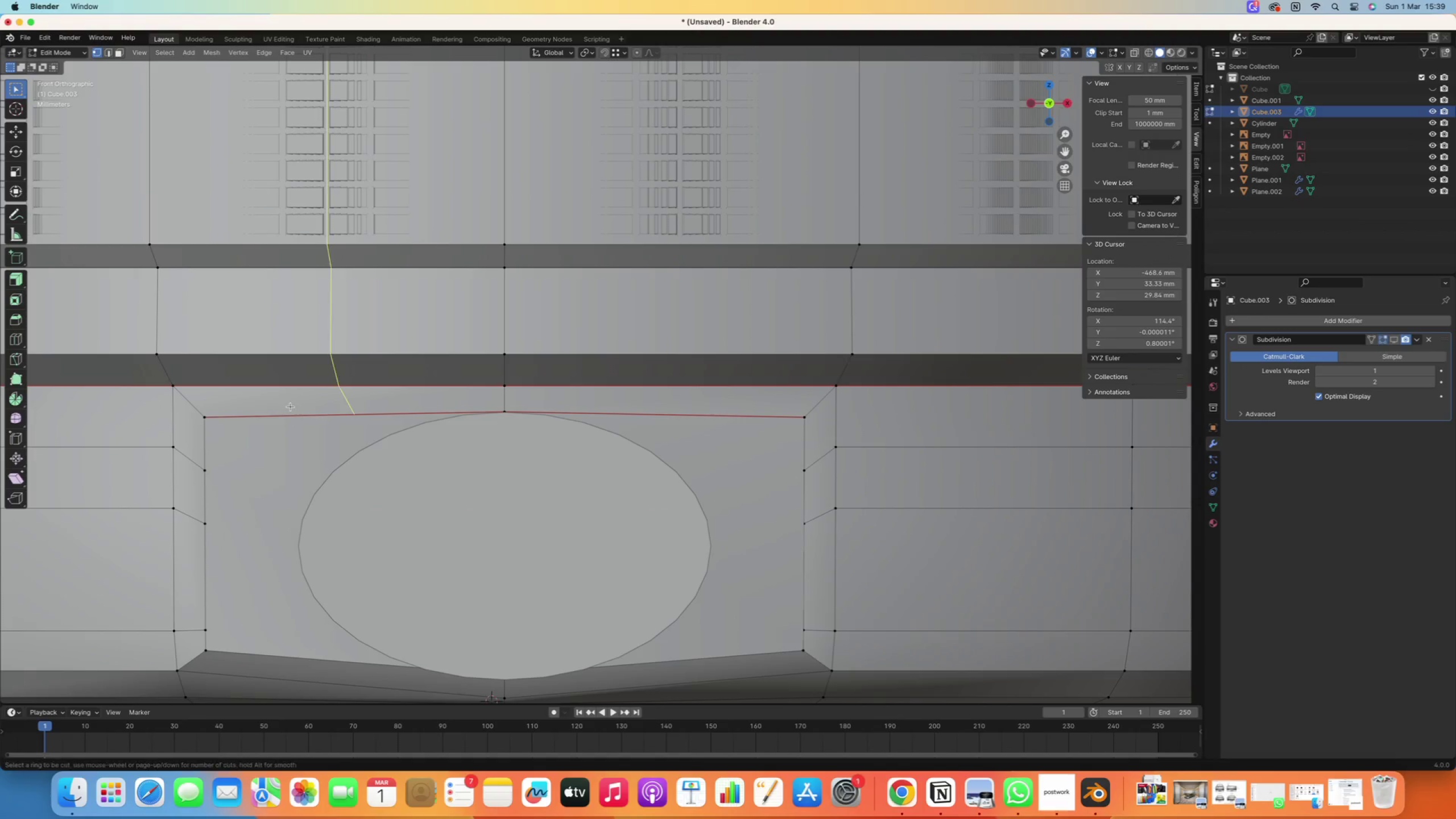 
key(Control+R)
 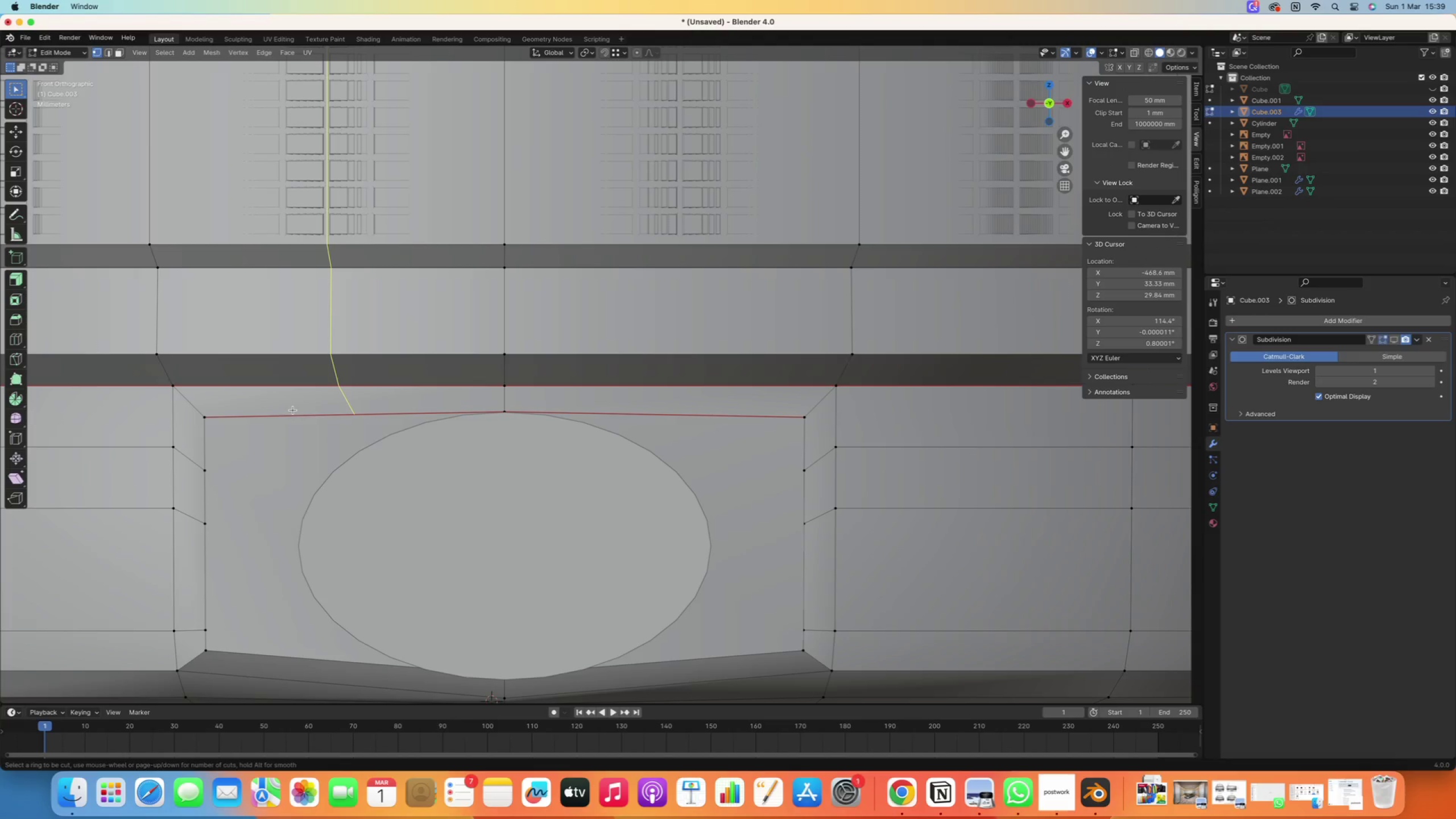 
left_click([293, 410])
 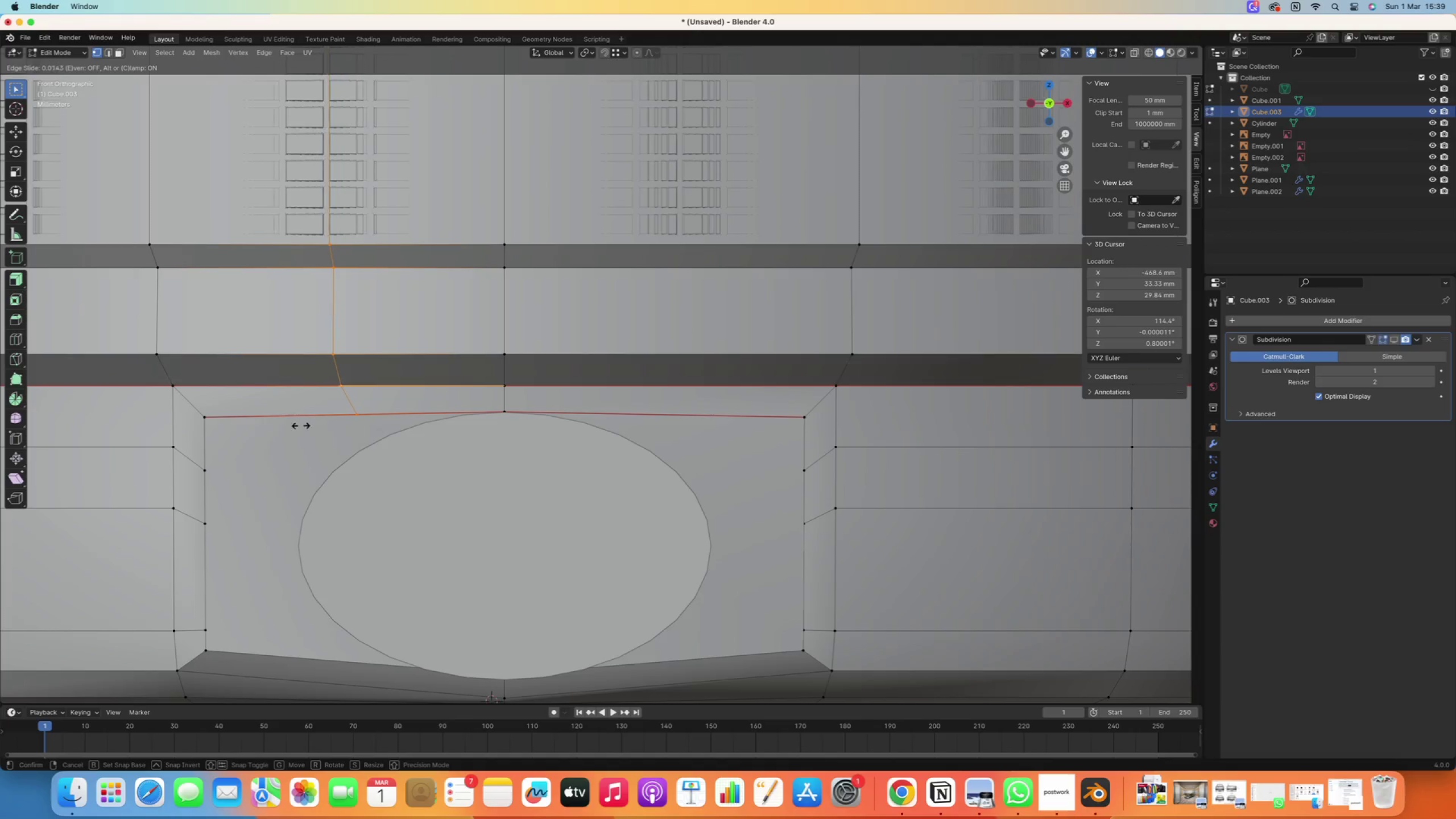 
right_click([304, 429])
 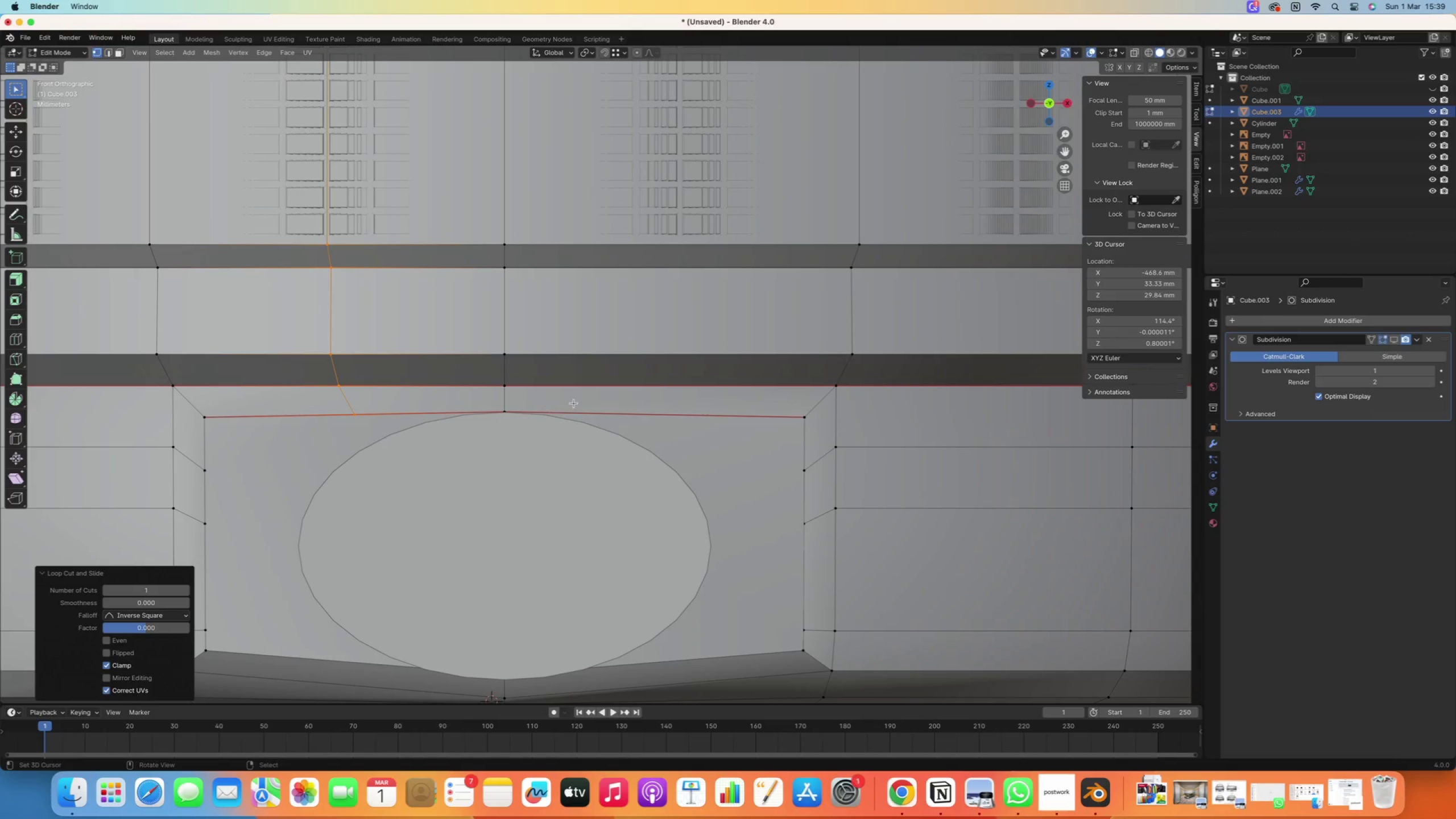 
key(Control+ControlLeft)
 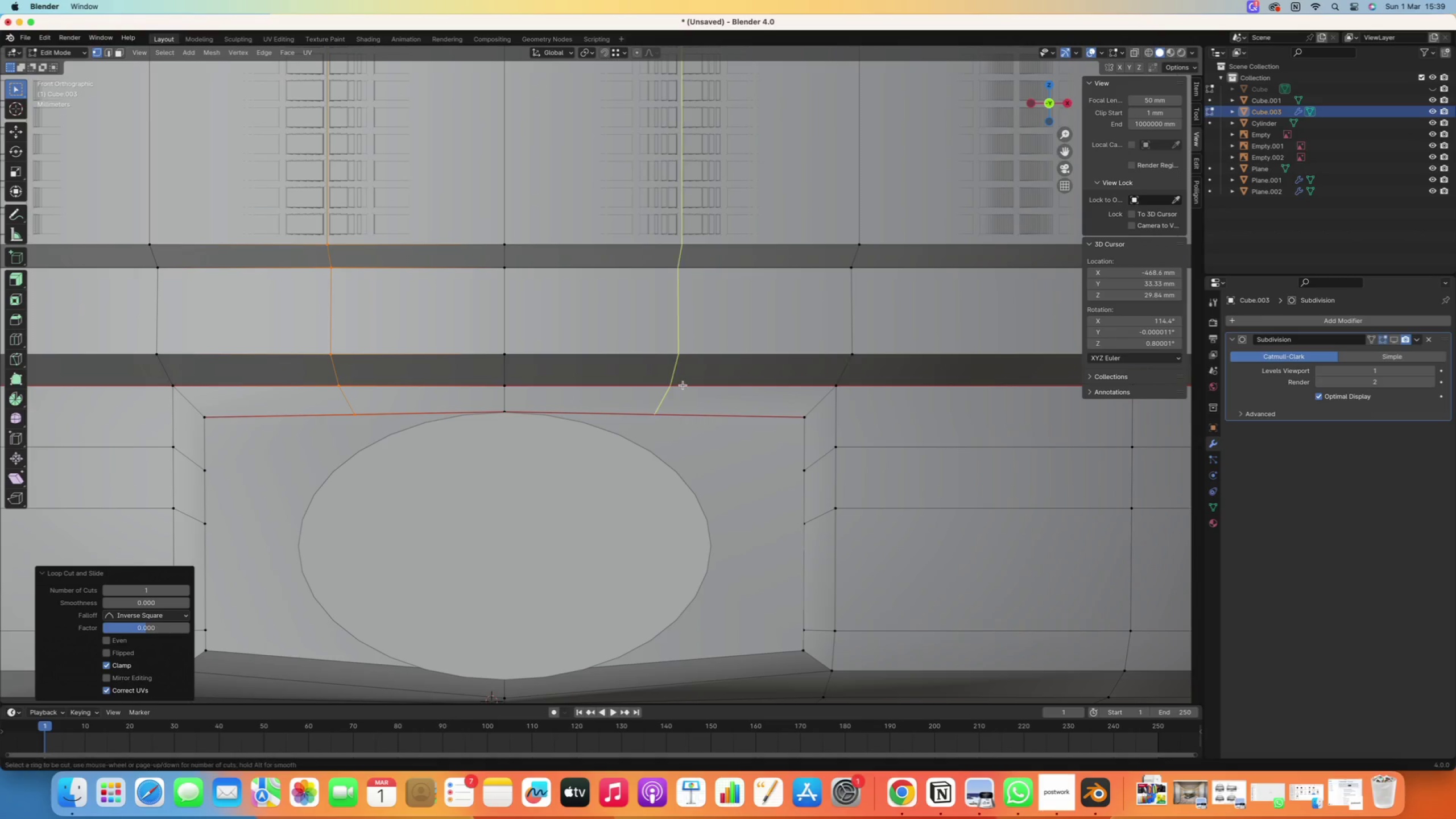 
key(Control+R)
 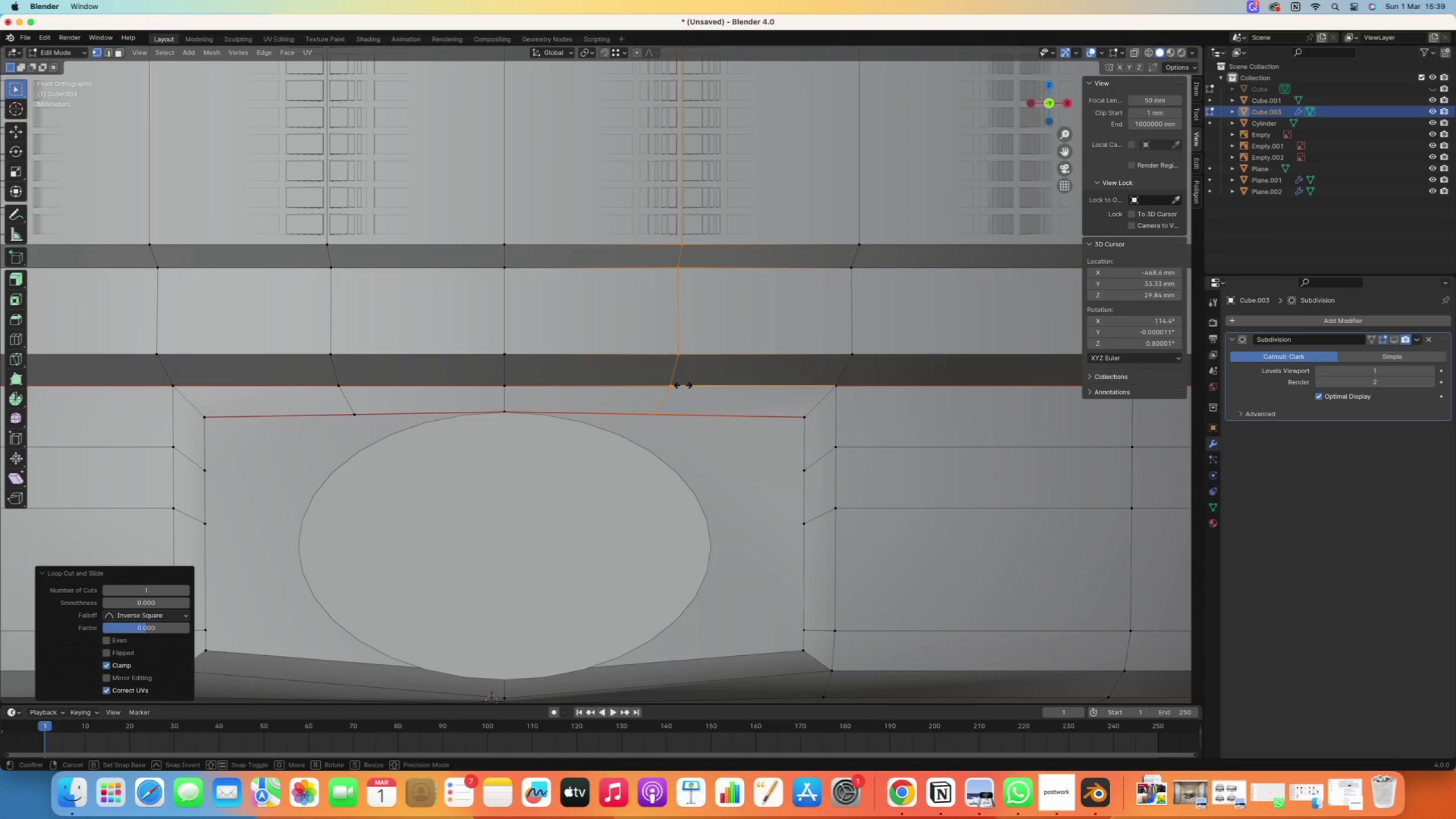 
left_click([683, 385])
 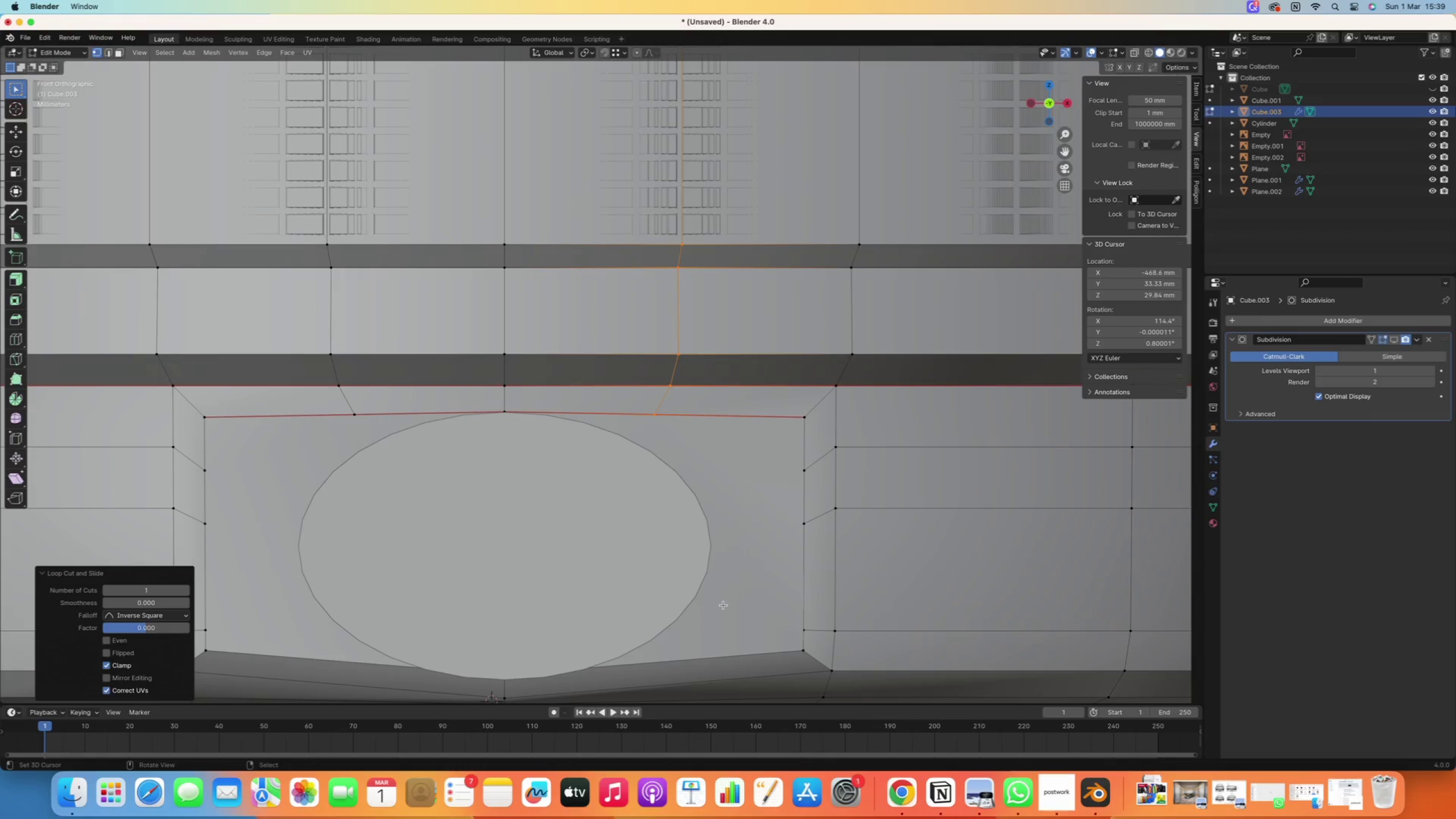 
key(Control+ControlLeft)
 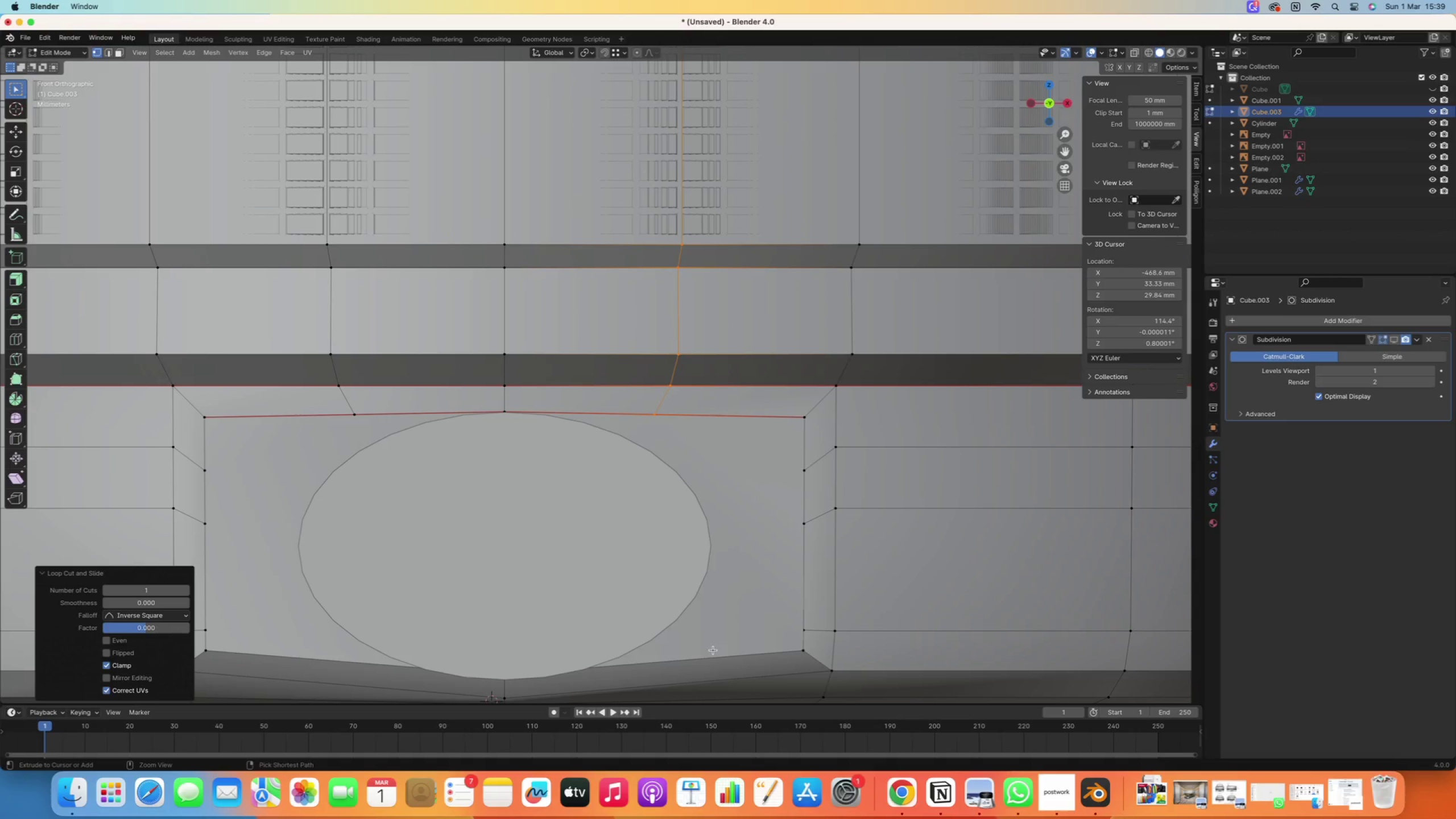 
key(Control+R)
 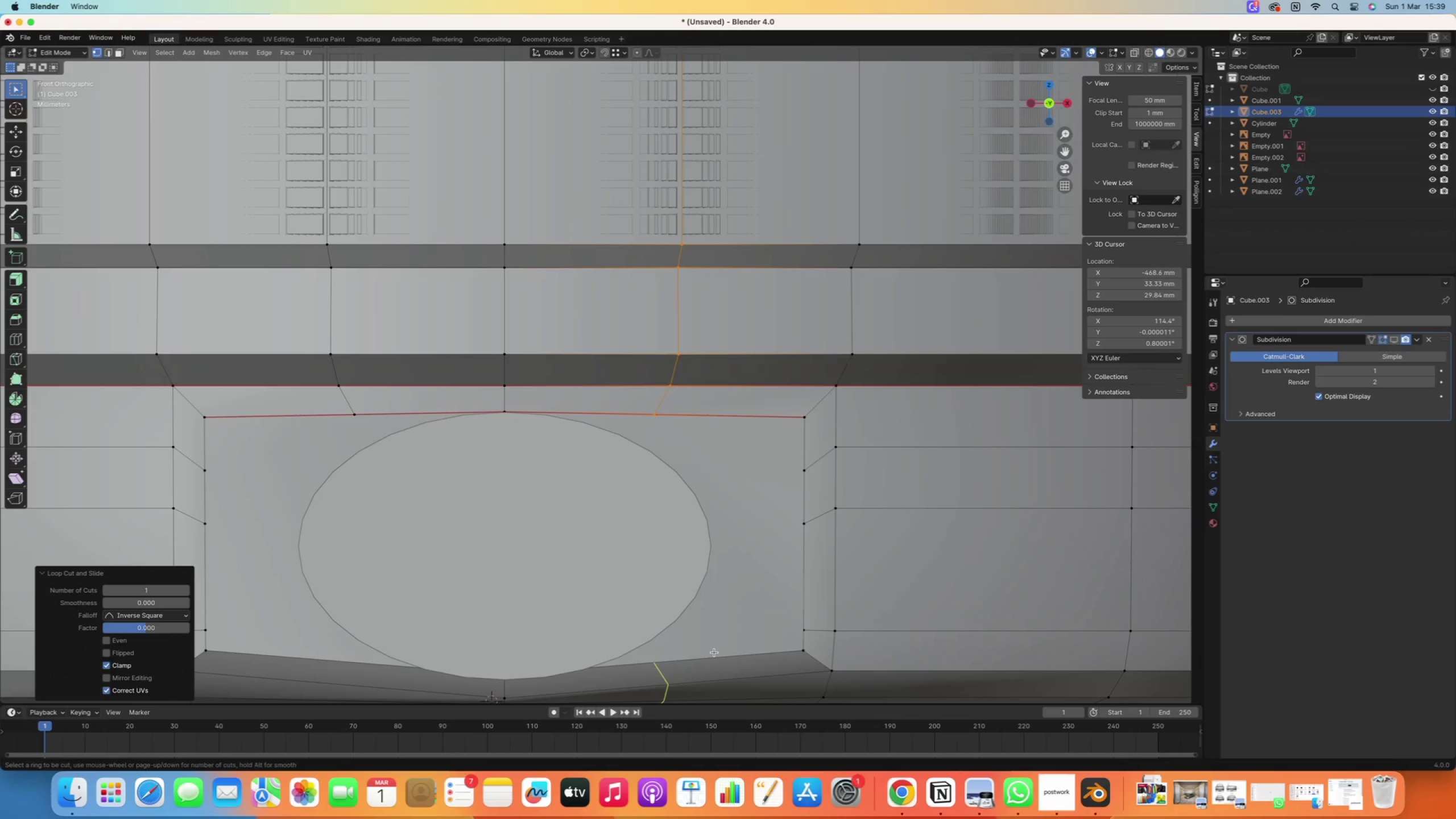 
left_click([714, 652])
 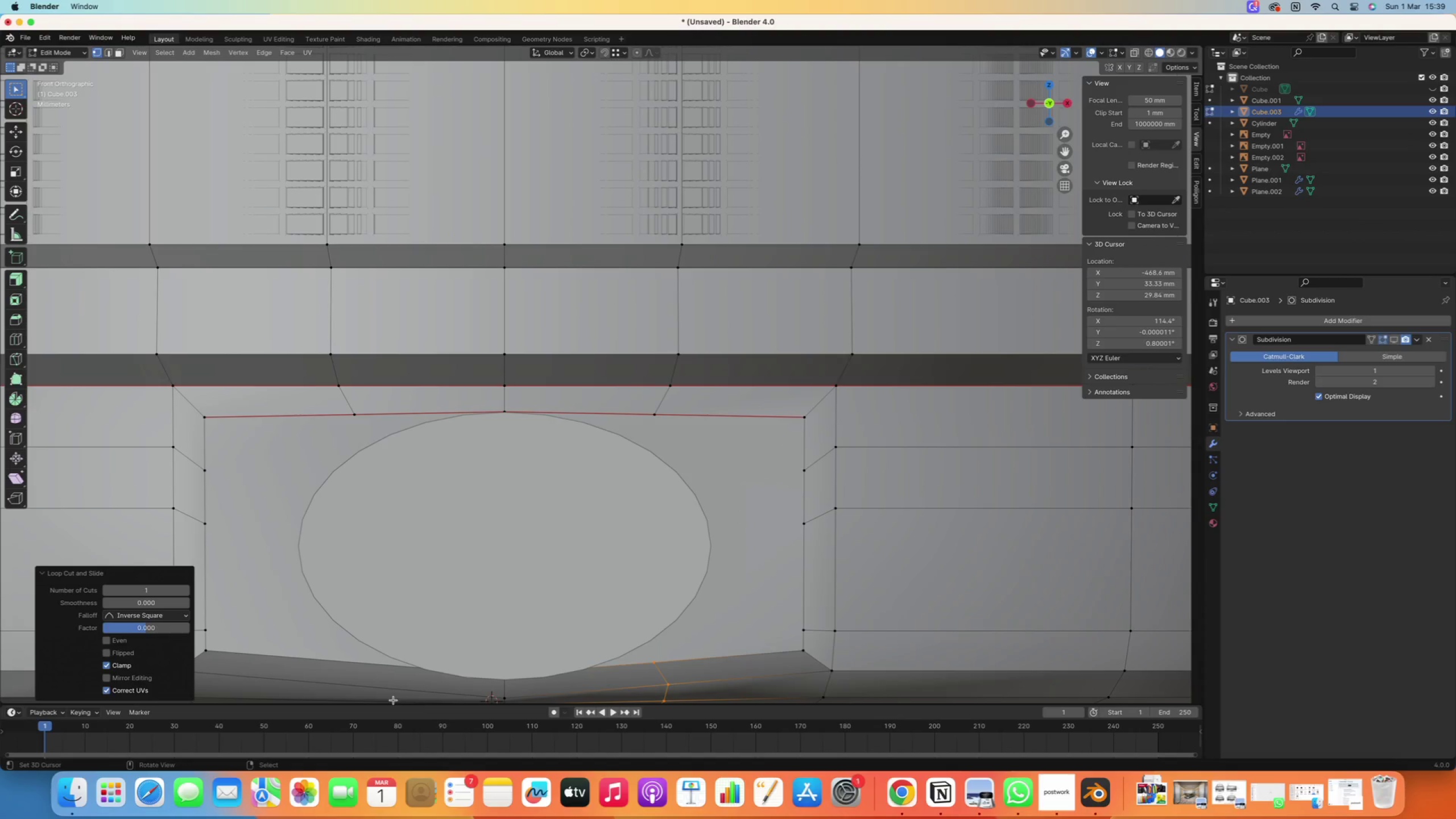 
key(Control+ControlLeft)
 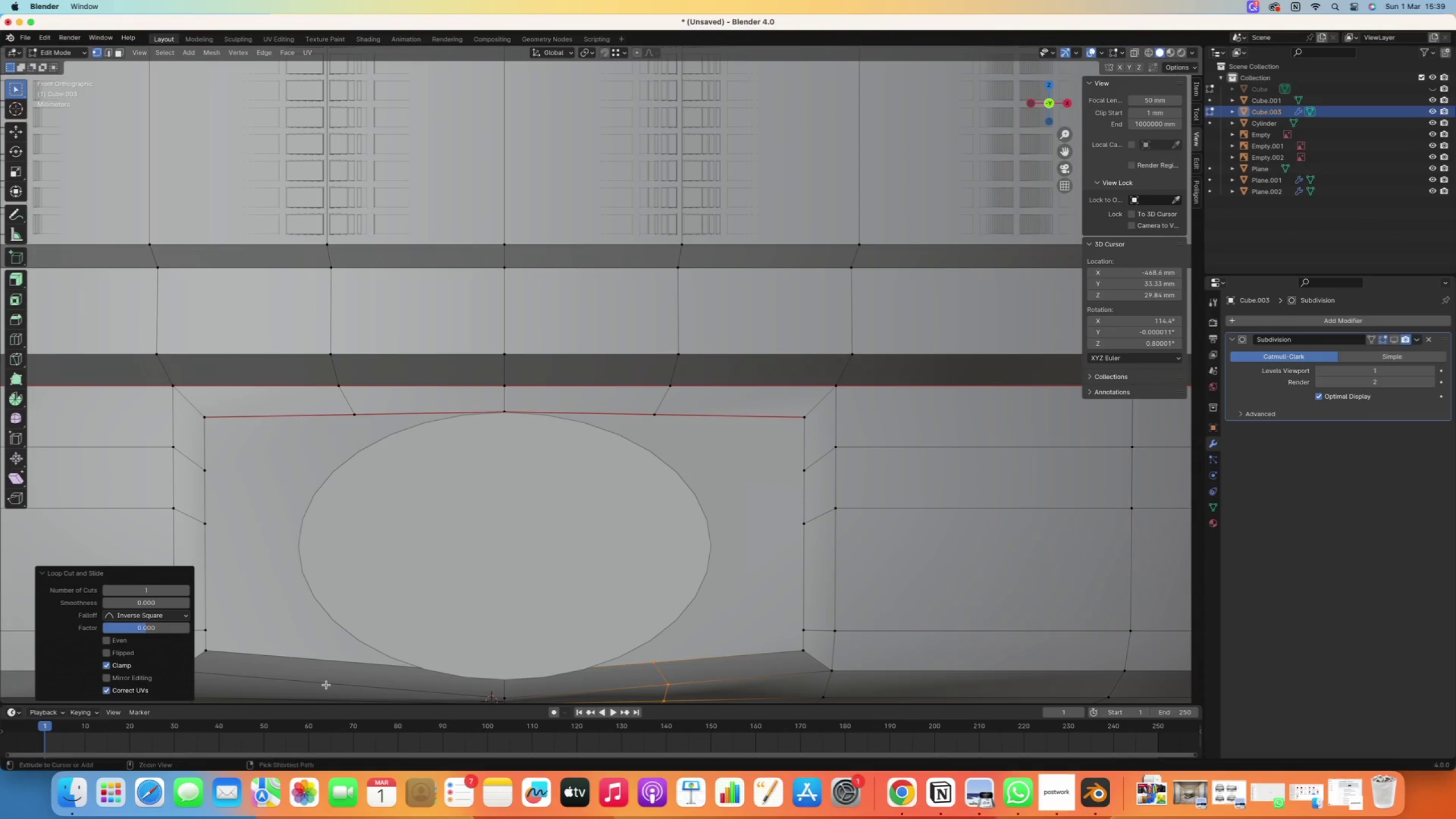 
key(Control+R)
 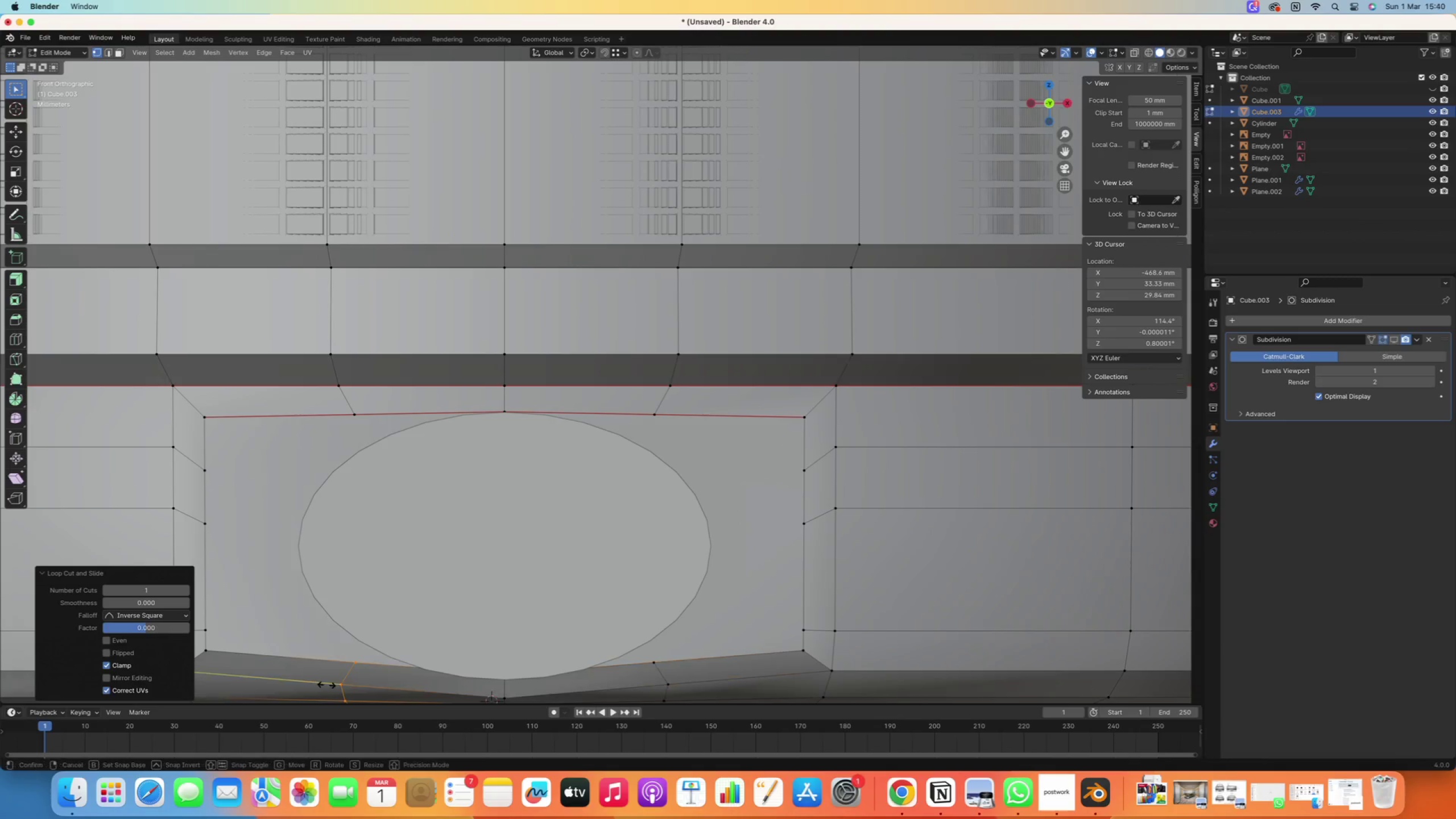 
left_click([326, 685])
 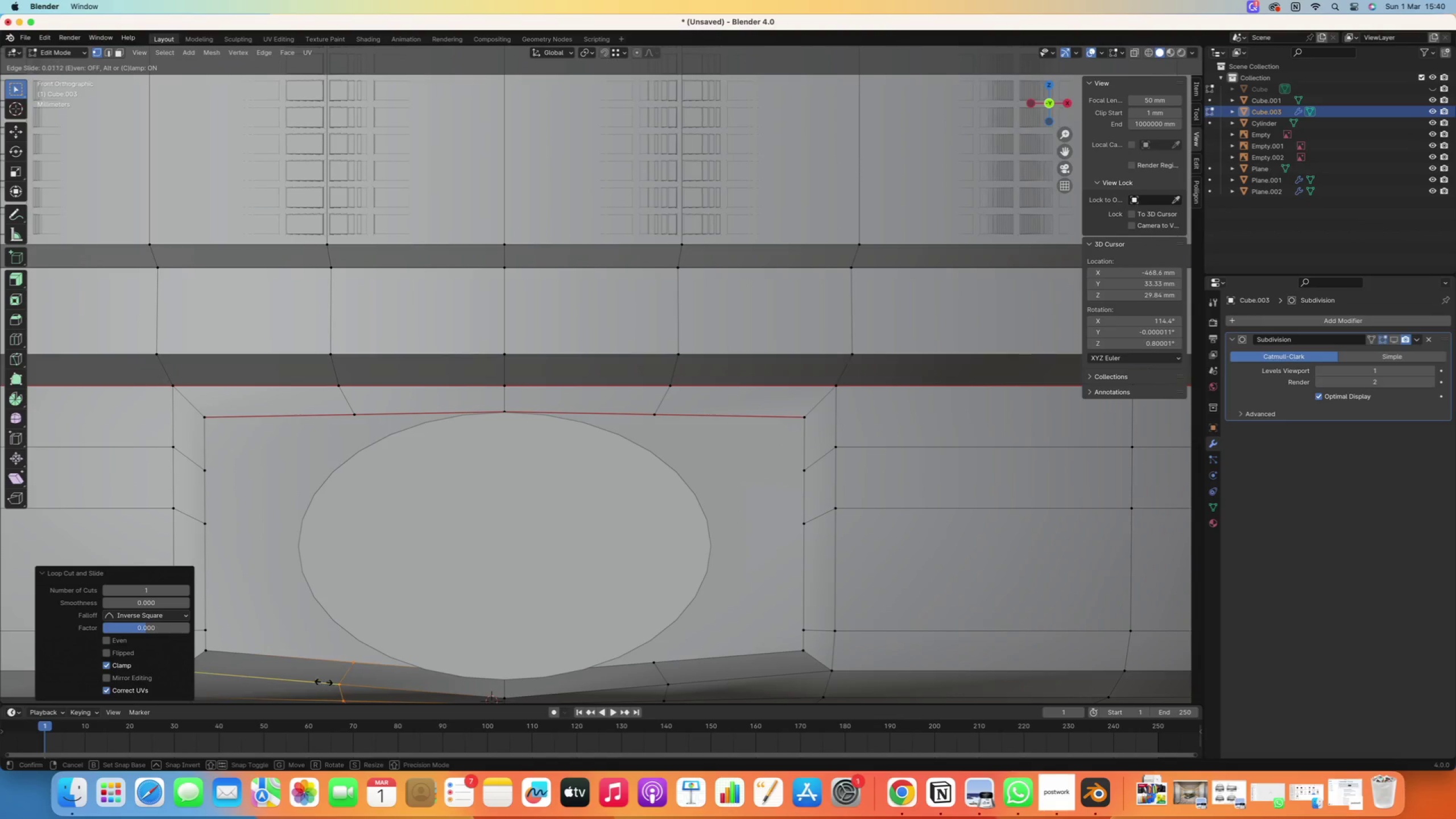 
right_click([311, 676])
 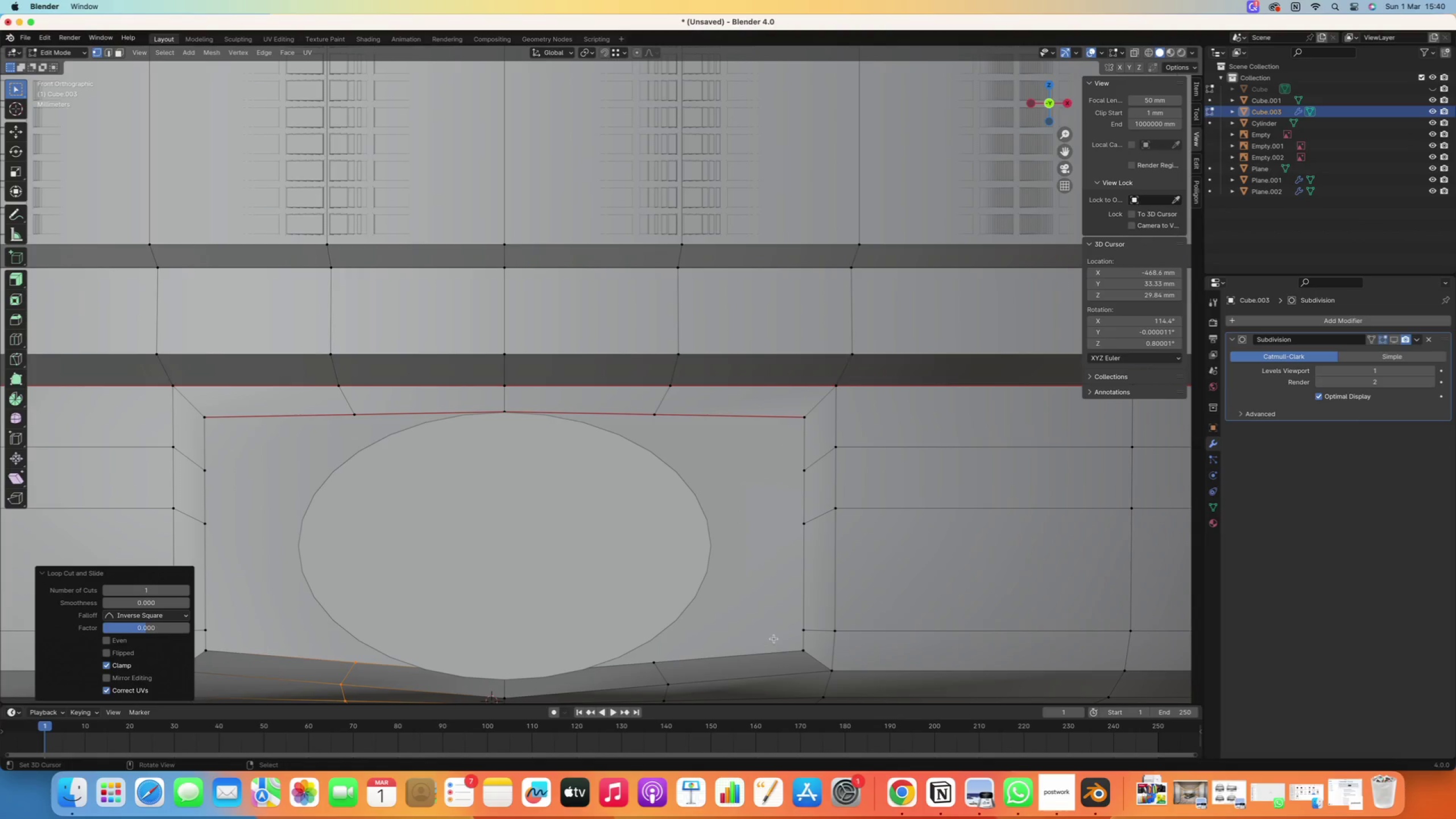 
right_click([780, 635])
 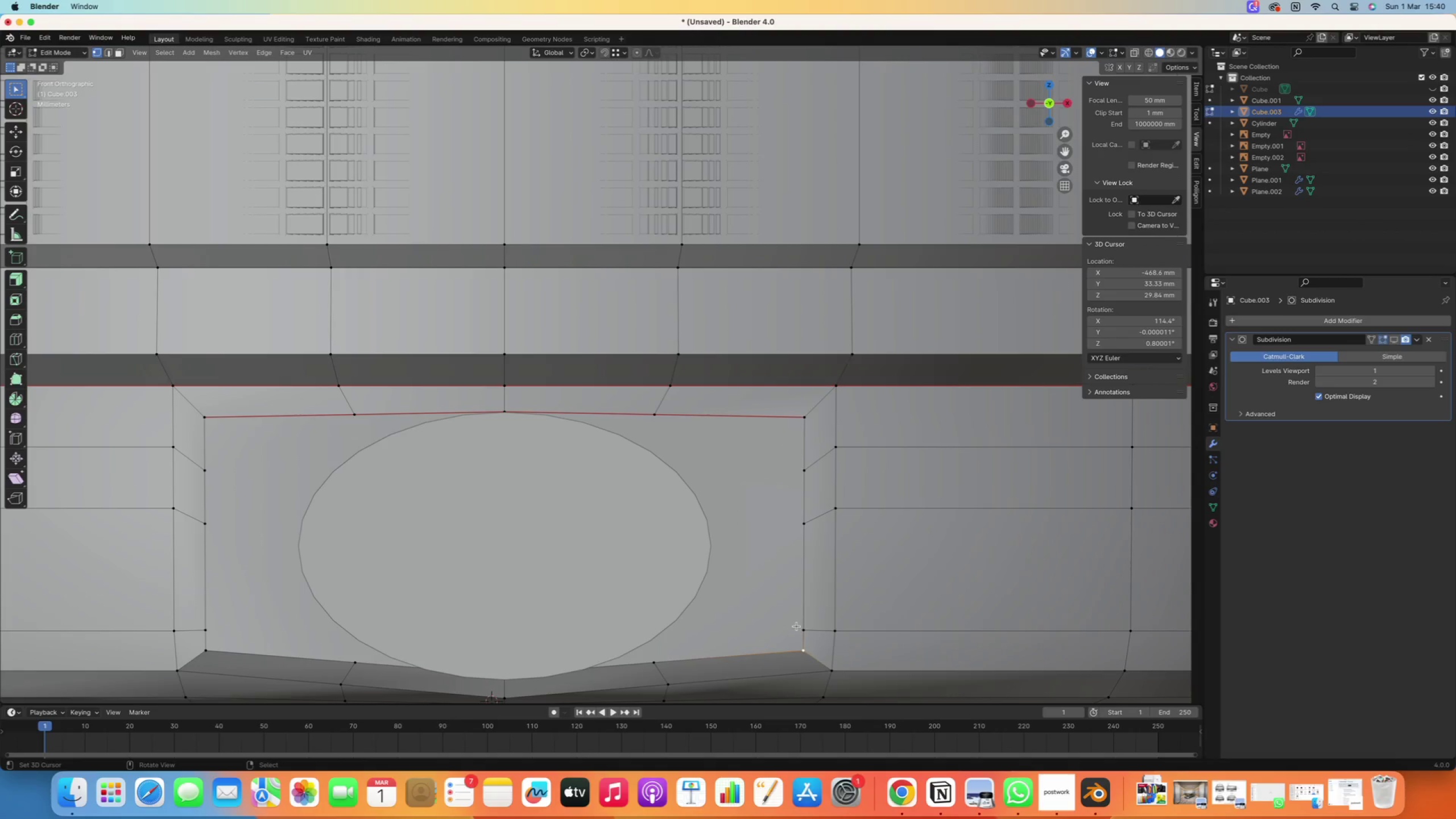 
right_click([800, 624])
 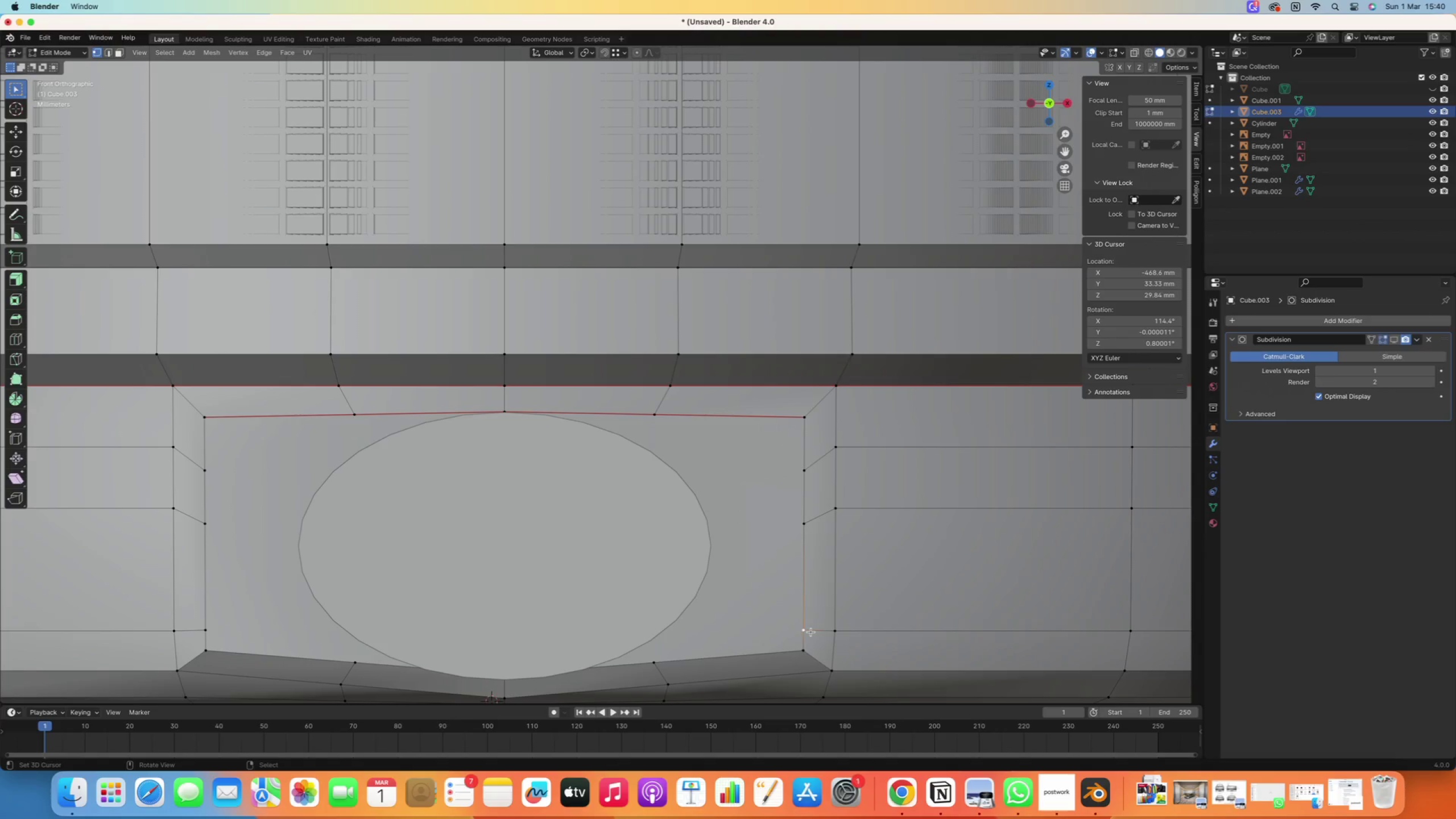 
hold_key(key=AltRight, duration=0.38)
right_click([803, 633])
 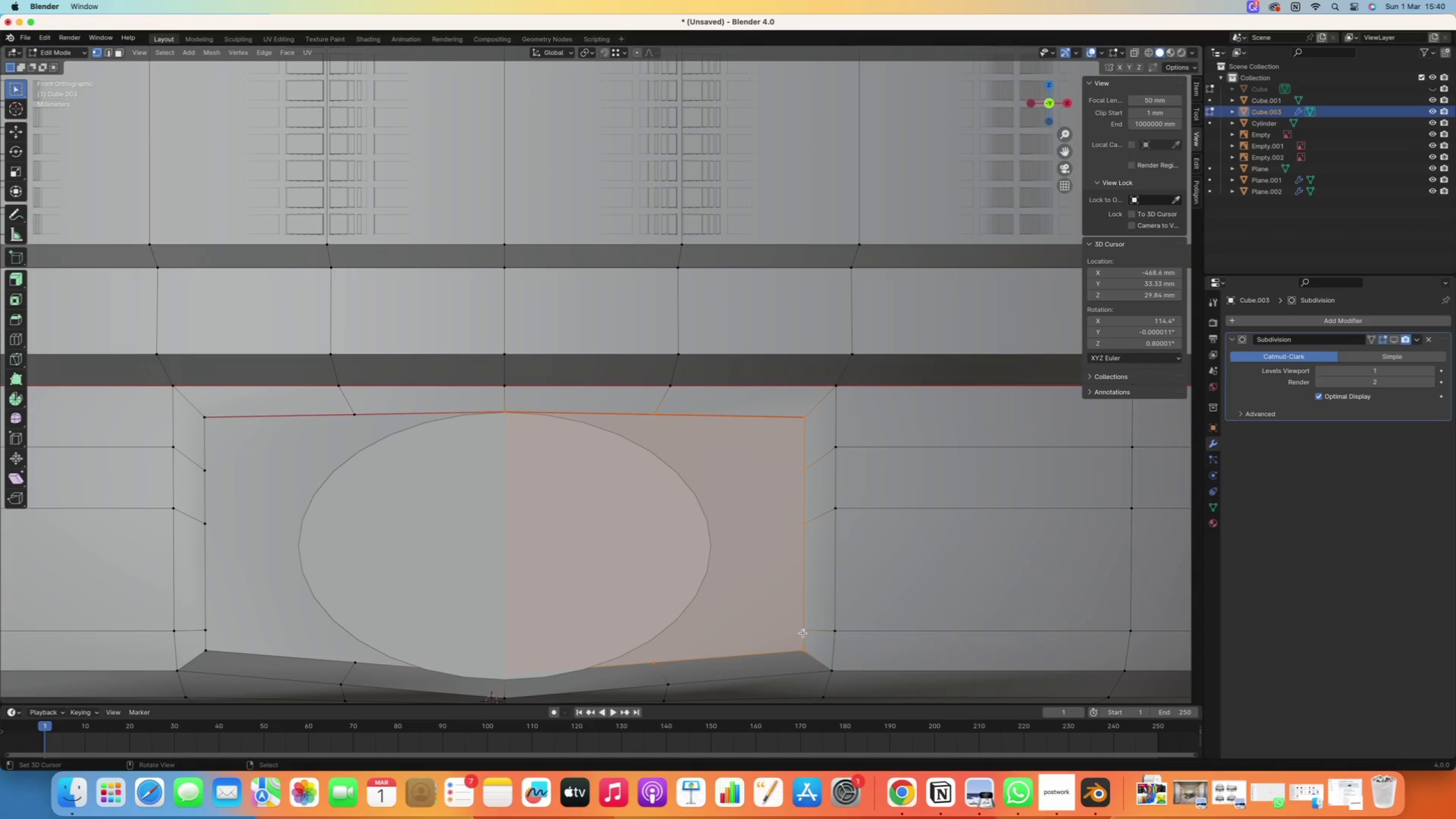 
key(2)
 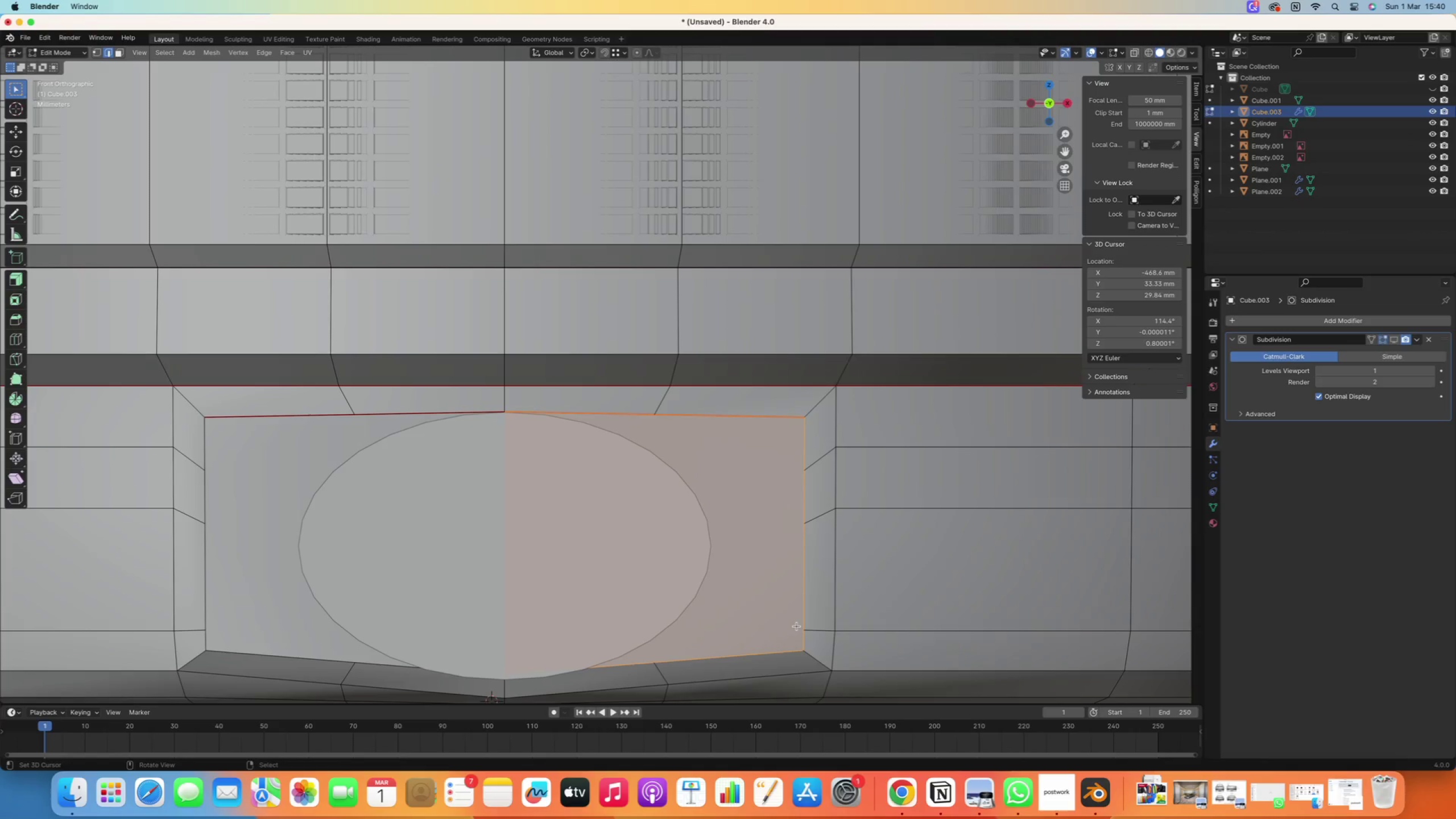 
right_click([797, 626])
 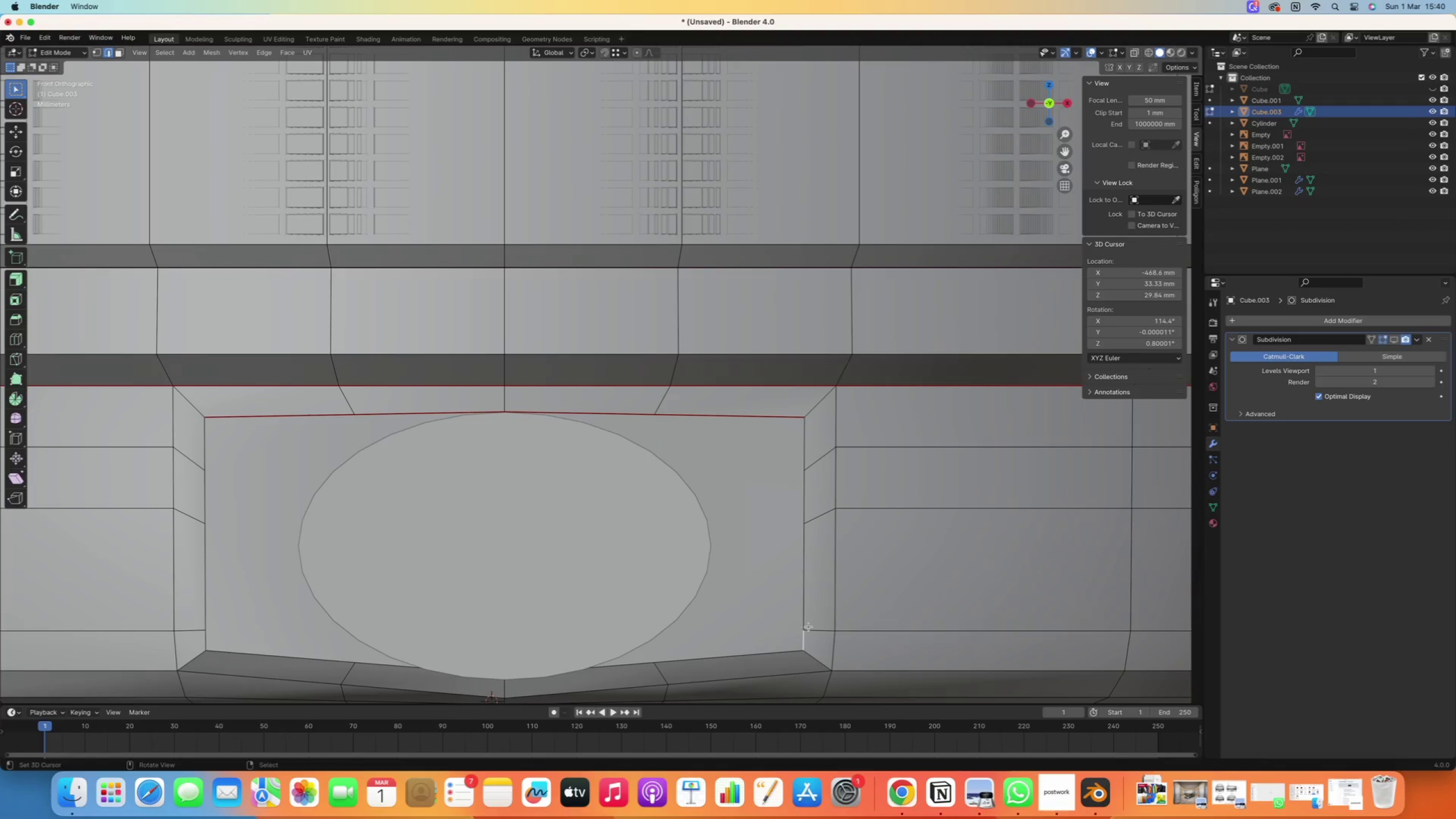 
right_click([810, 628])
 